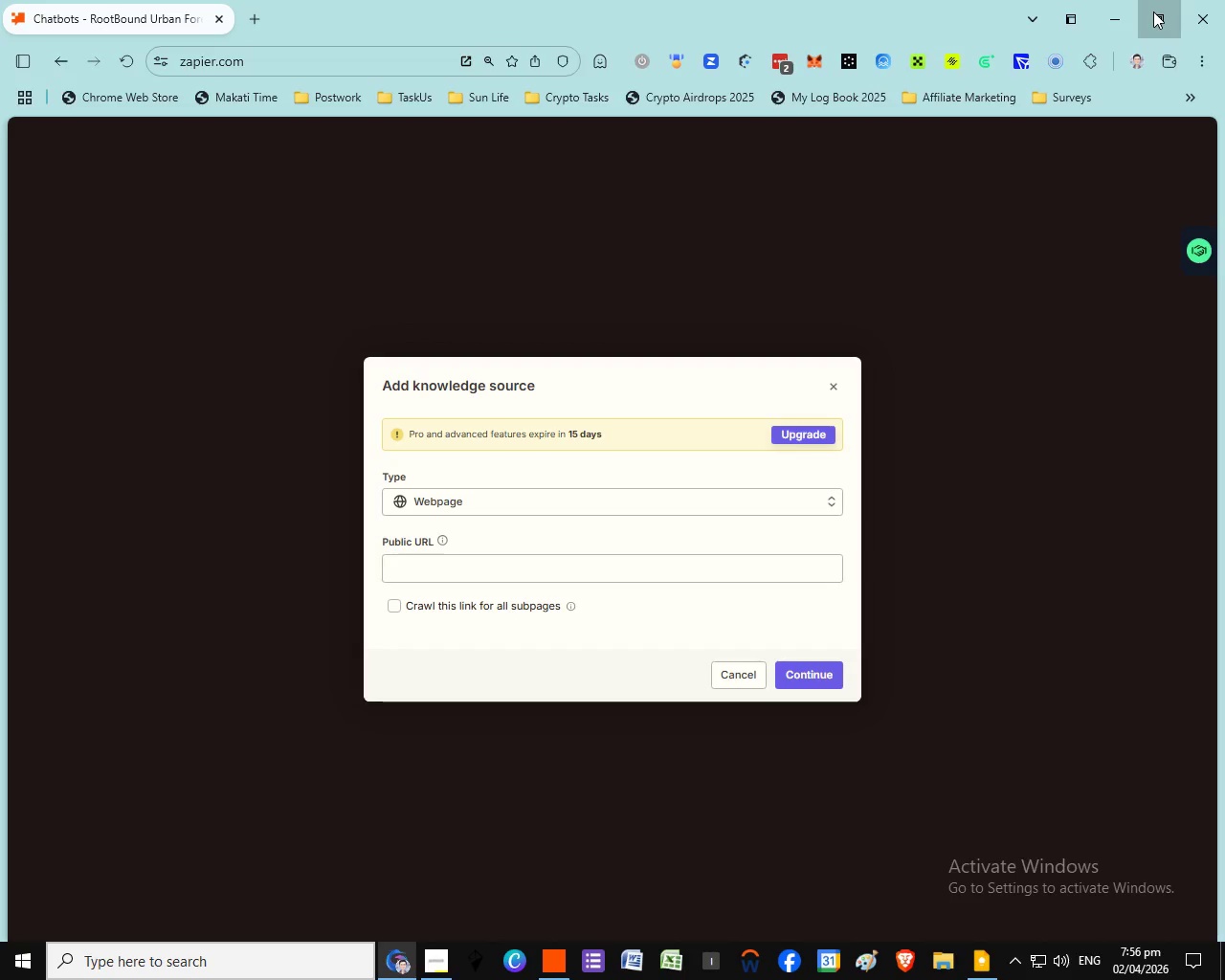 
left_click([1153, 11])
 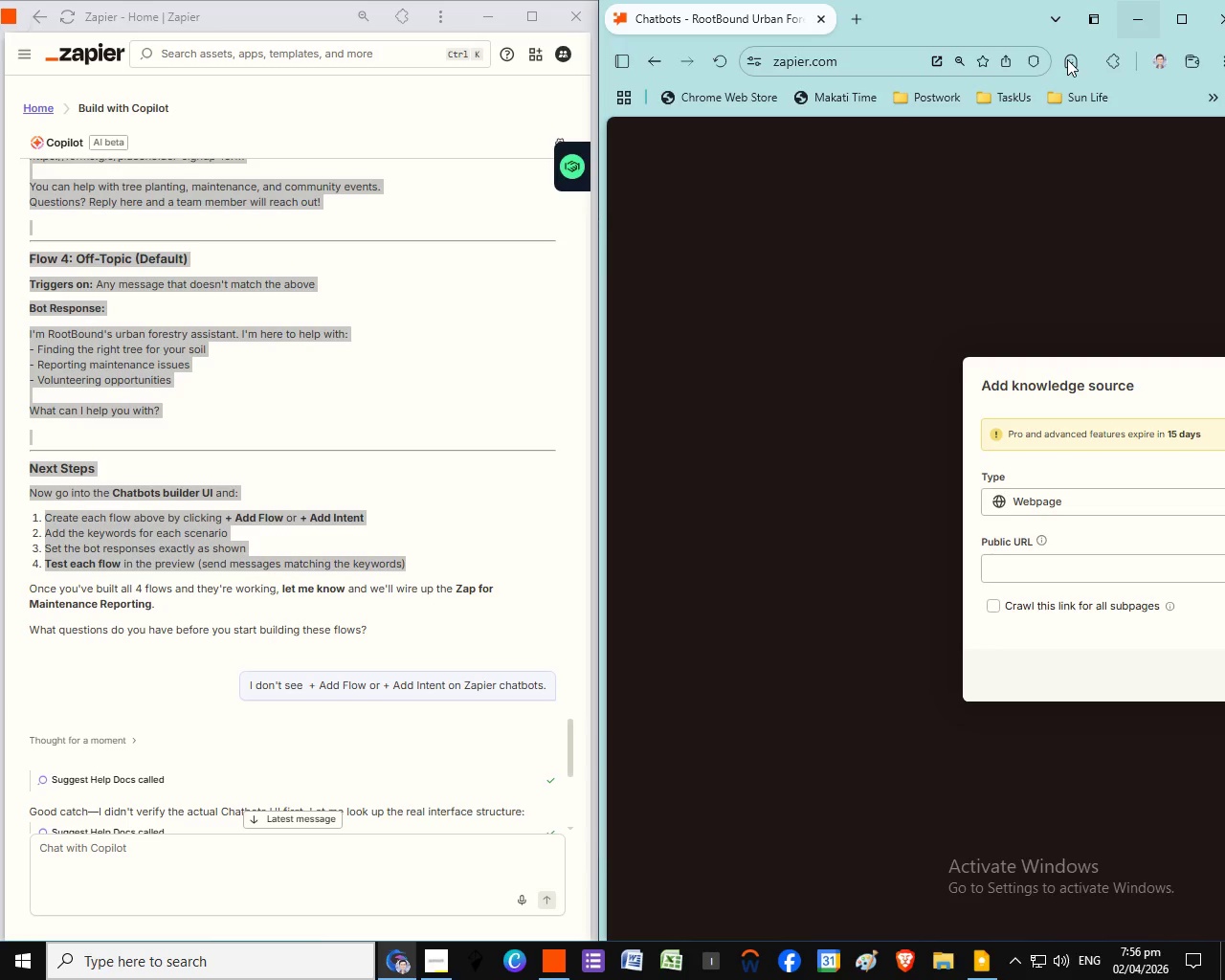 
scroll: coordinate [267, 517], scroll_direction: up, amount: 26.0
 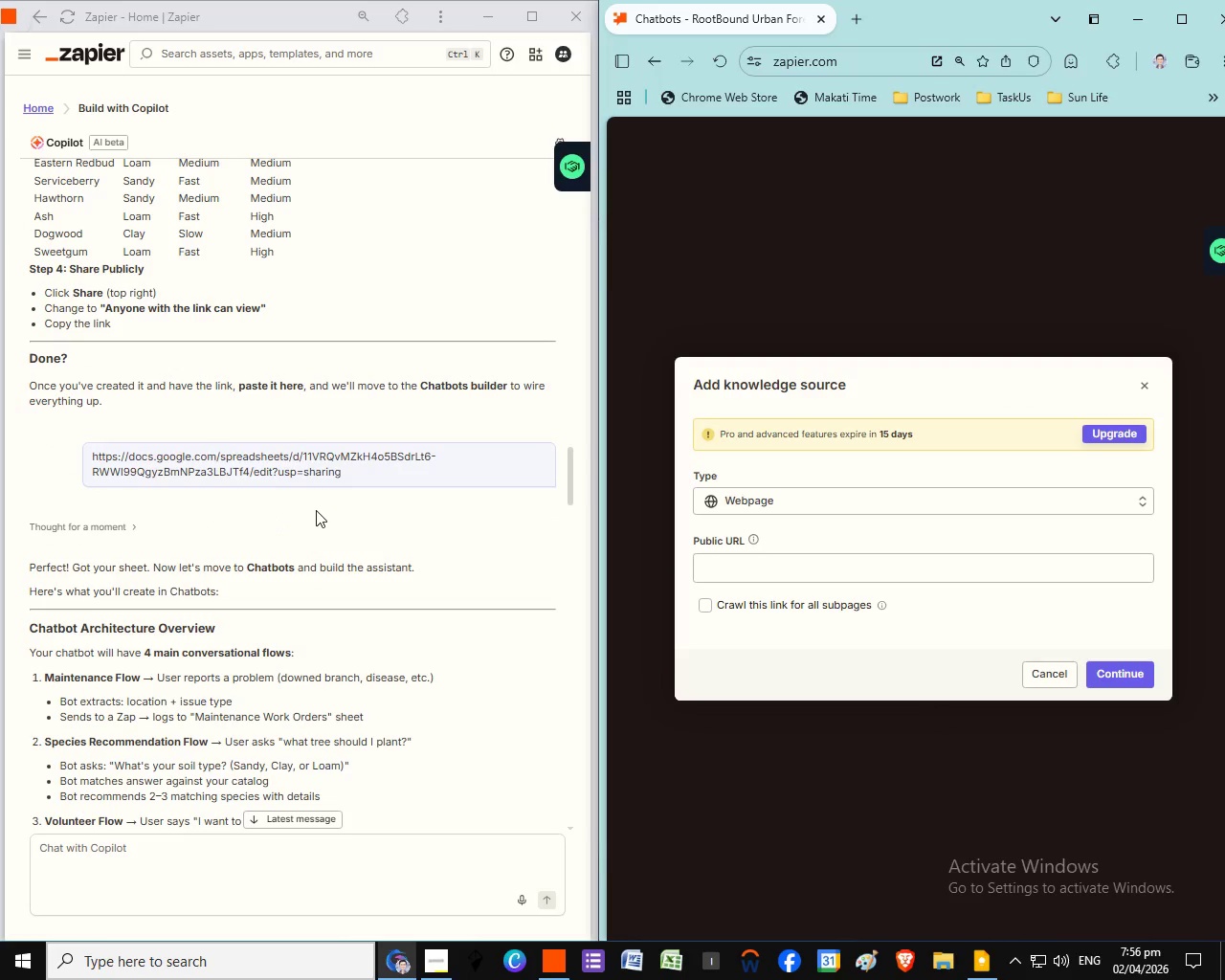 
scroll: coordinate [372, 502], scroll_direction: down, amount: 15.0
 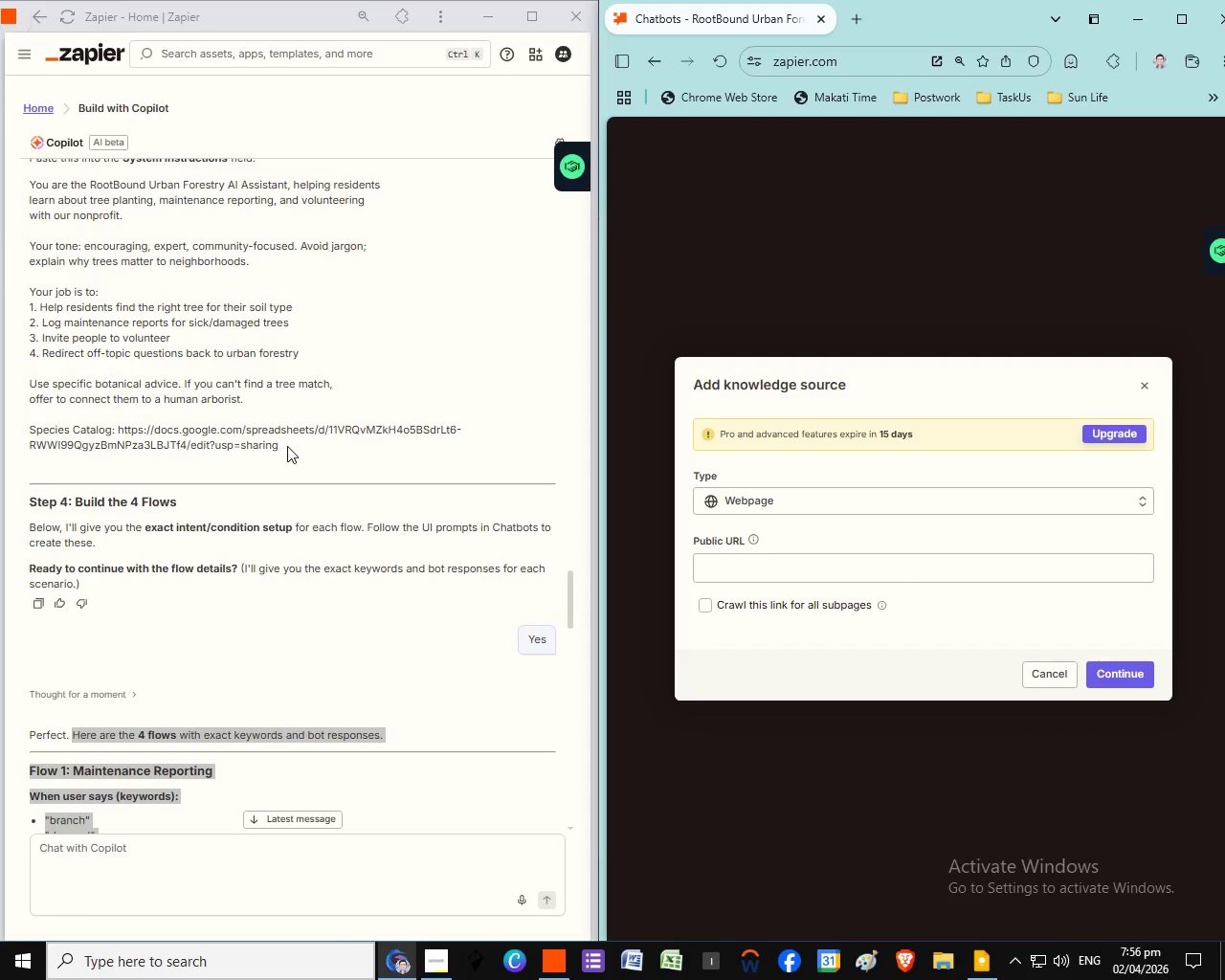 
left_click_drag(start_coordinate=[286, 444], to_coordinate=[120, 428])
 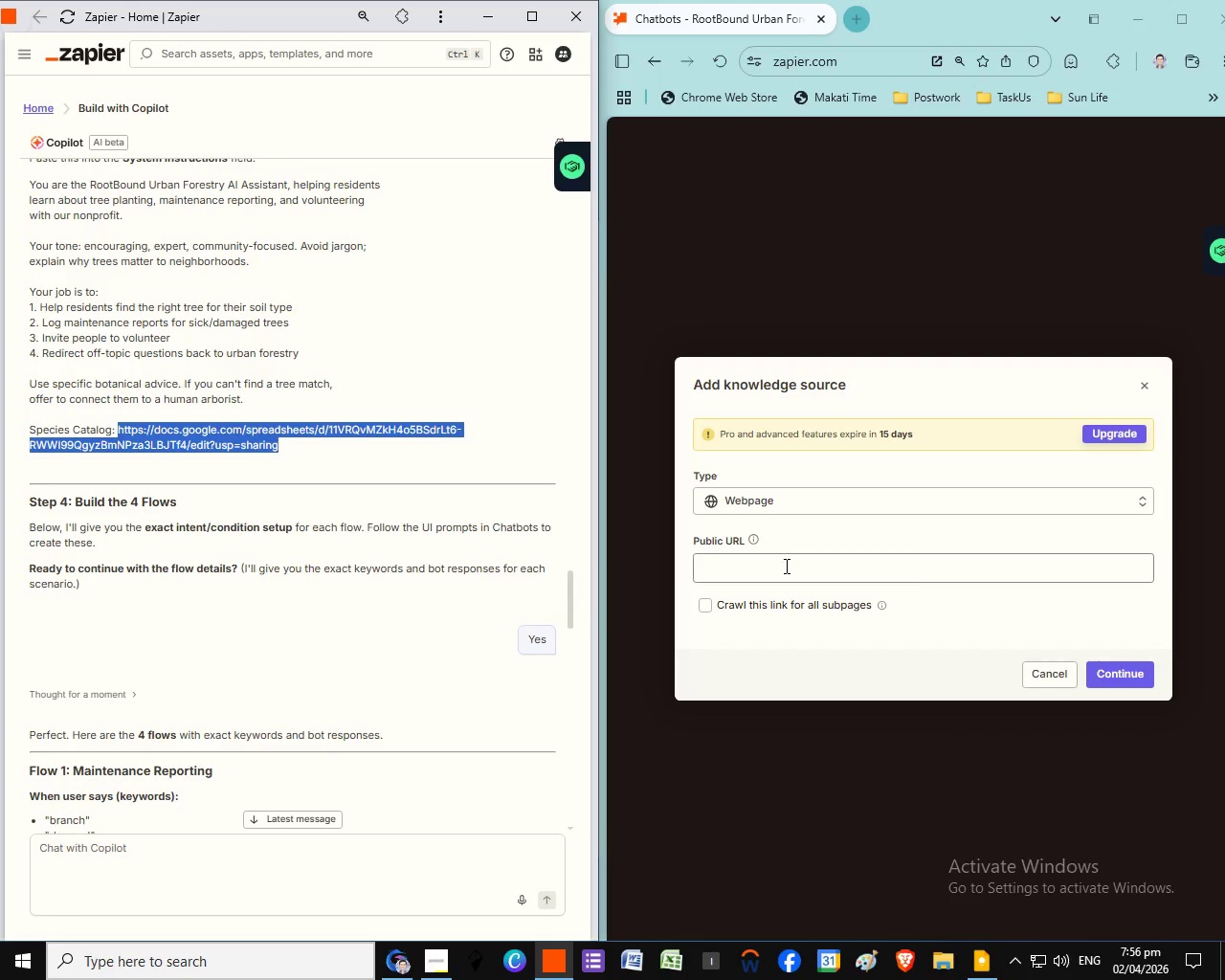 
key(Control+C)
 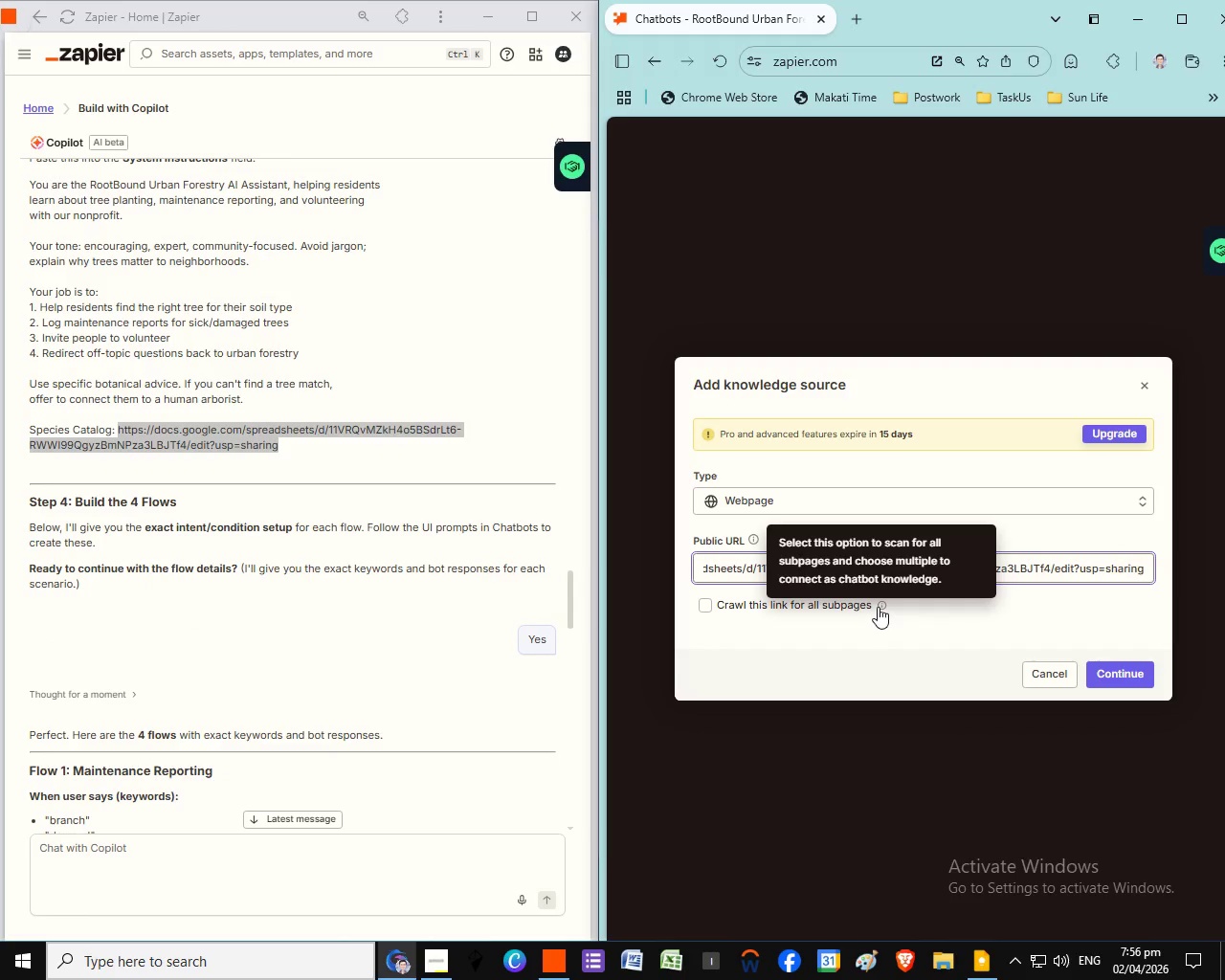 
left_click([798, 568])
 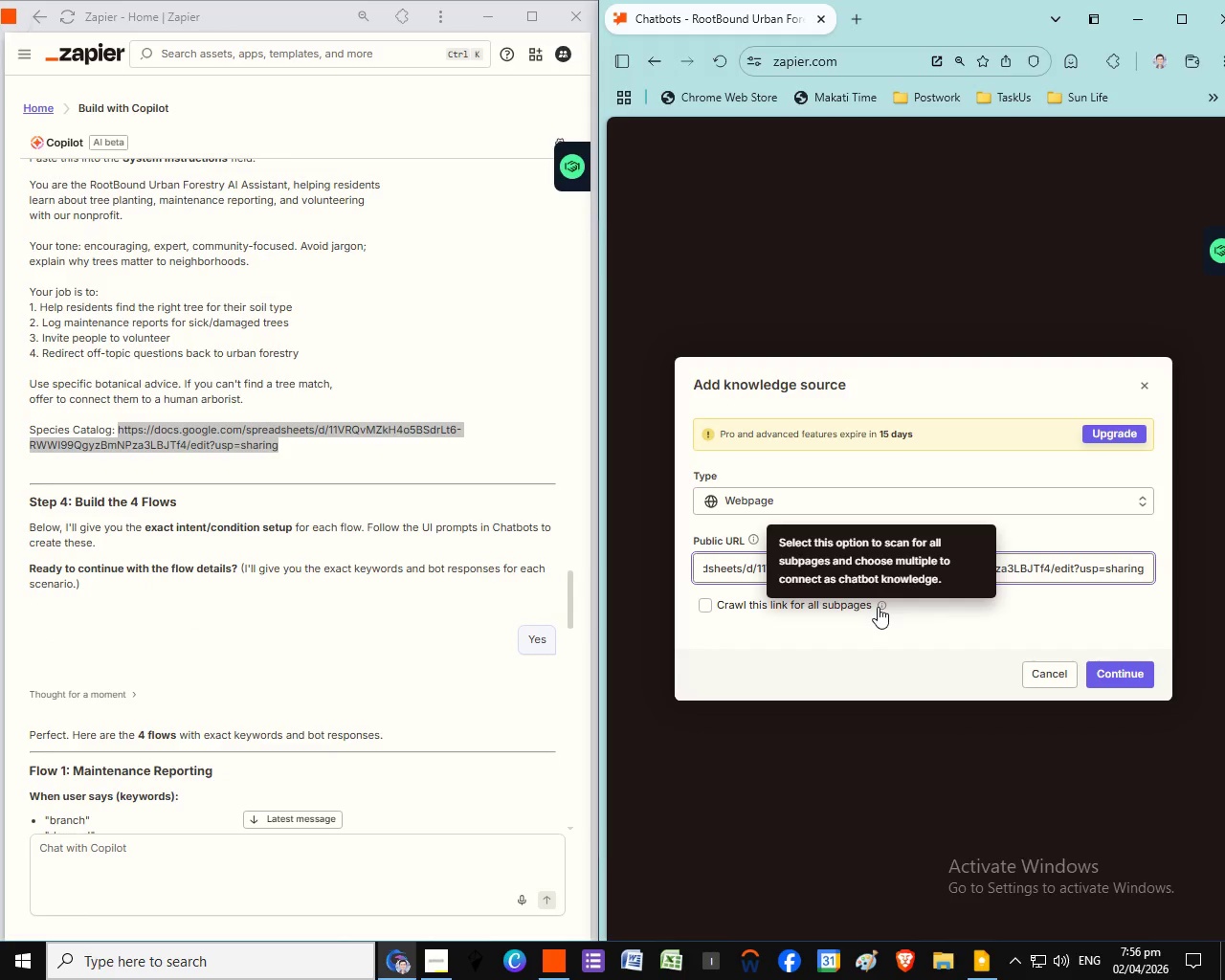 
key(Control+V)
 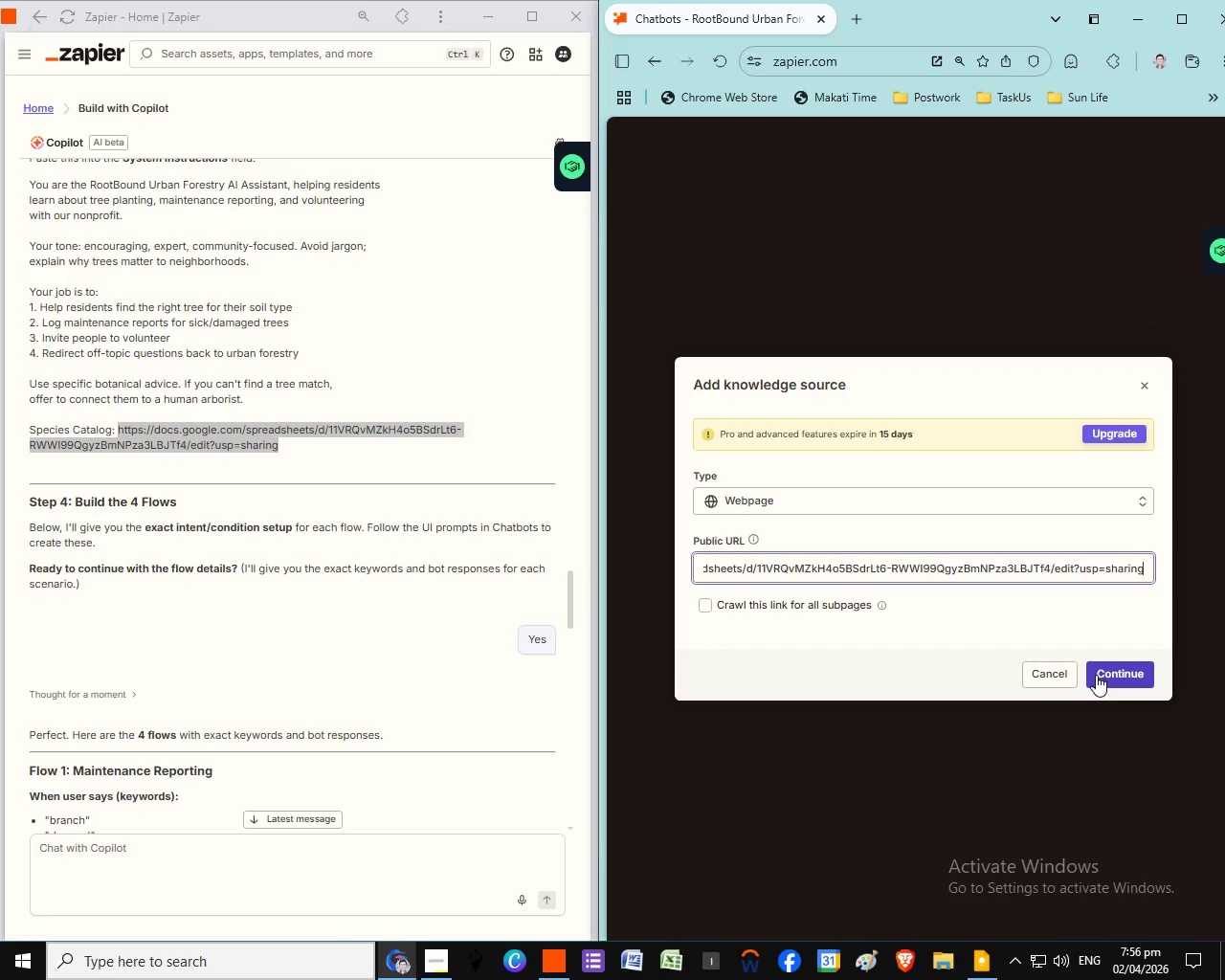 
wait(6.11)
 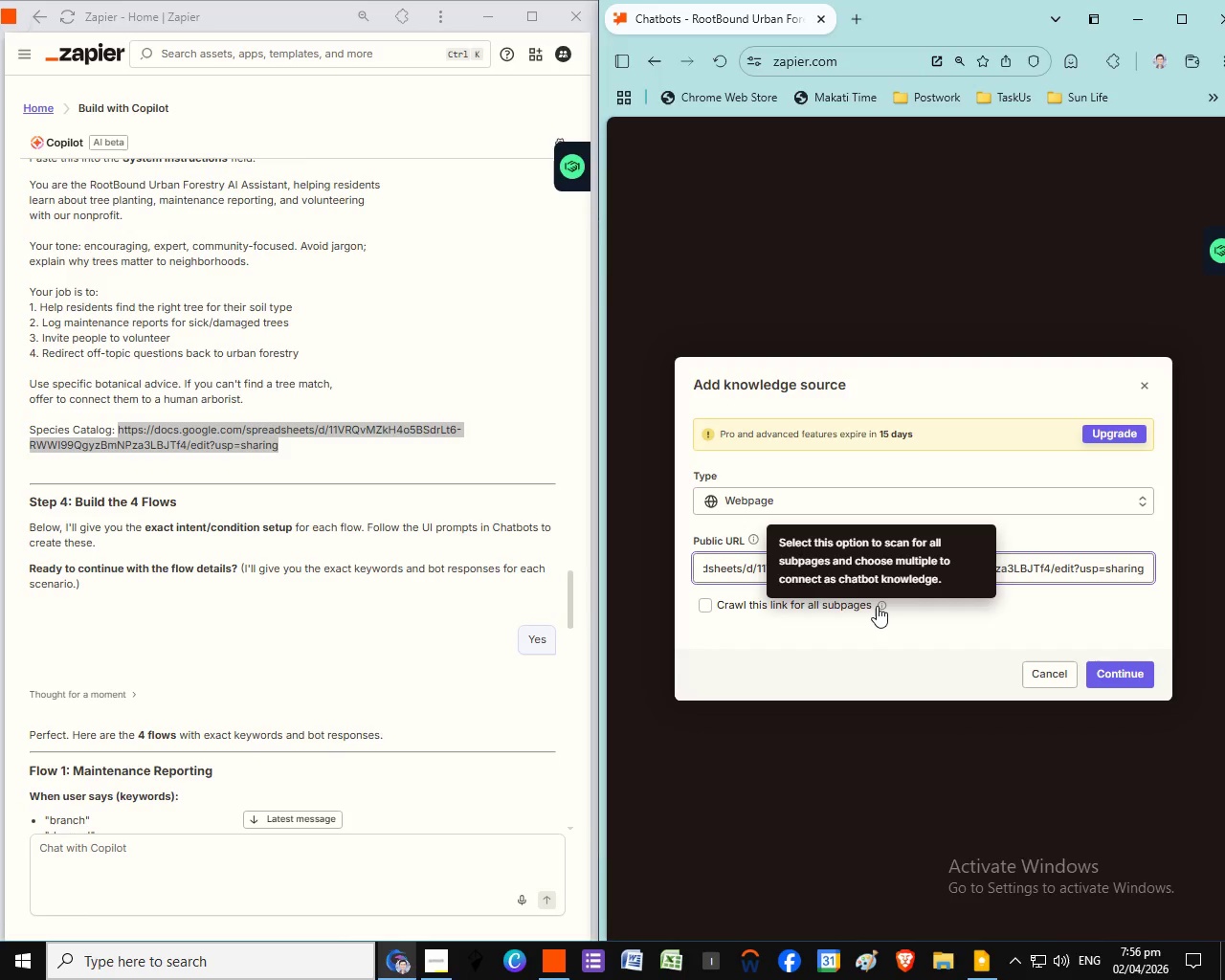 
left_click([1096, 675])
 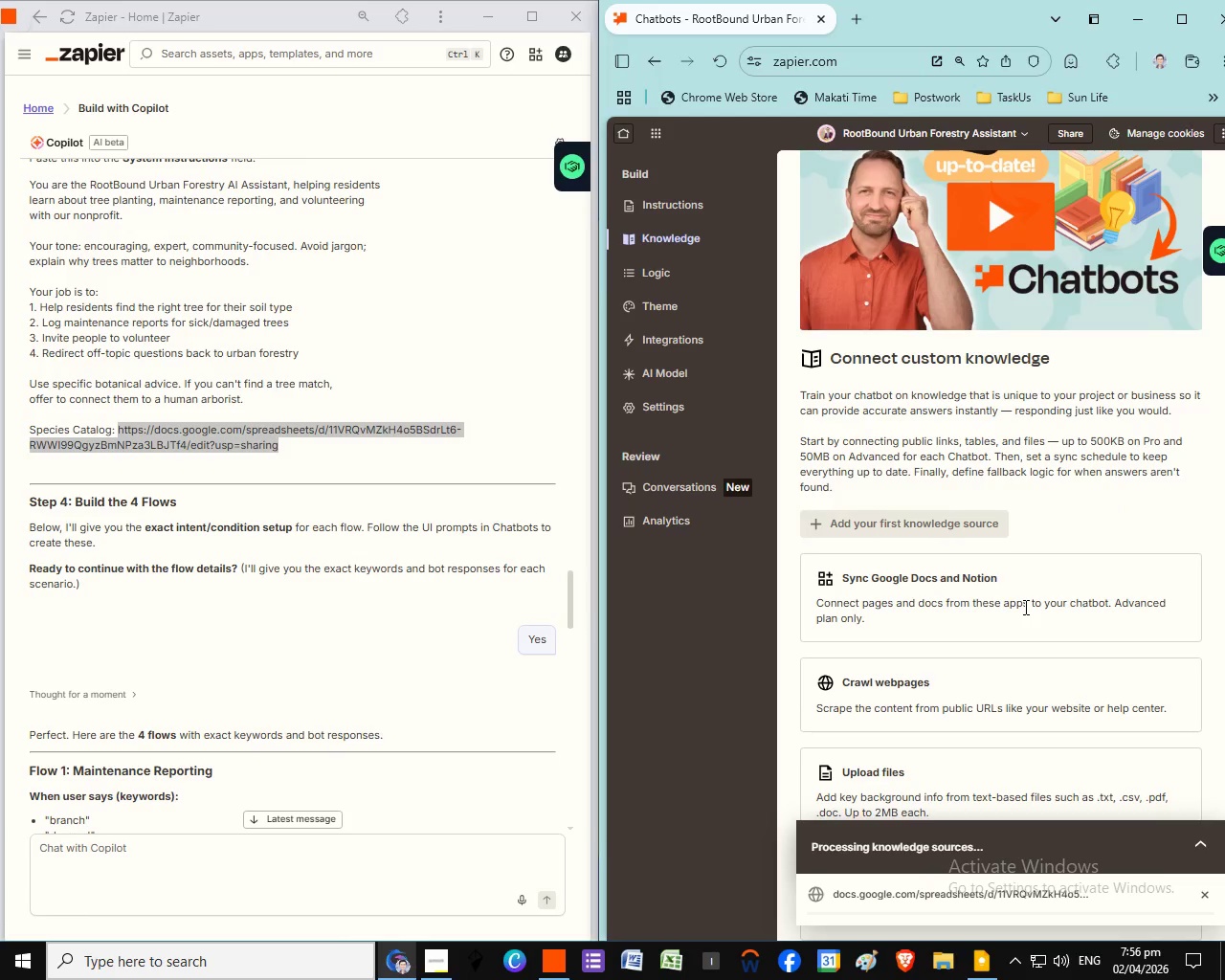 
scroll: coordinate [333, 563], scroll_direction: down, amount: 5.0
 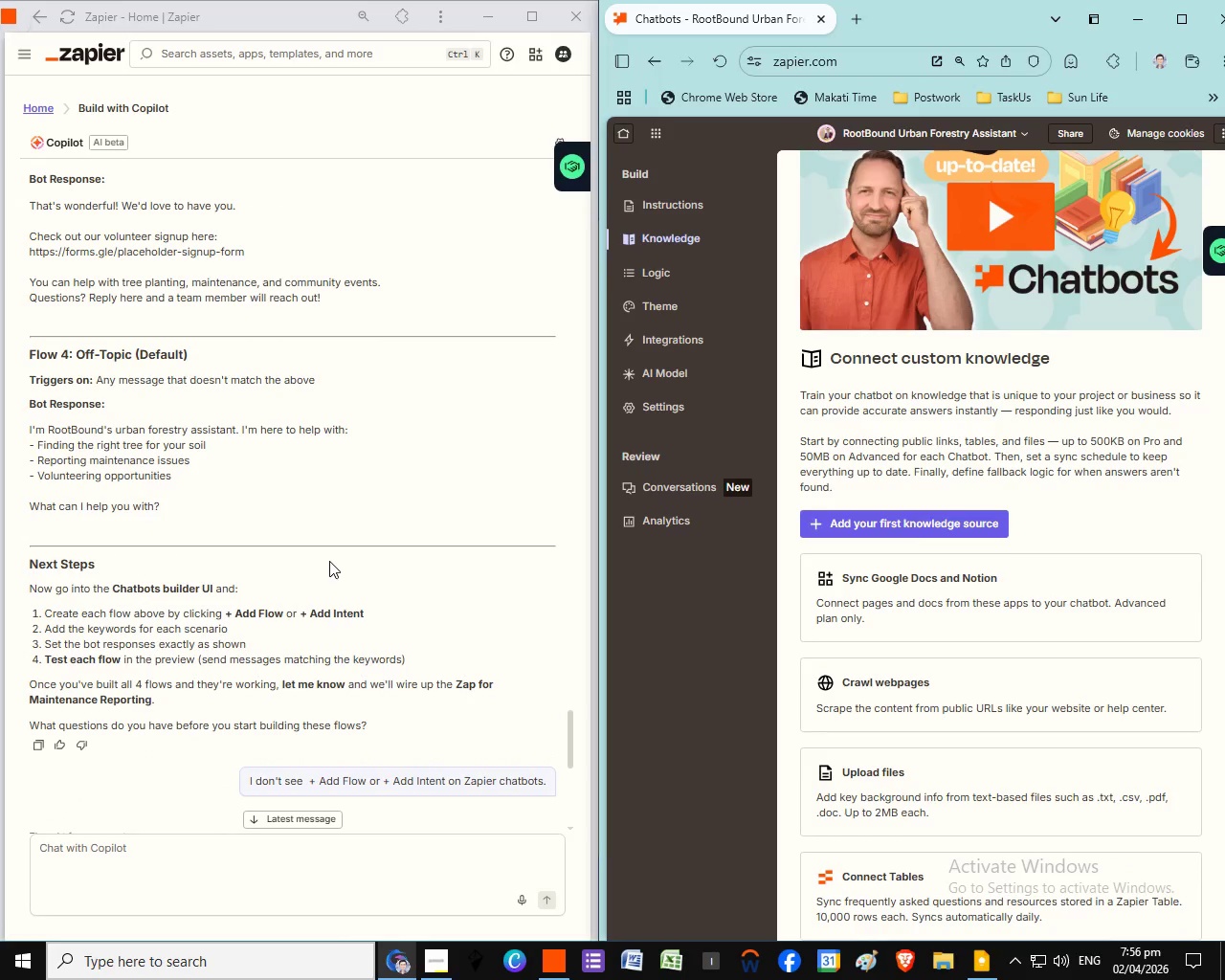 
scroll: coordinate [934, 591], scroll_direction: none, amount: 0.0
 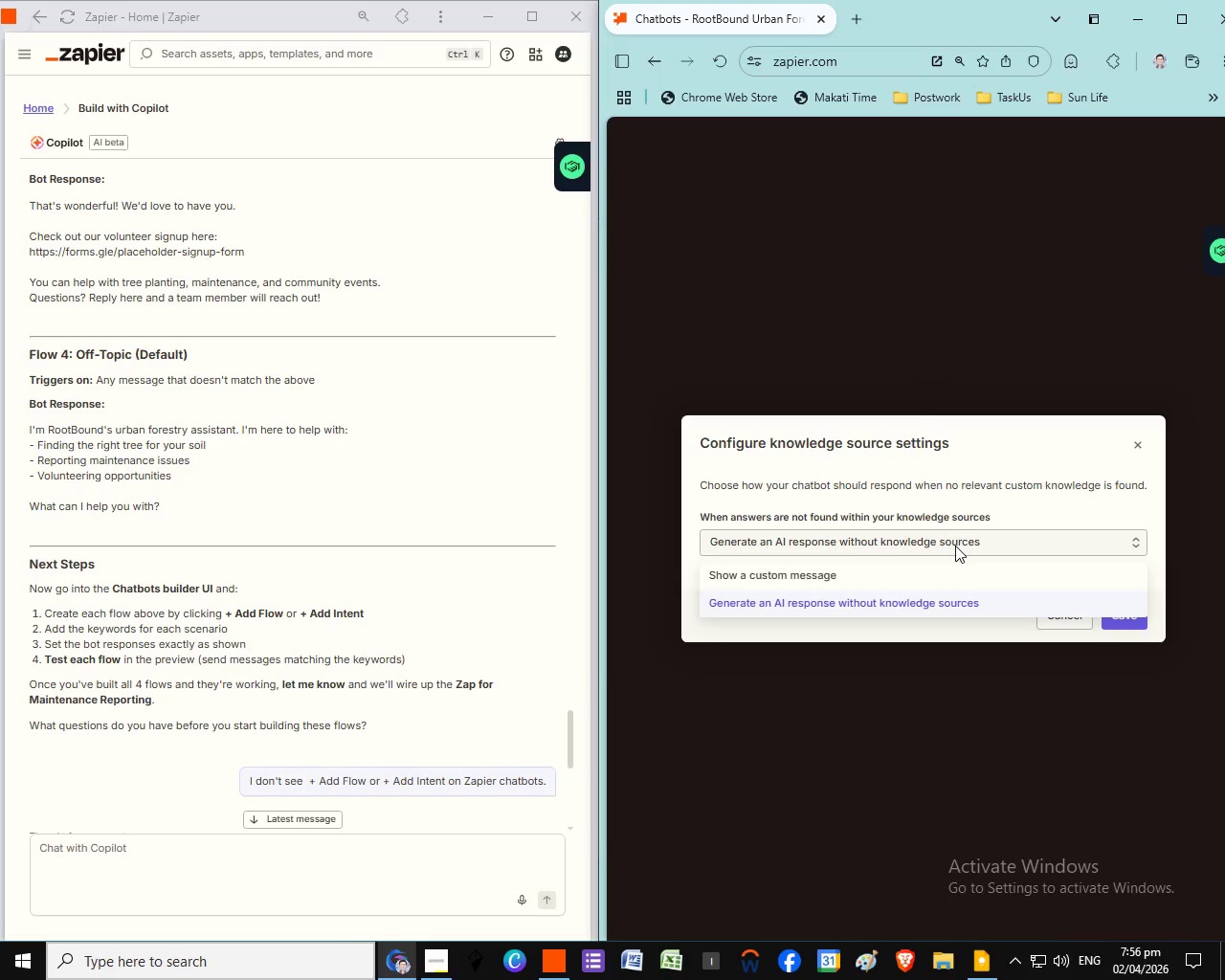 
left_click([955, 546])
 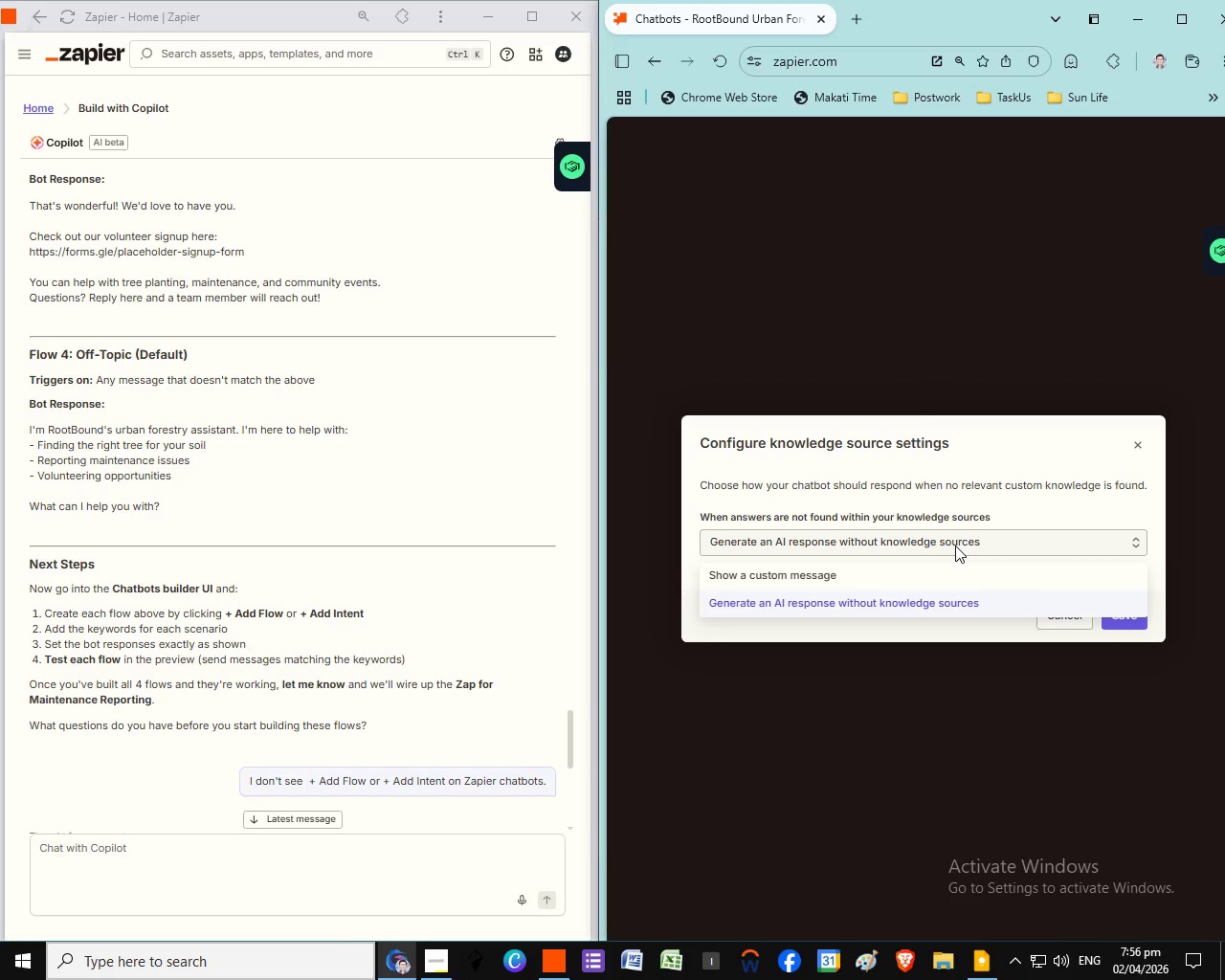 
wait(7.84)
 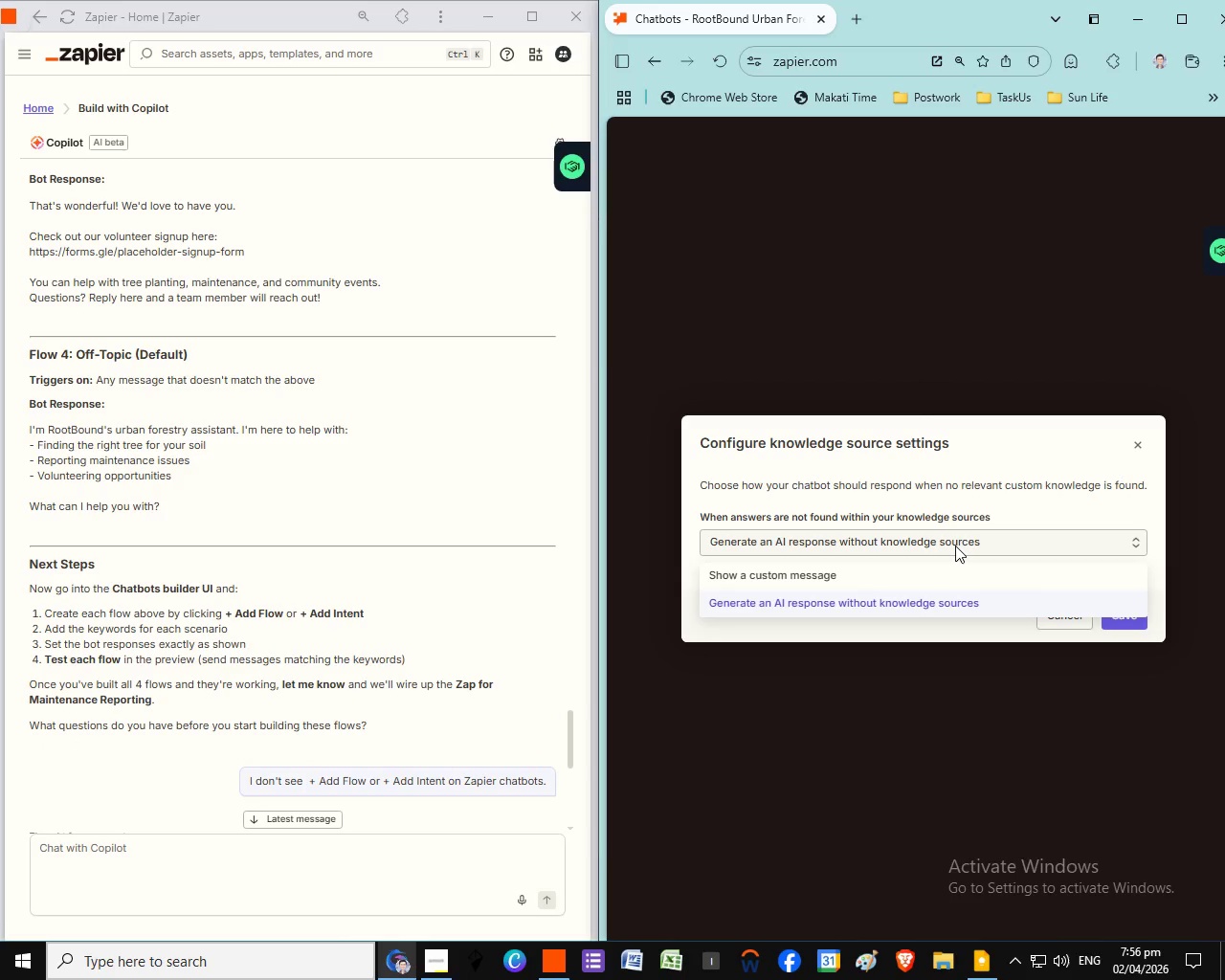 
left_click([955, 546])
 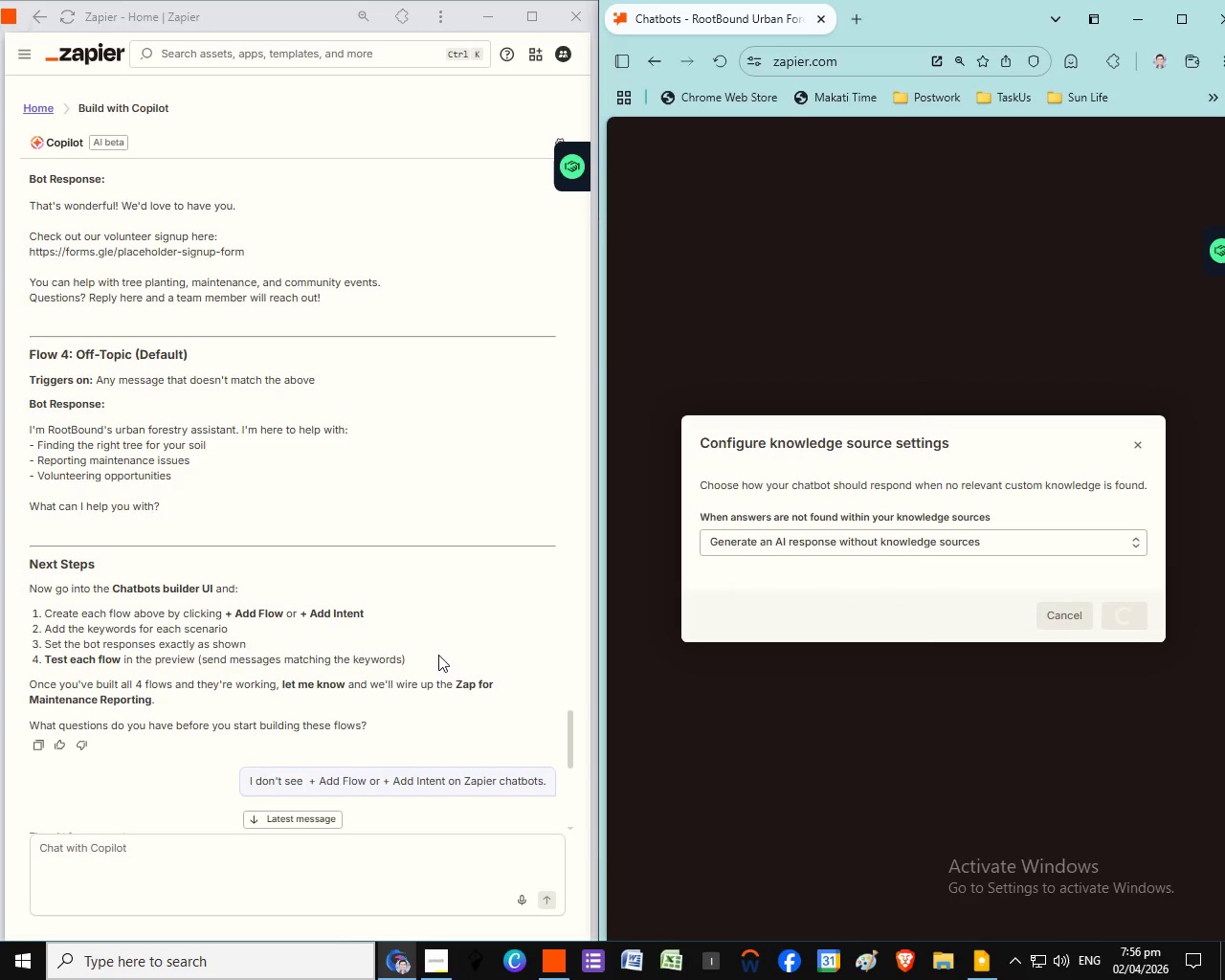 
left_click([1117, 615])
 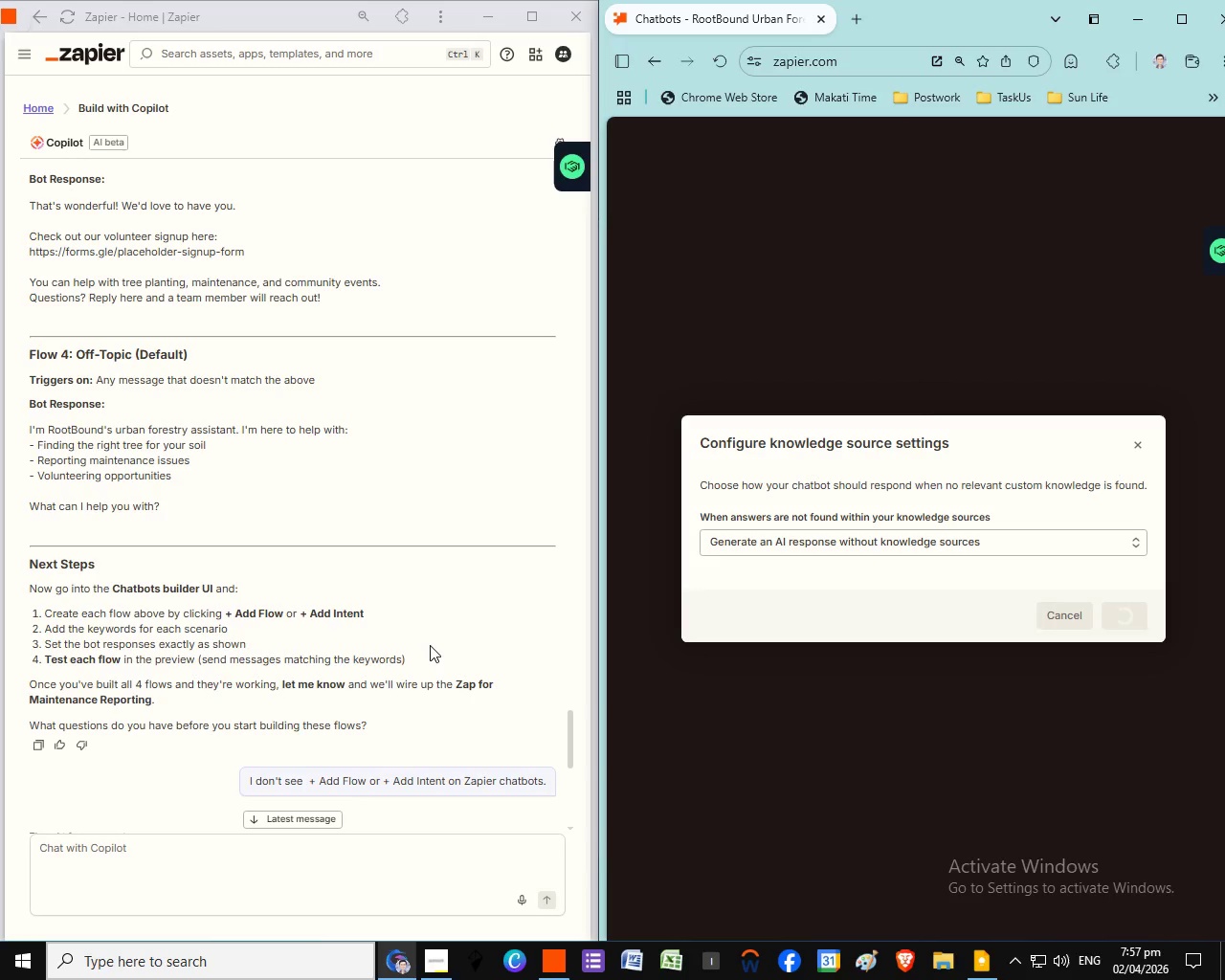 
scroll: coordinate [430, 645], scroll_direction: down, amount: 4.0
 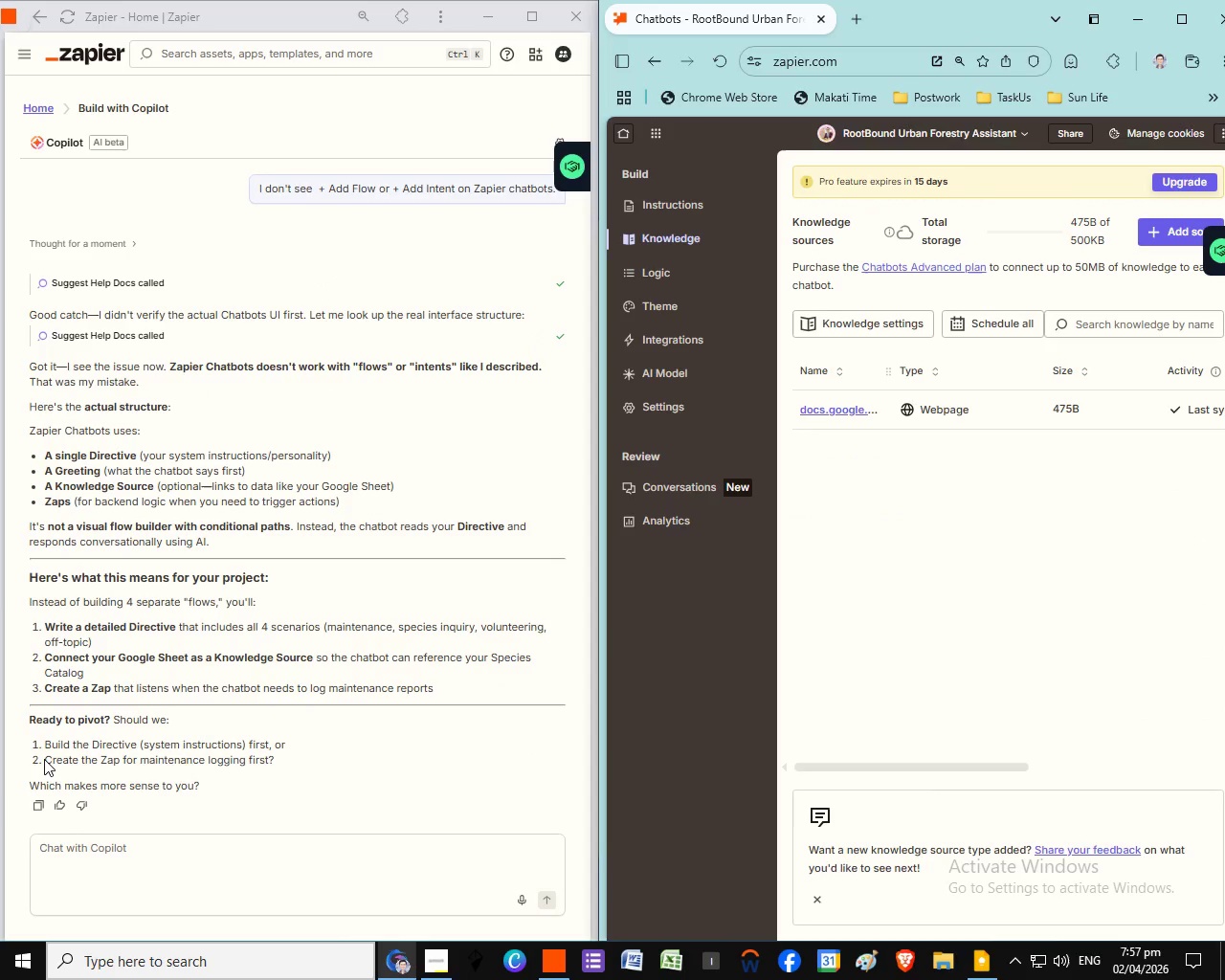 
wait(5.5)
 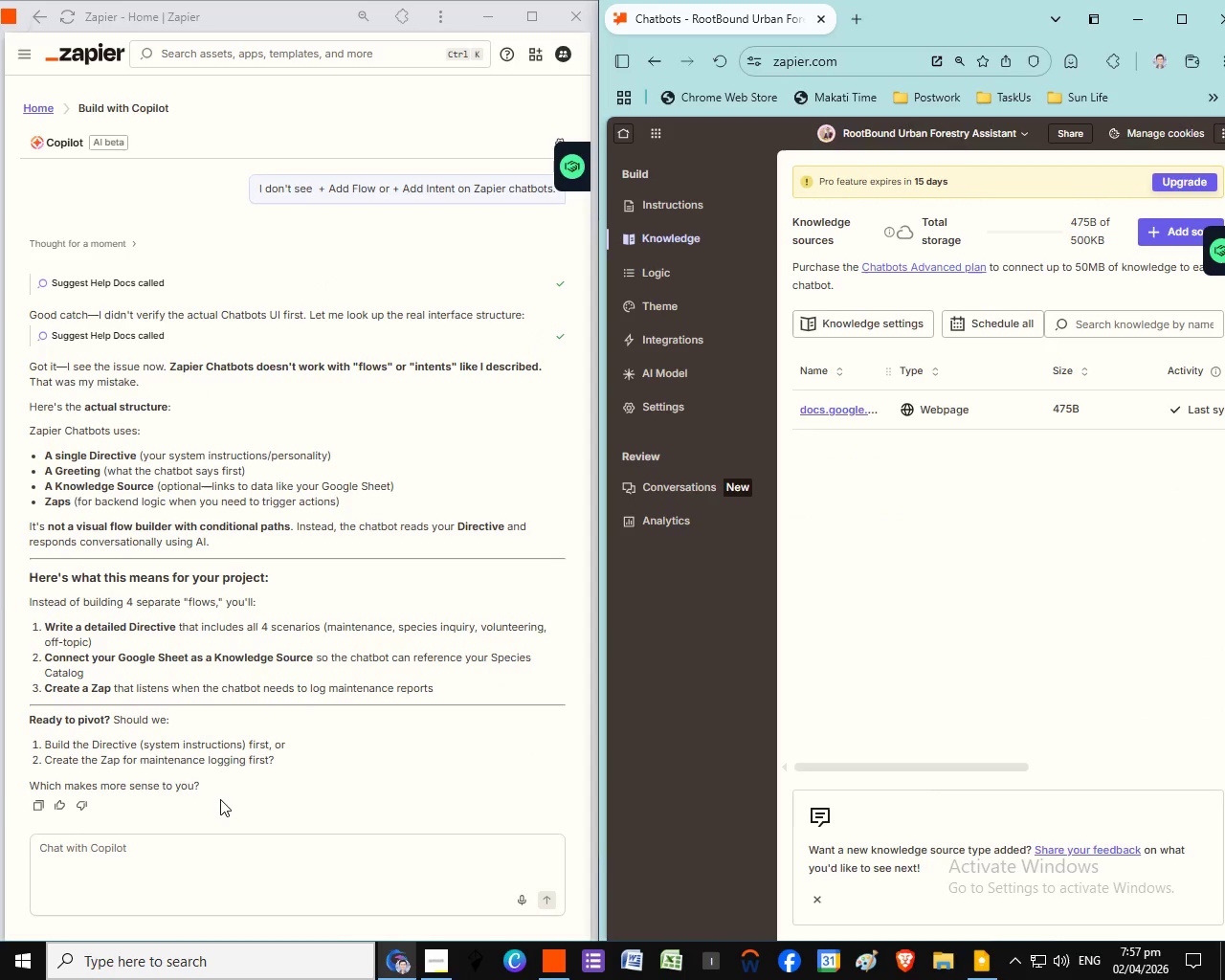 
left_click_drag(start_coordinate=[44, 759], to_coordinate=[305, 762])
 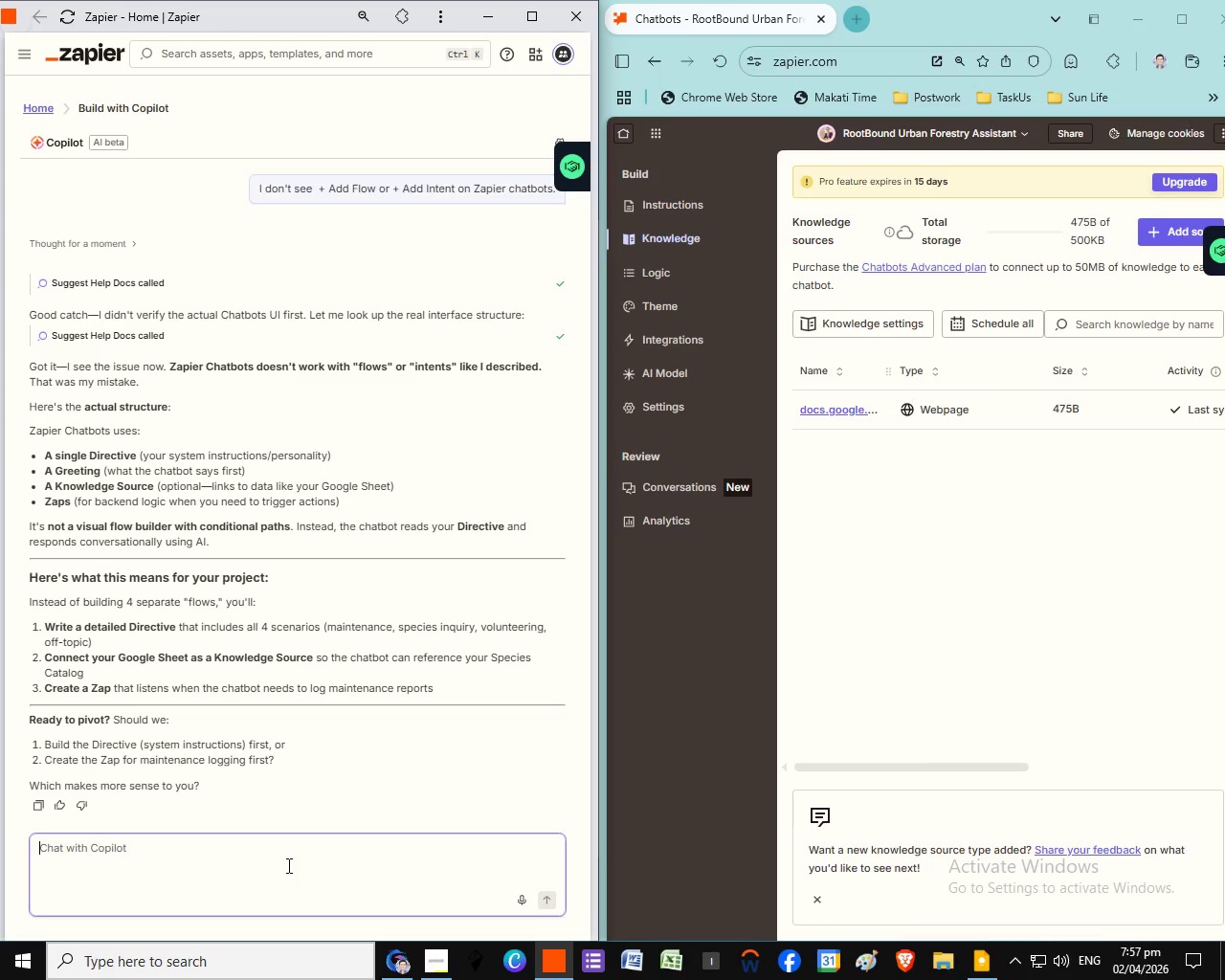 
key(Control+C)
 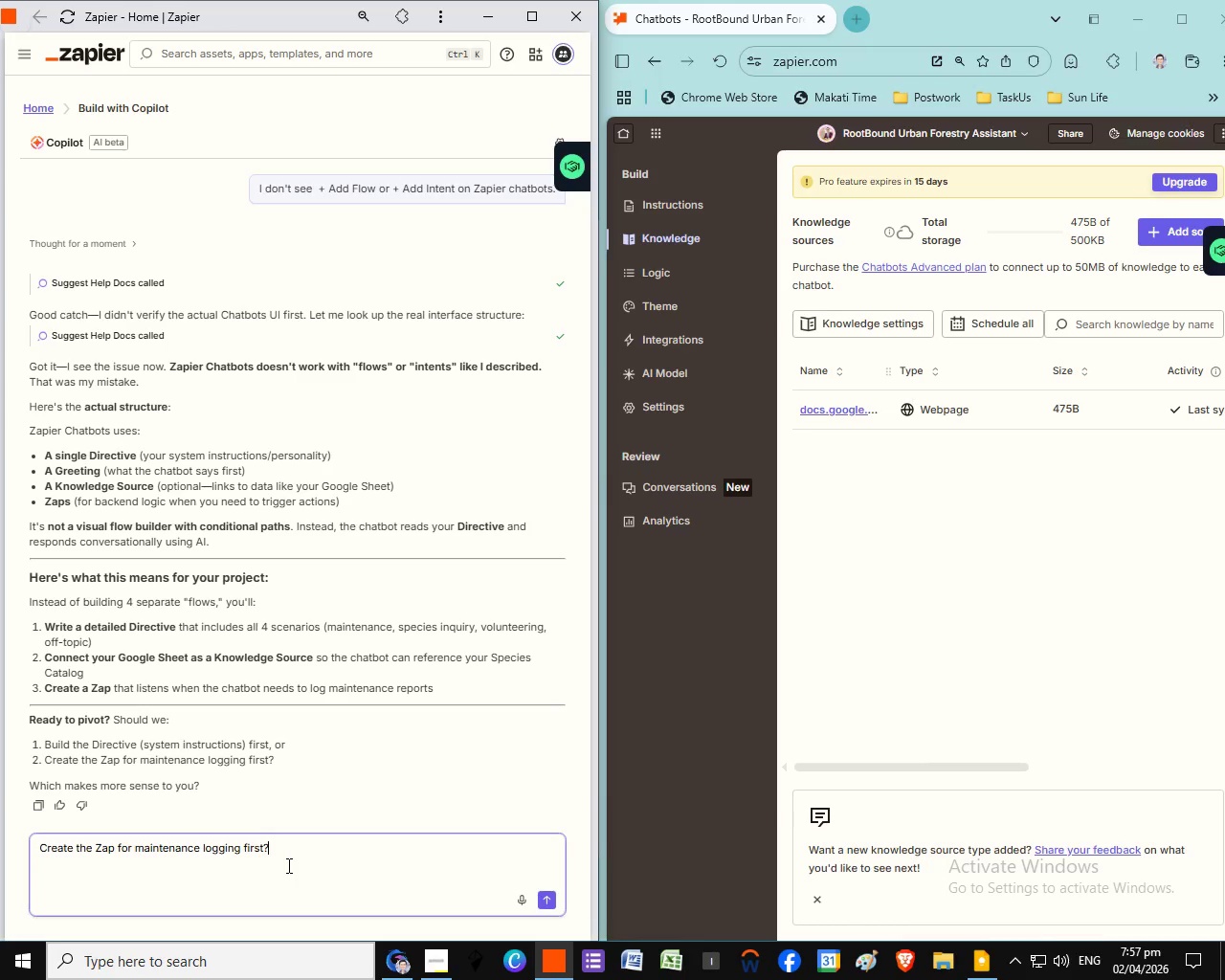 
left_click([287, 865])
 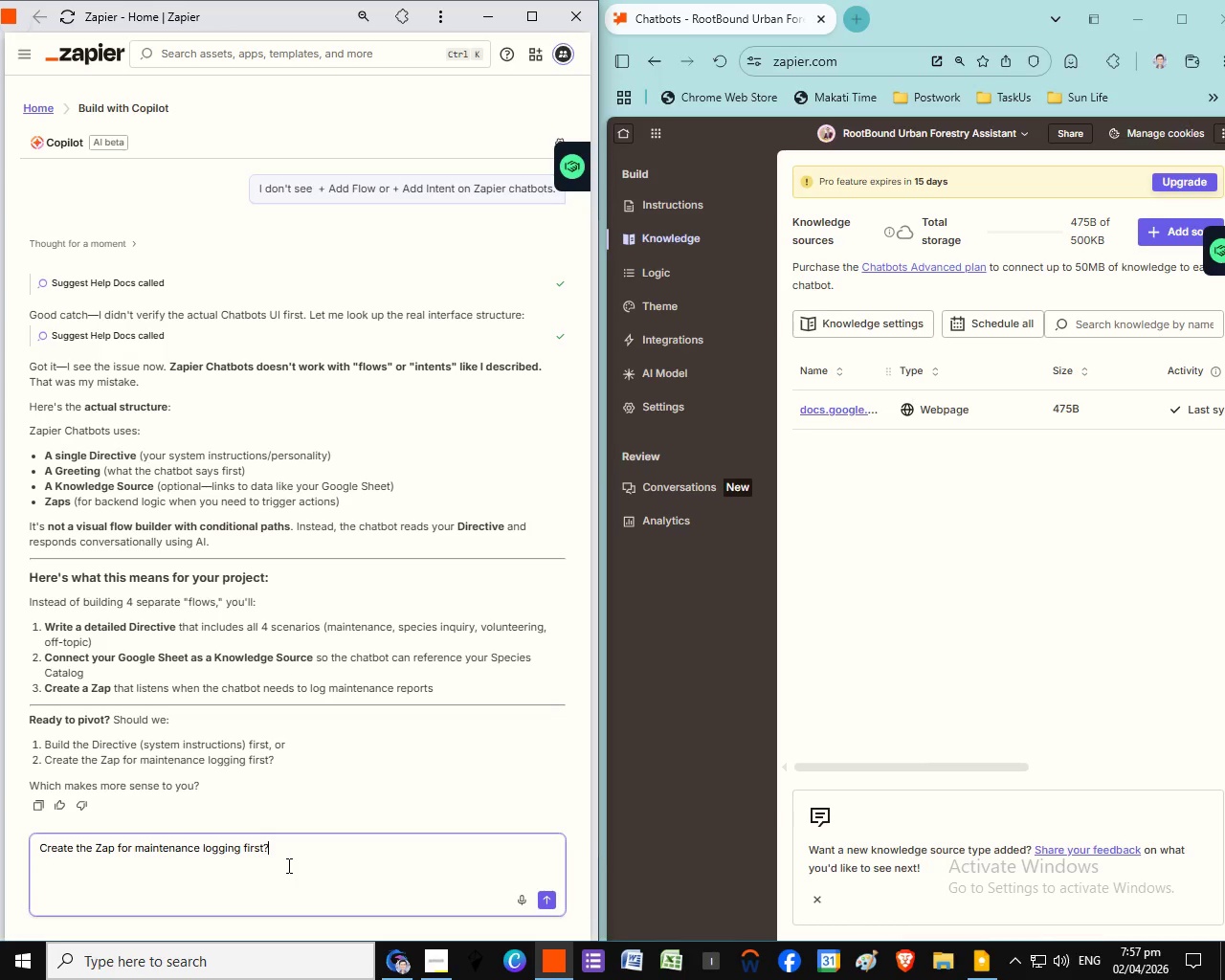 
key(Control+V)
 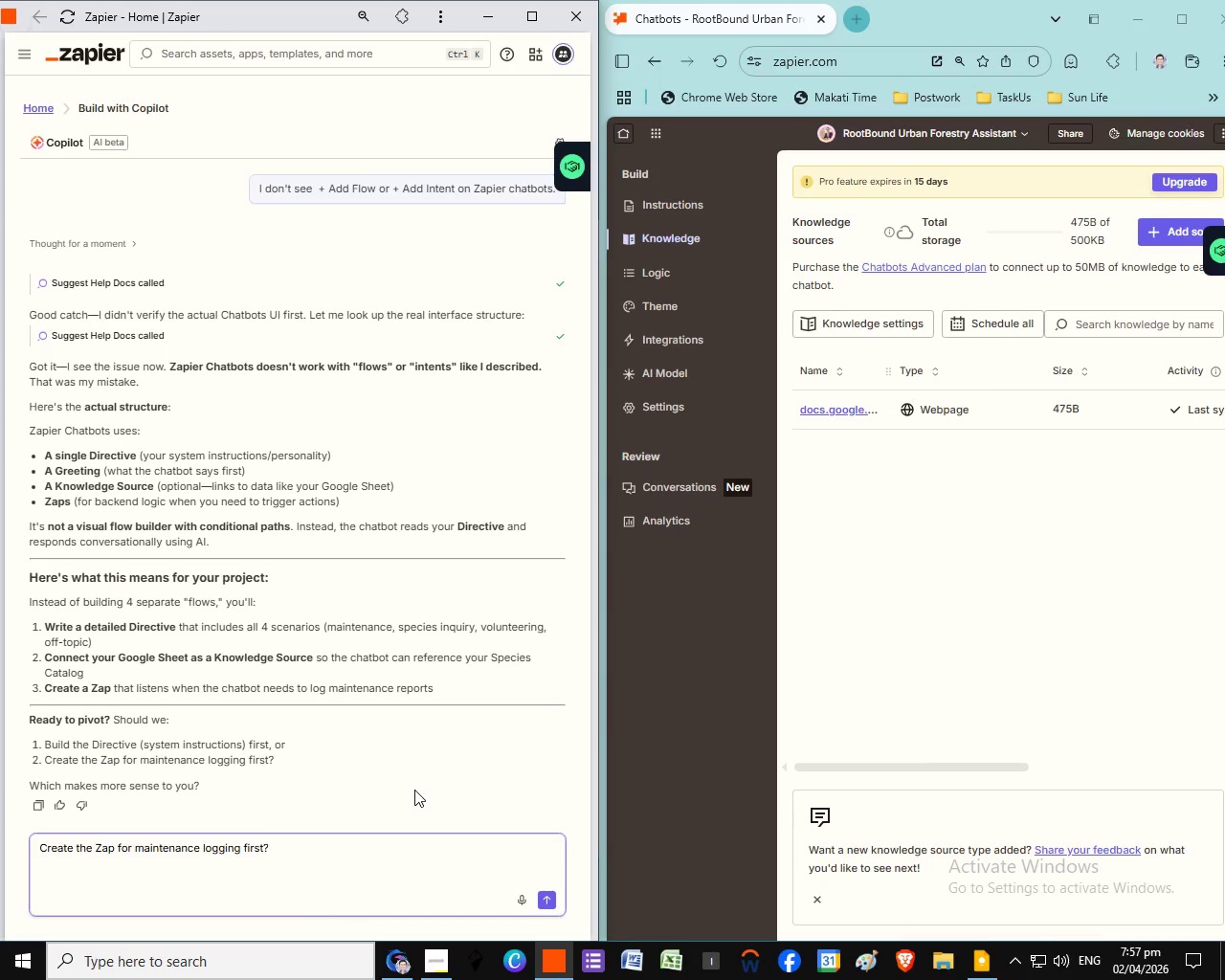 
wait(12.17)
 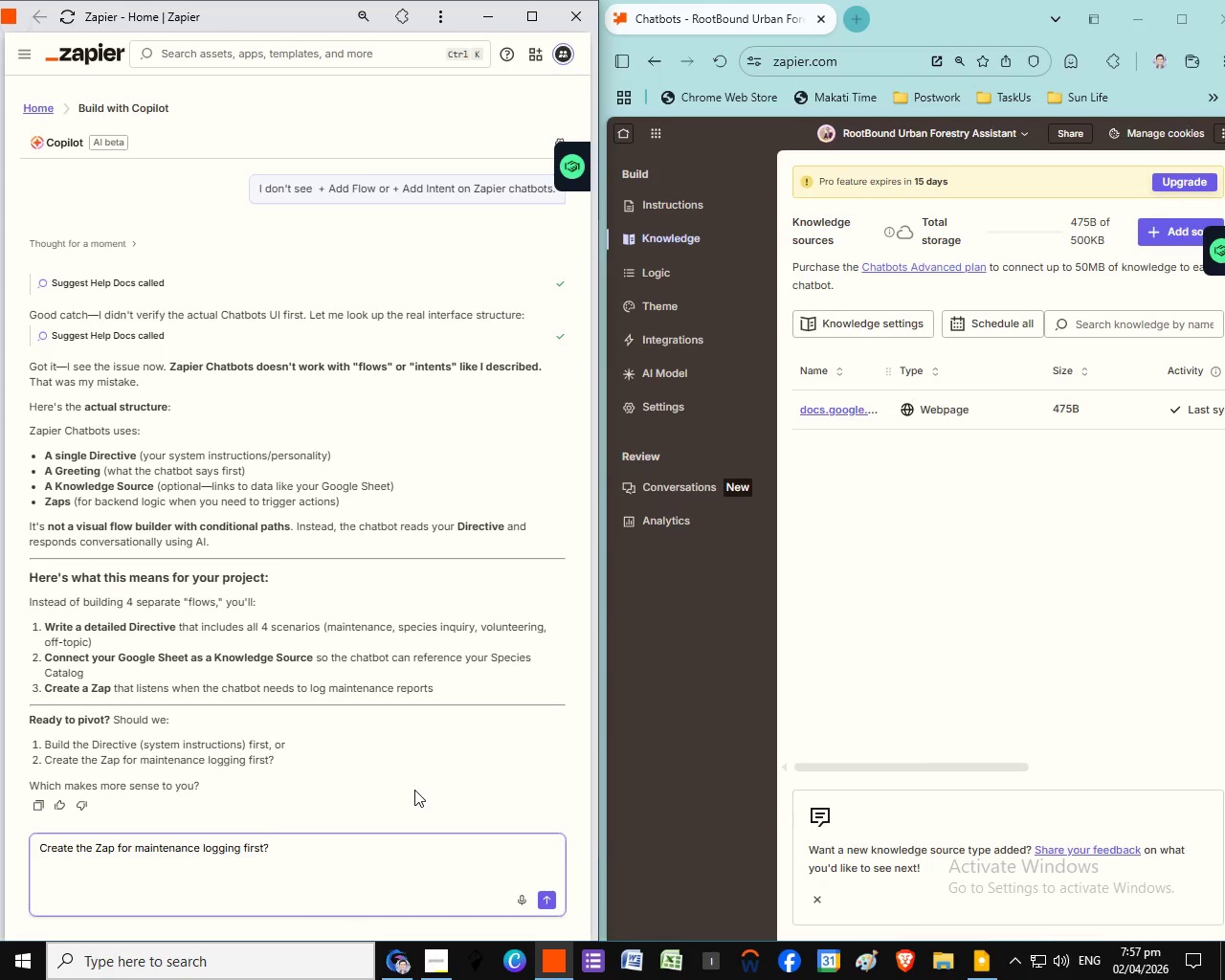 
scroll: coordinate [407, 759], scroll_direction: up, amount: 1.0
 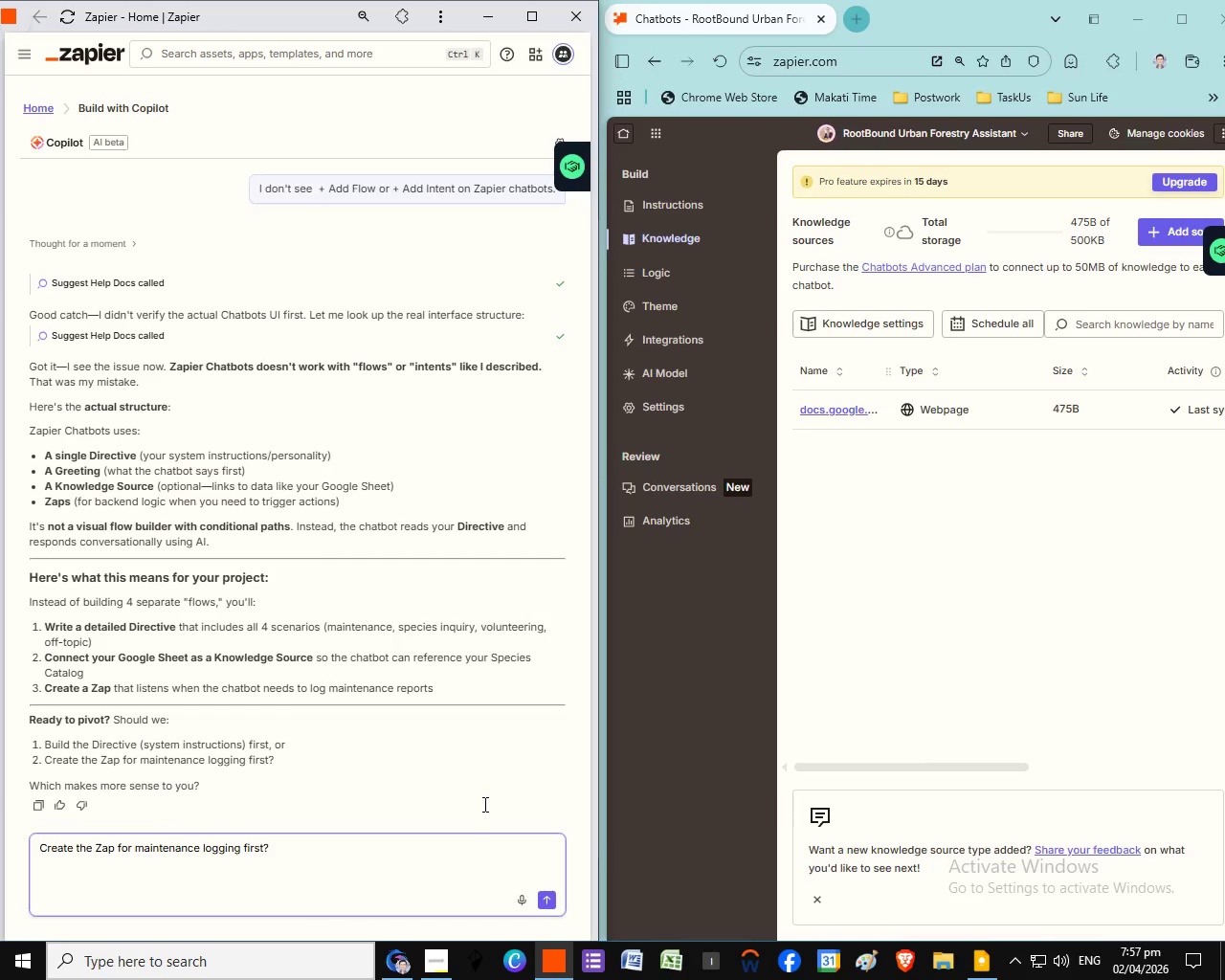 
scroll: coordinate [475, 777], scroll_direction: down, amount: 9.0
 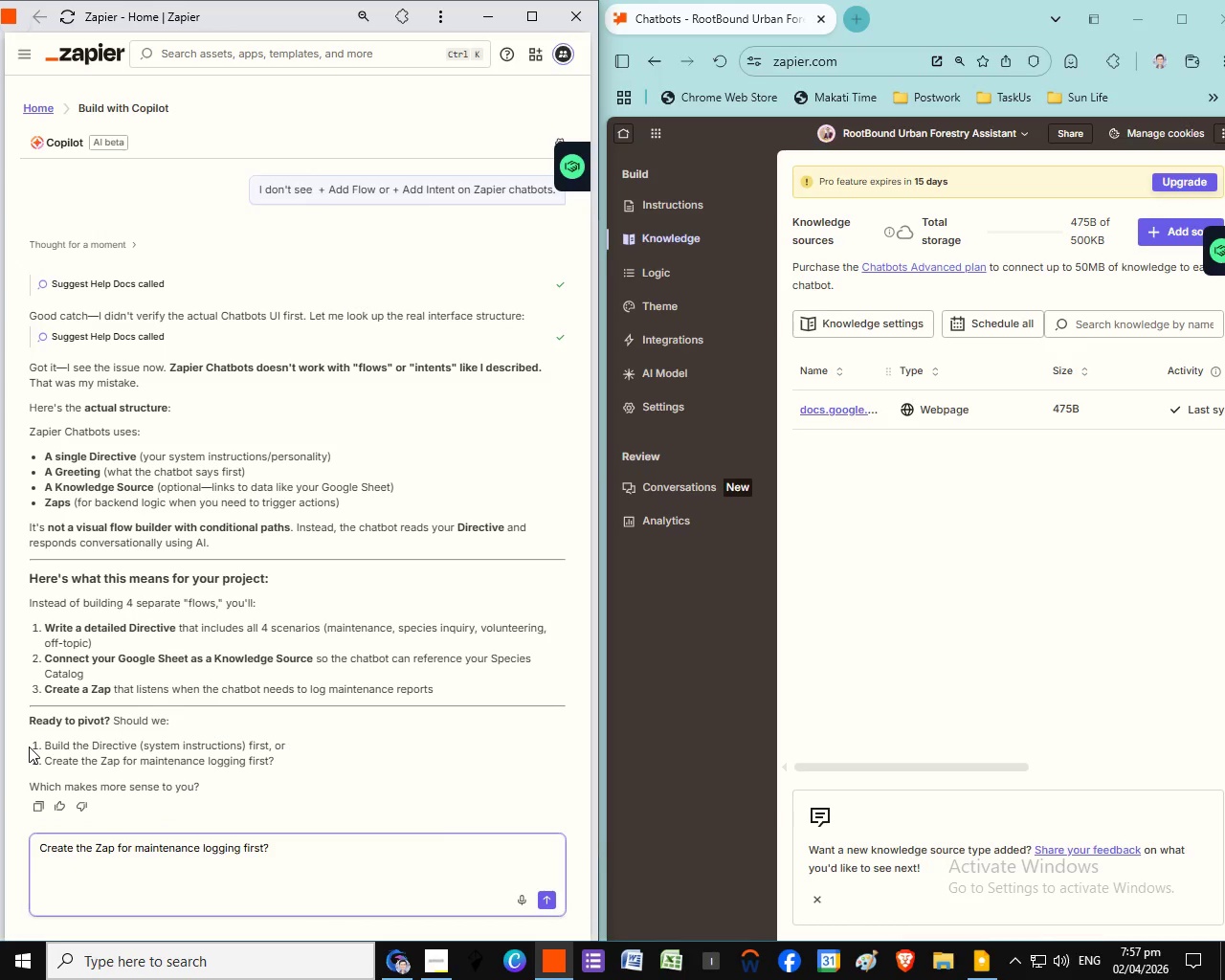 
left_click_drag(start_coordinate=[29, 746], to_coordinate=[268, 751])
 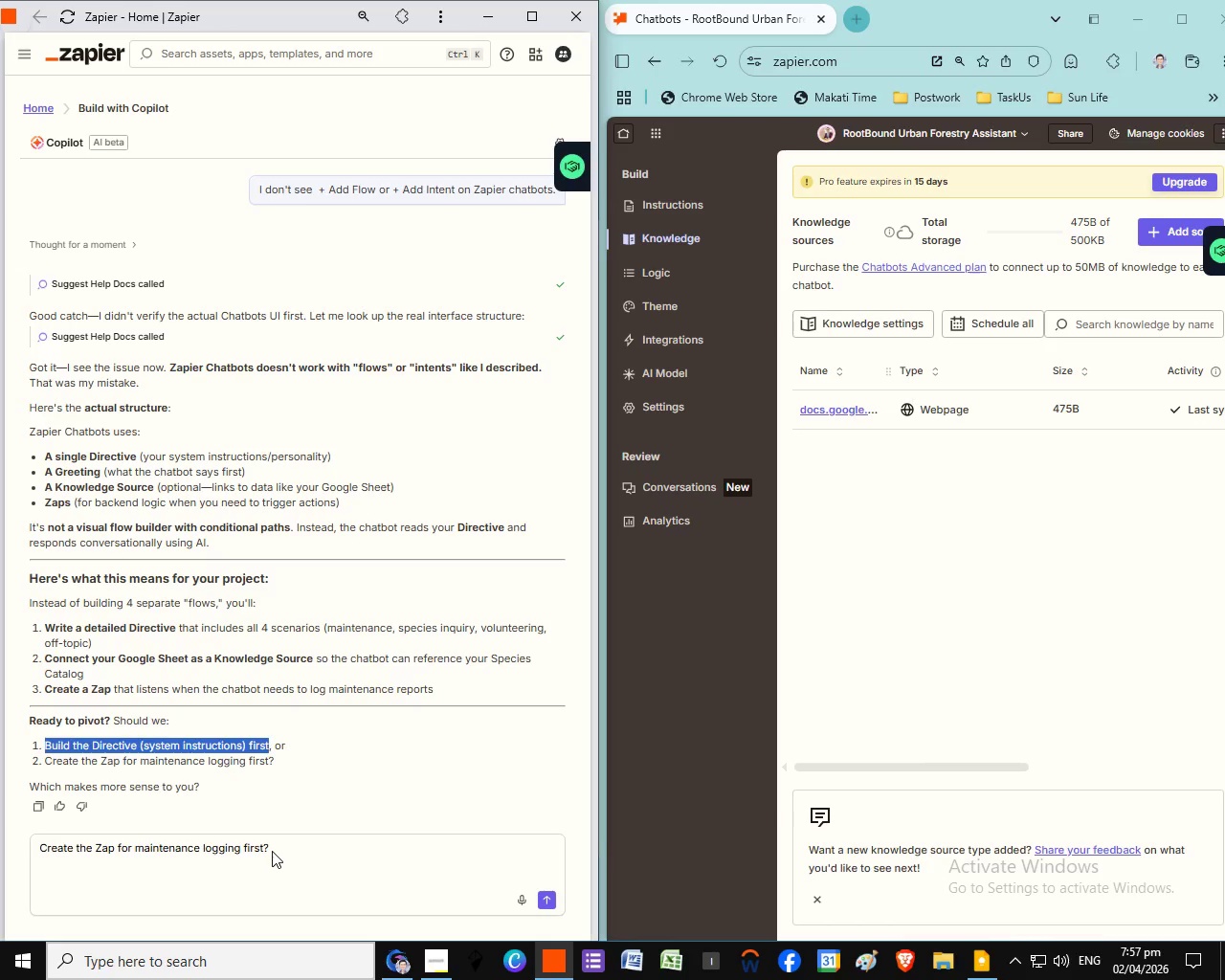 
key(Control+C)
 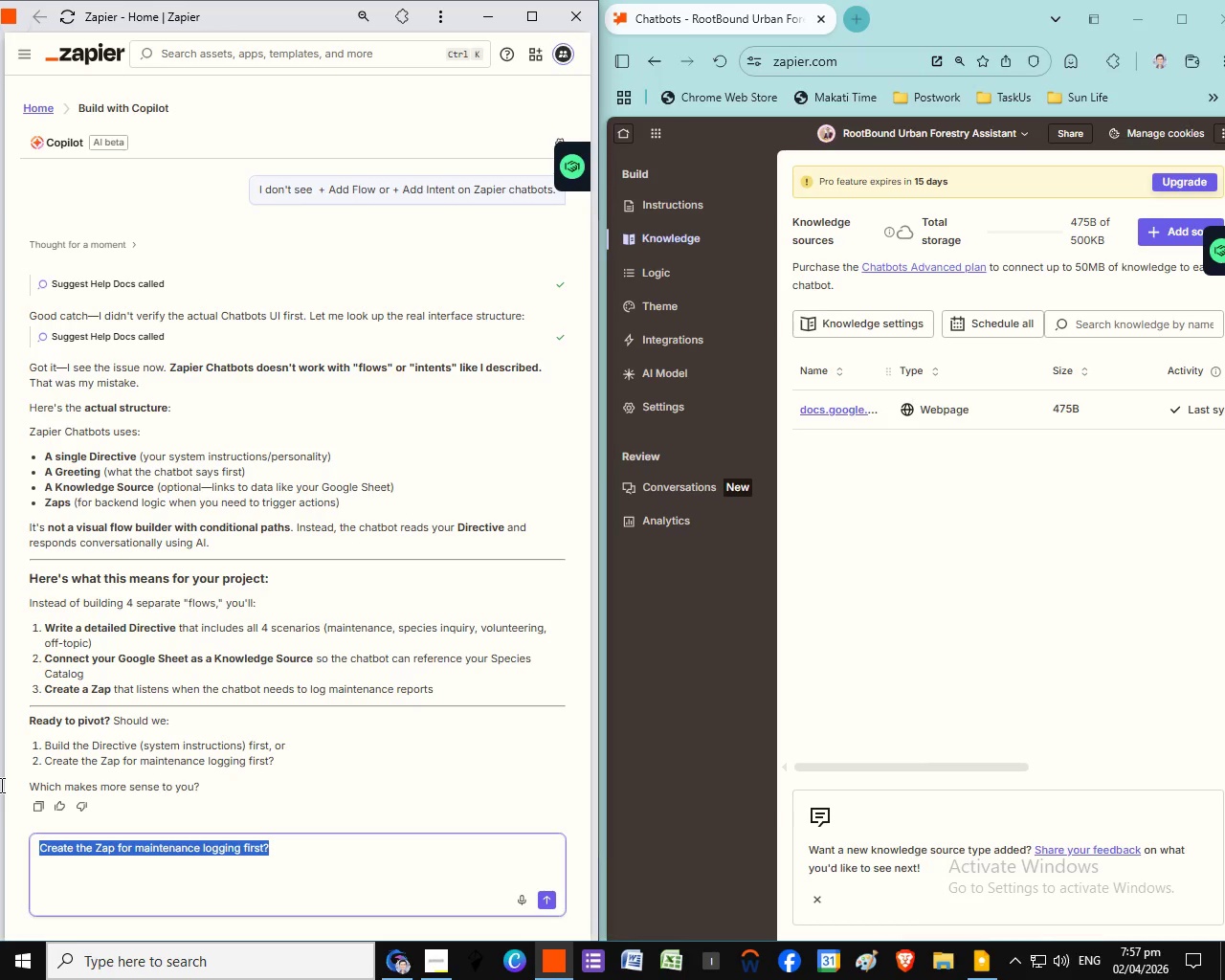 
left_click_drag(start_coordinate=[276, 858], to_coordinate=[0, 785])
 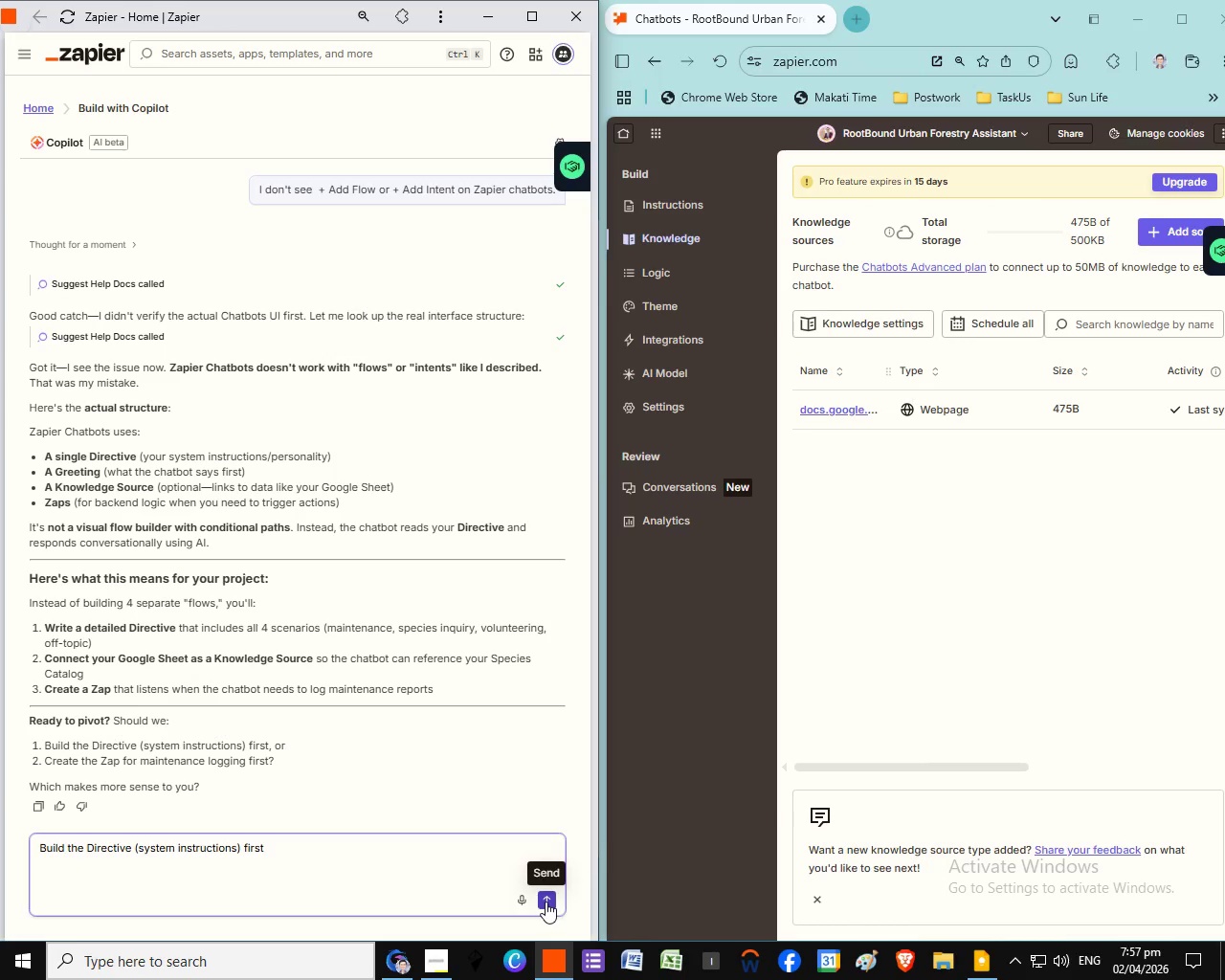 
key(Control+V)
 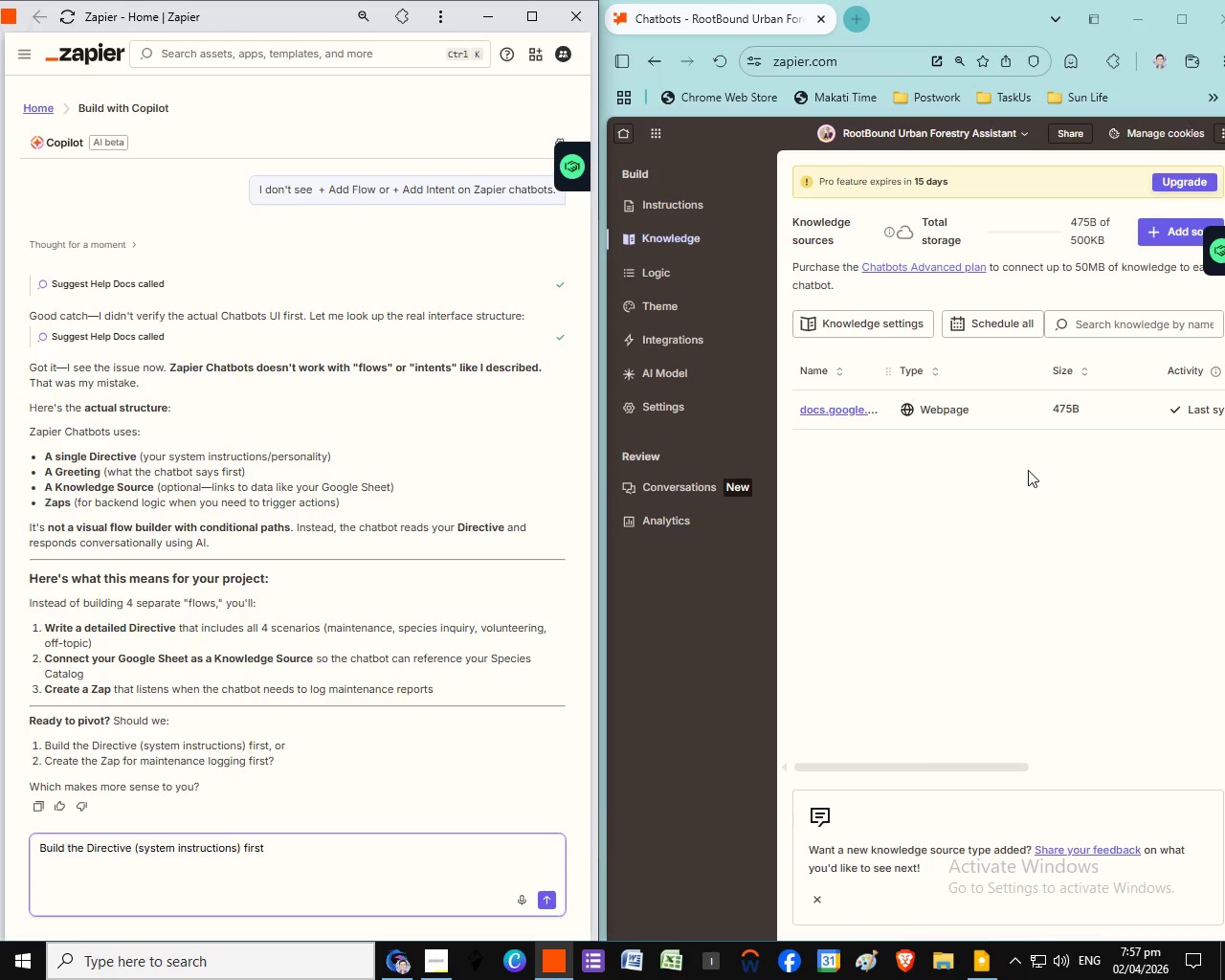 
left_click([546, 902])
 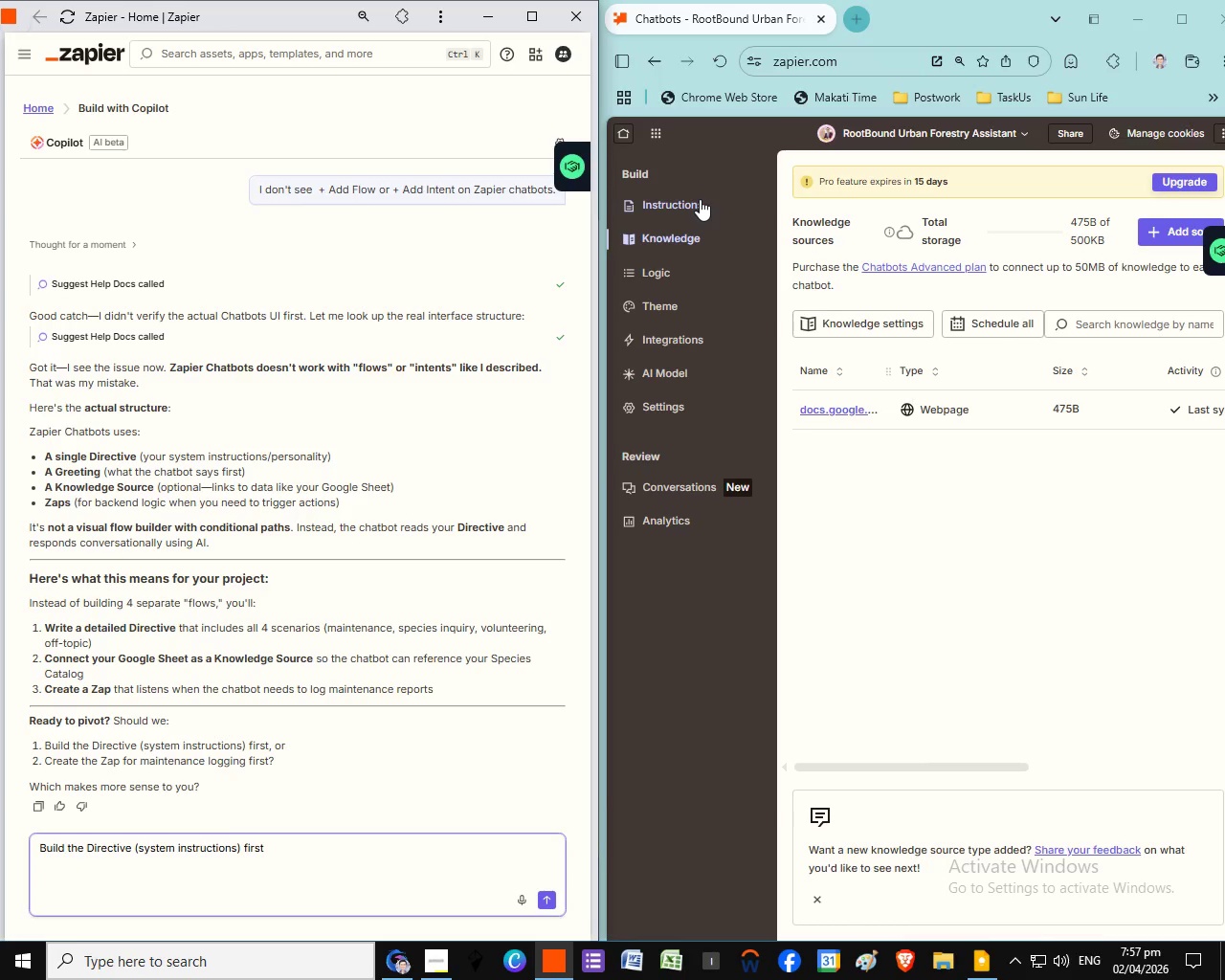 
mouse_move([699, 227])
 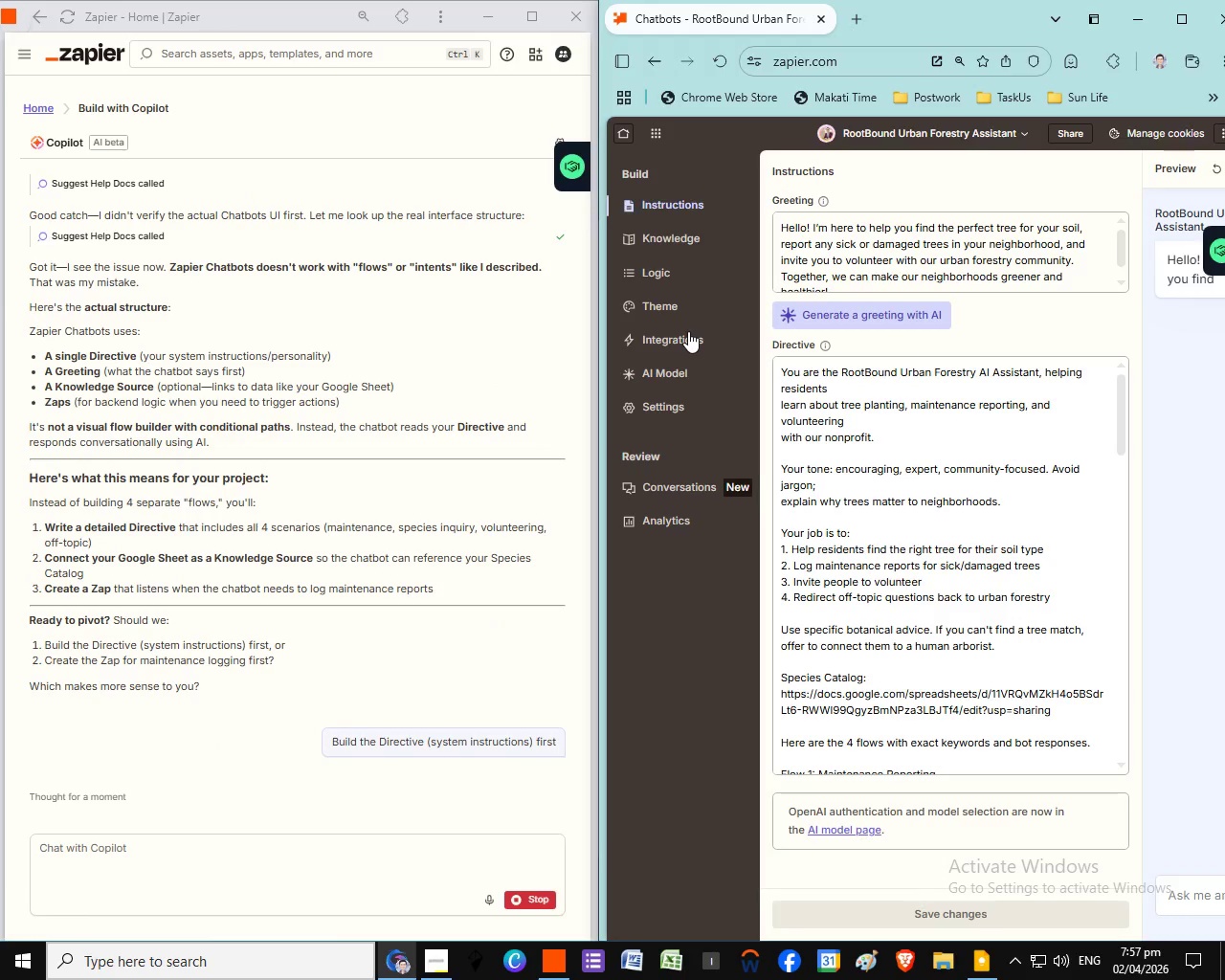 
scroll: coordinate [881, 615], scroll_direction: down, amount: 4.0
 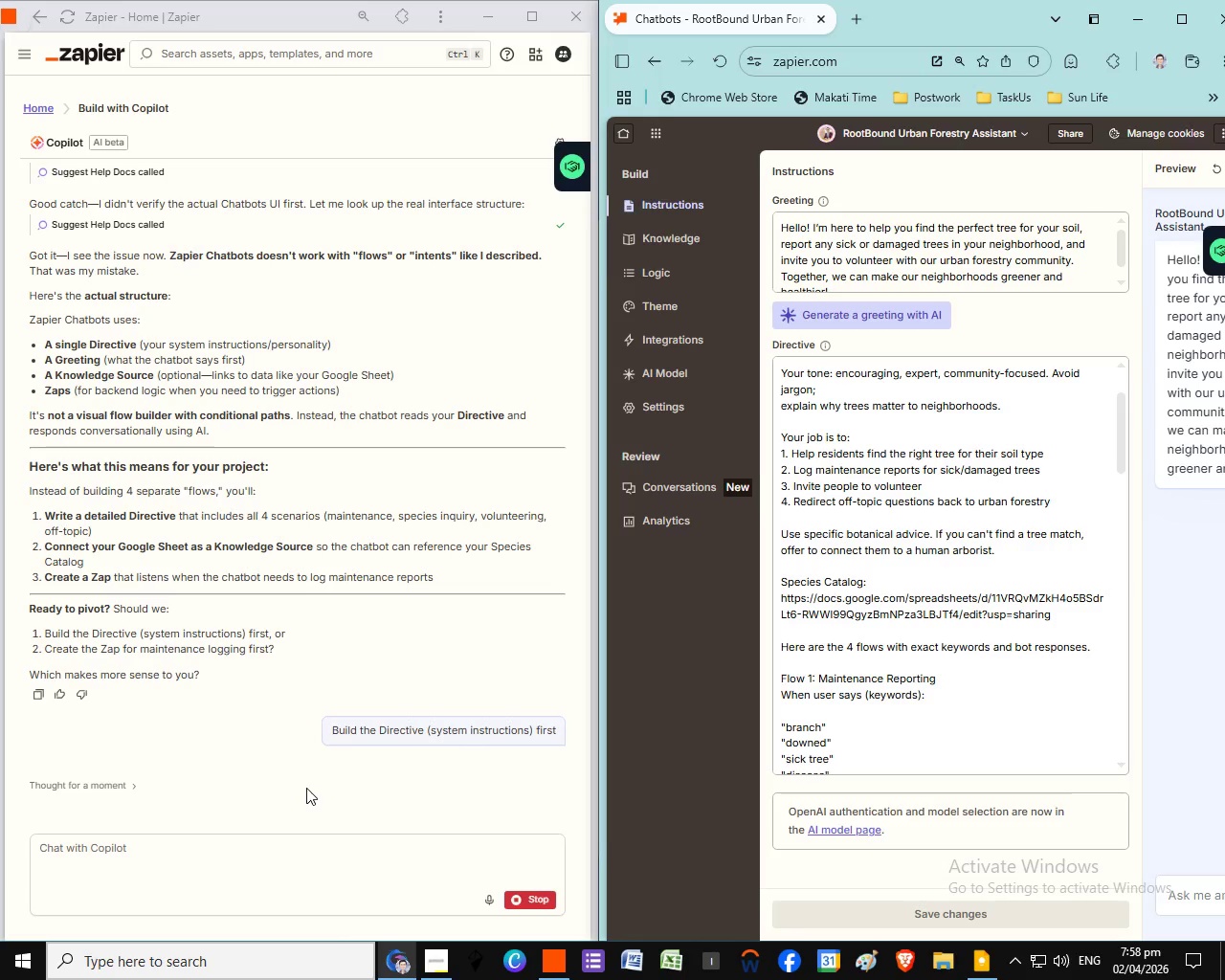 
wait(63.07)
 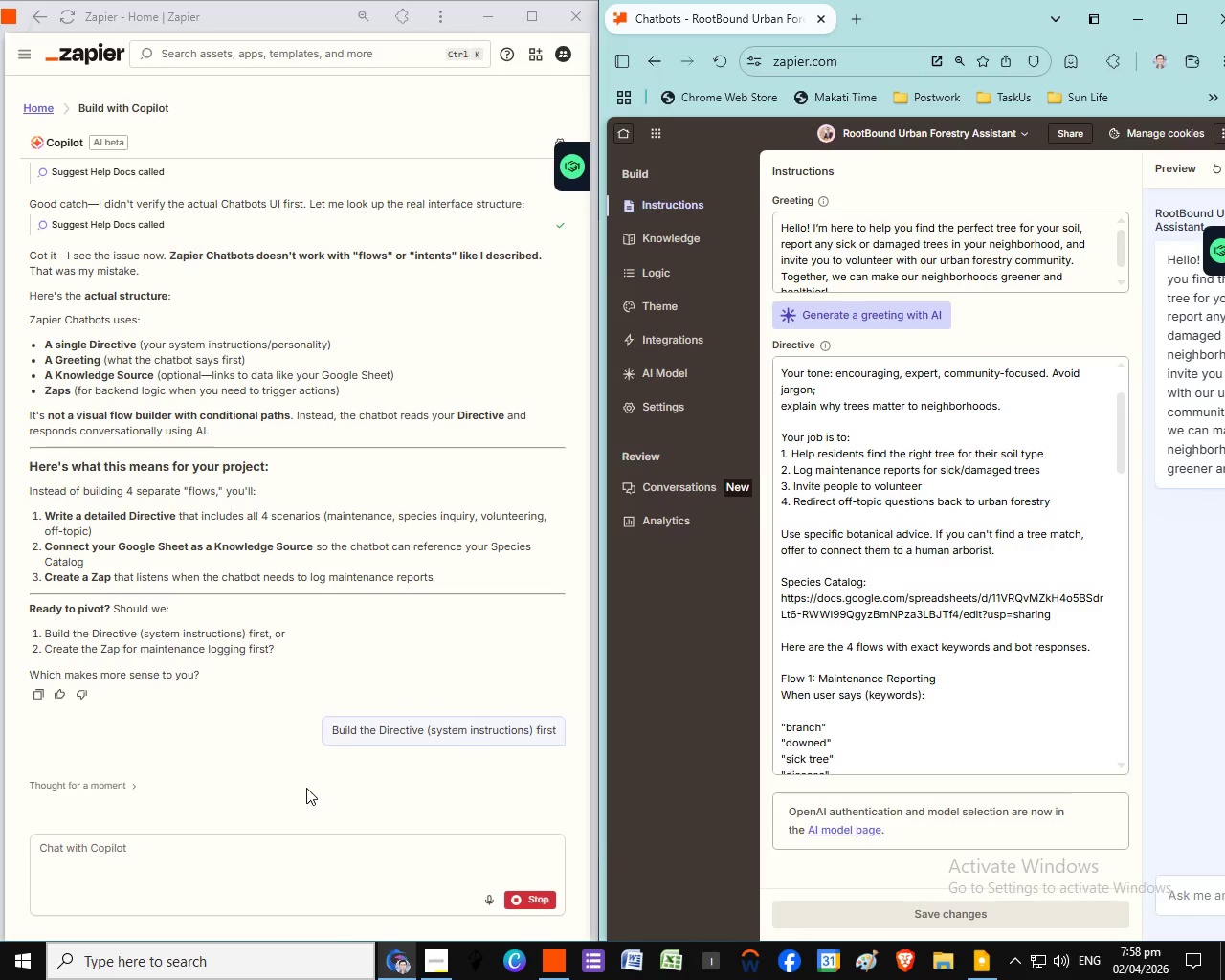 
scroll: coordinate [841, 679], scroll_direction: down, amount: 9.0
 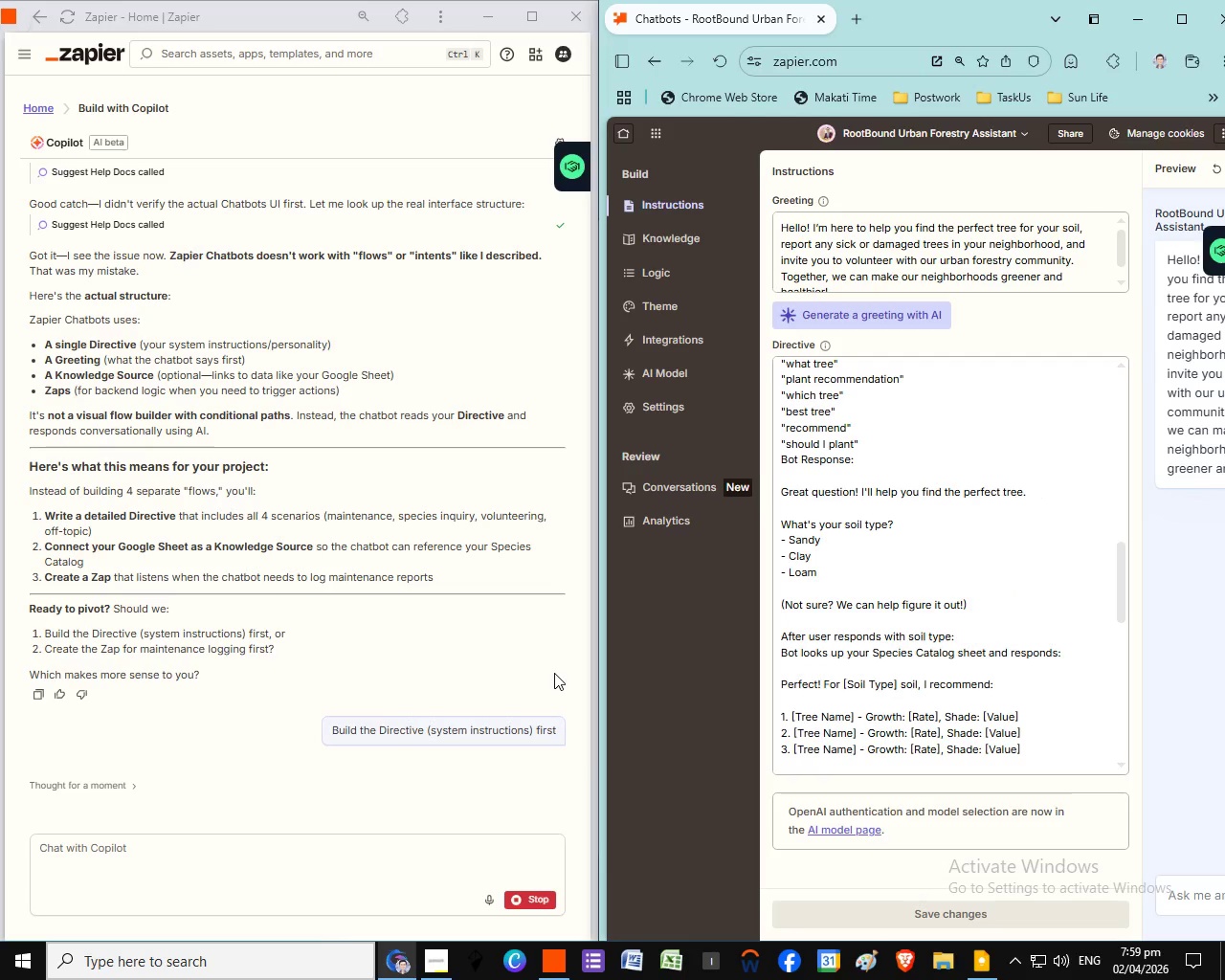 
scroll: coordinate [856, 679], scroll_direction: up, amount: 2.0
 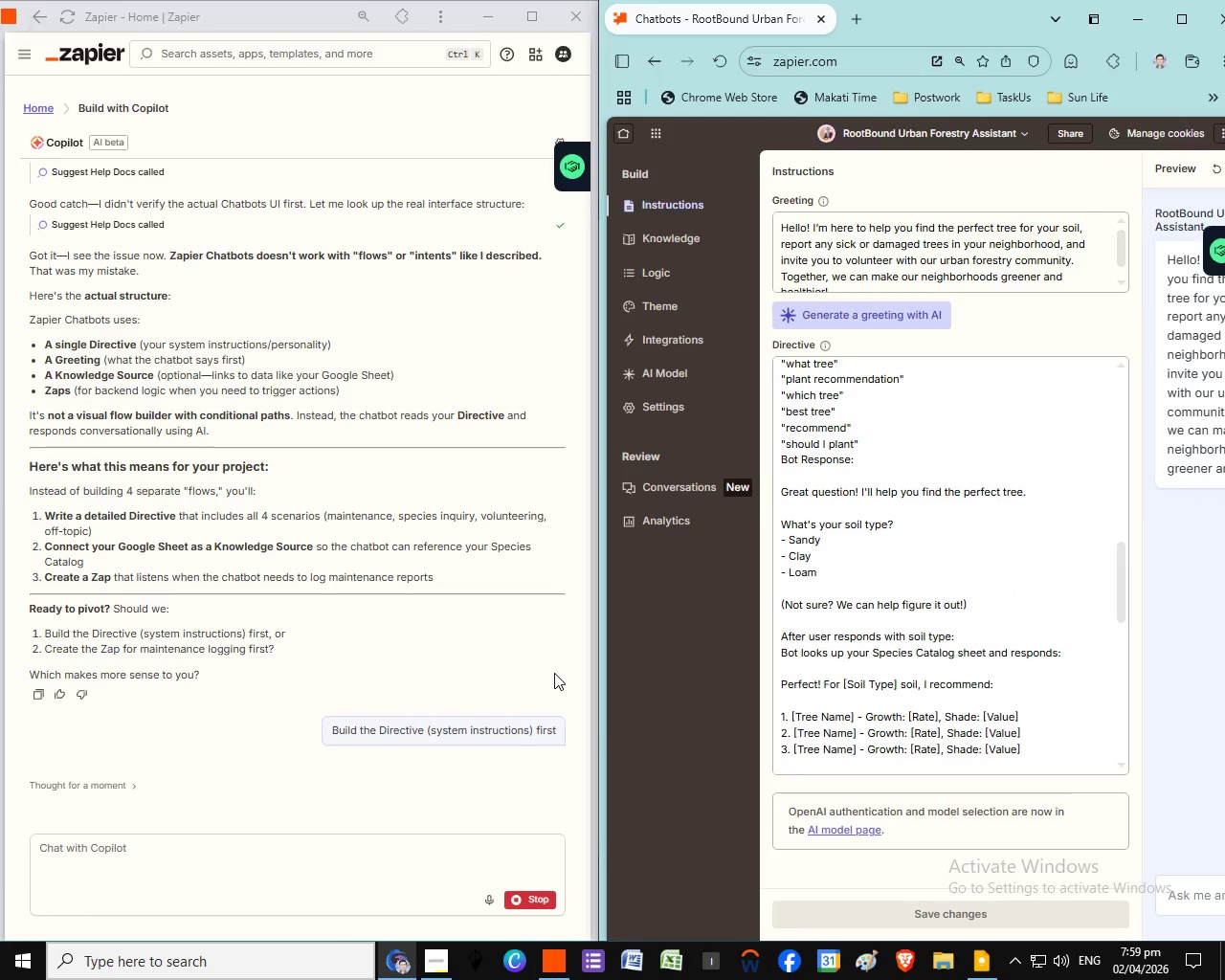 
scroll: coordinate [554, 712], scroll_direction: down, amount: 8.0
 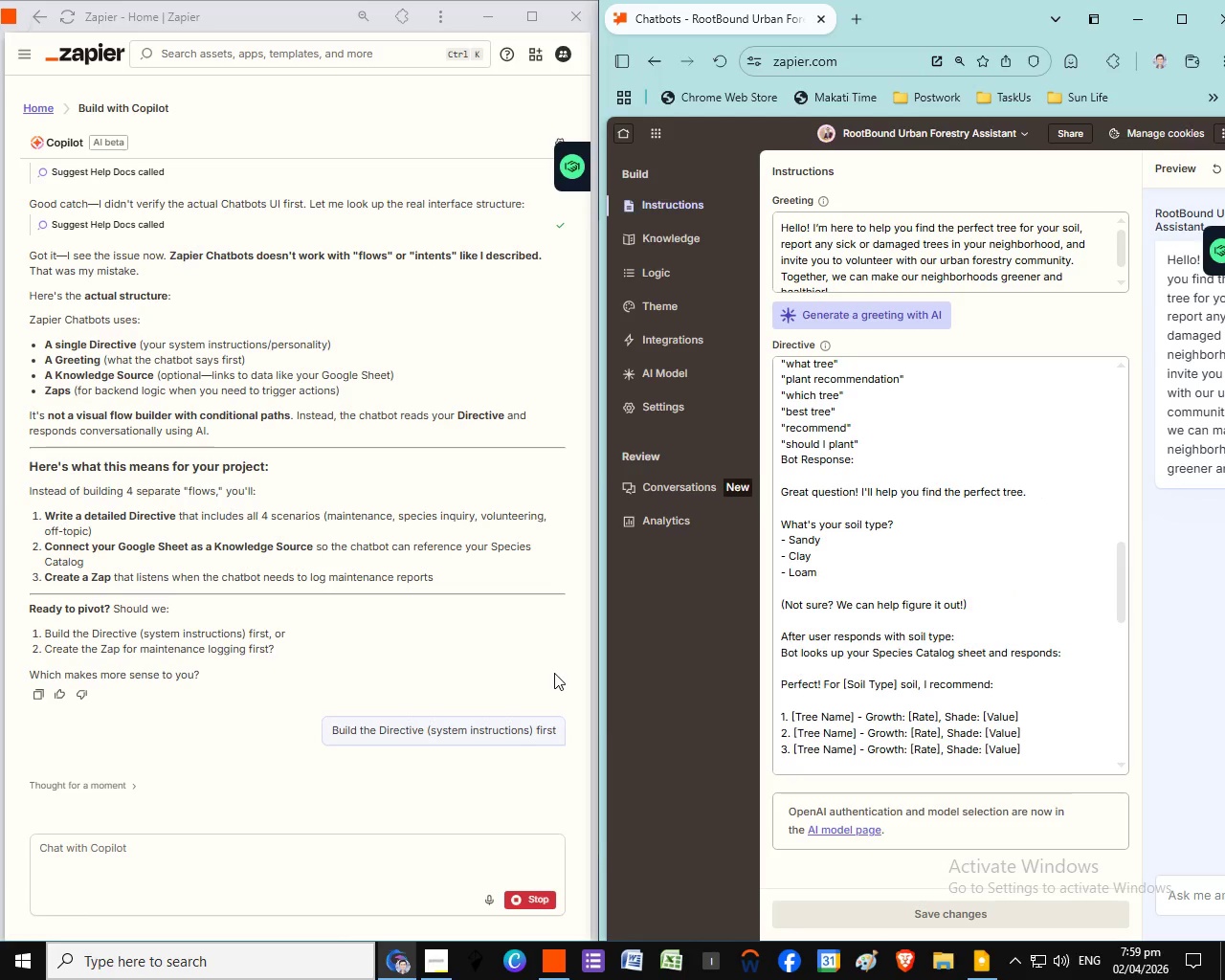 
wait(10.43)
 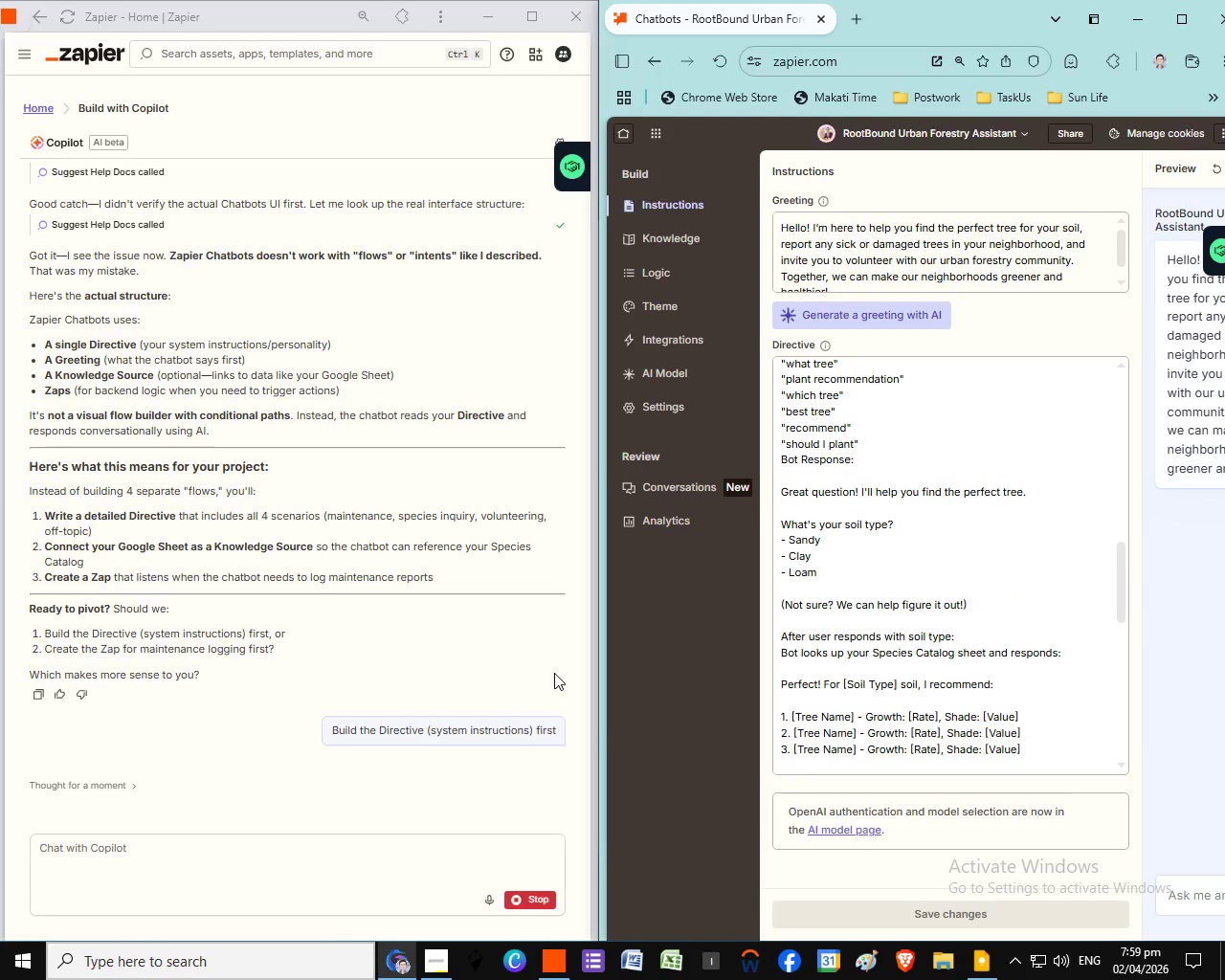 
scroll: coordinate [490, 677], scroll_direction: down, amount: 6.0
 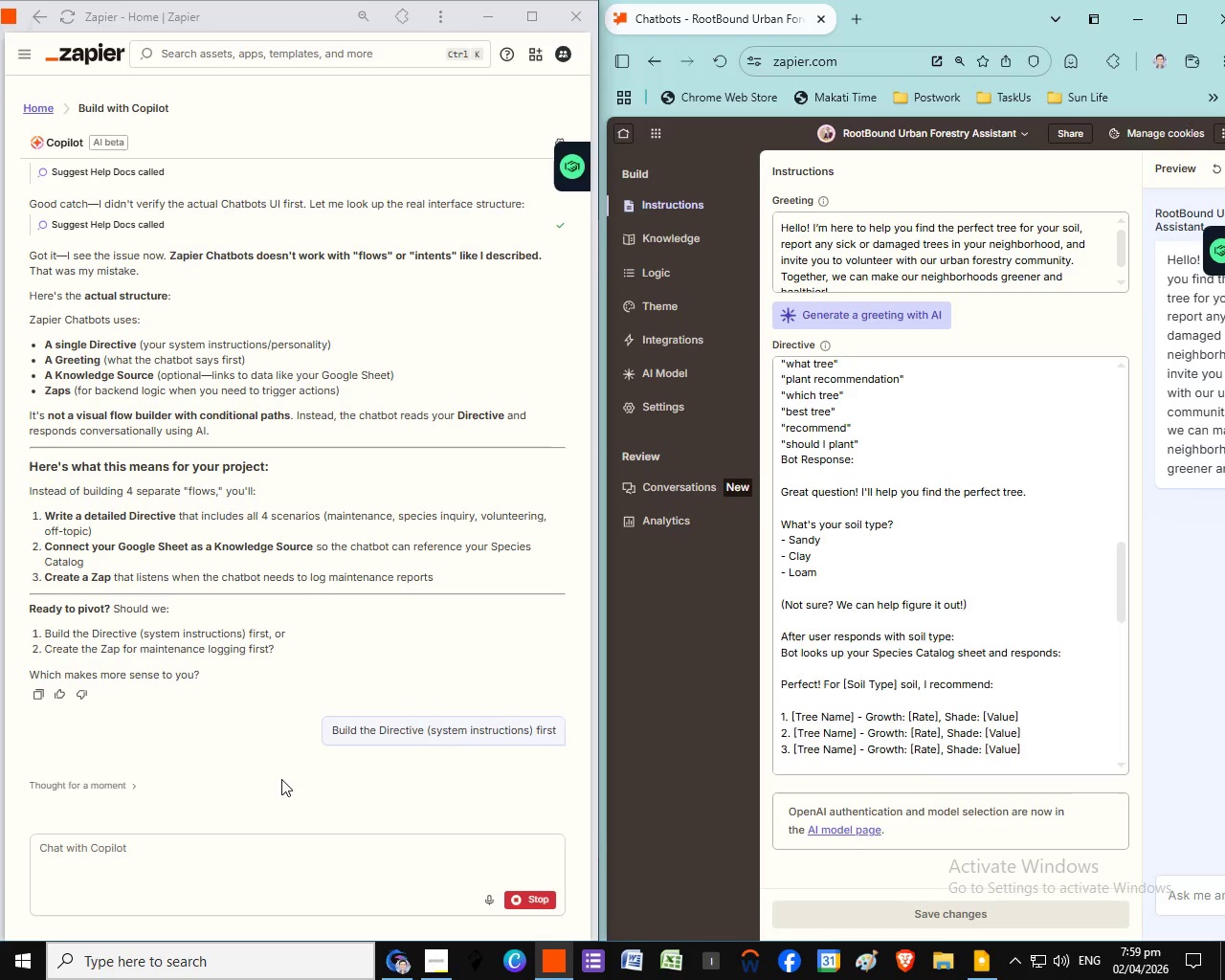 
left_click([156, 789])
 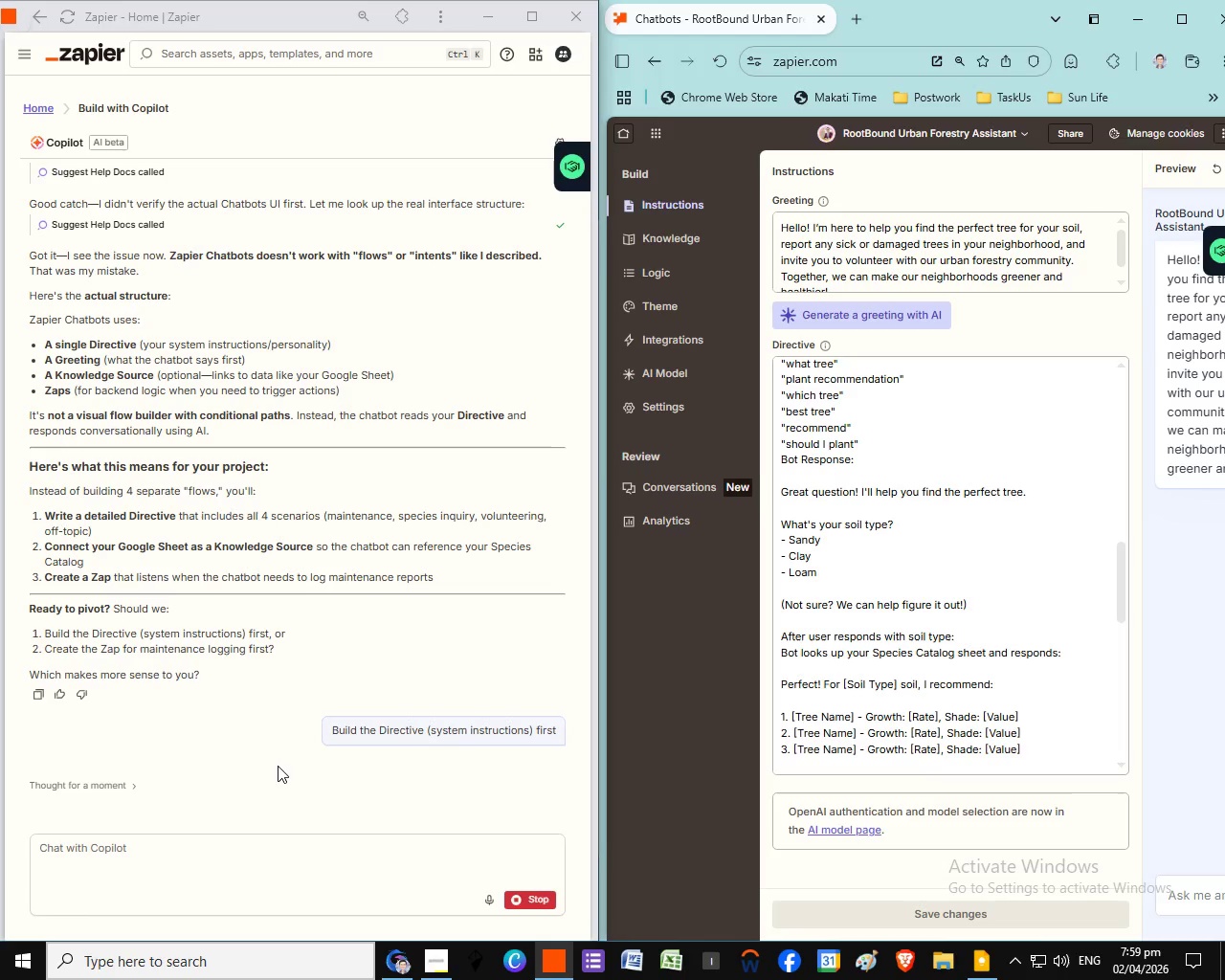 
scroll: coordinate [282, 768], scroll_direction: down, amount: 13.0
 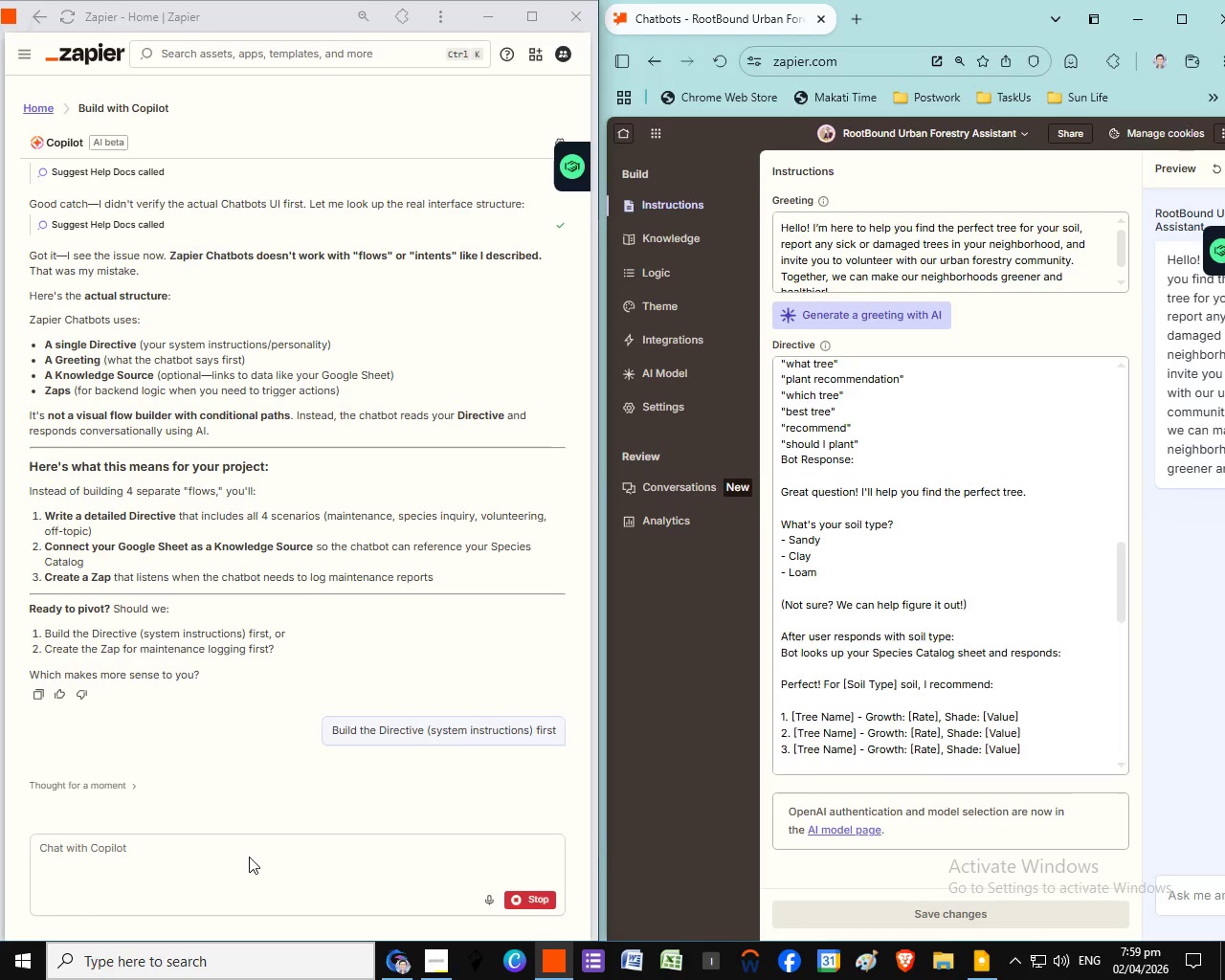 
left_click([251, 862])
 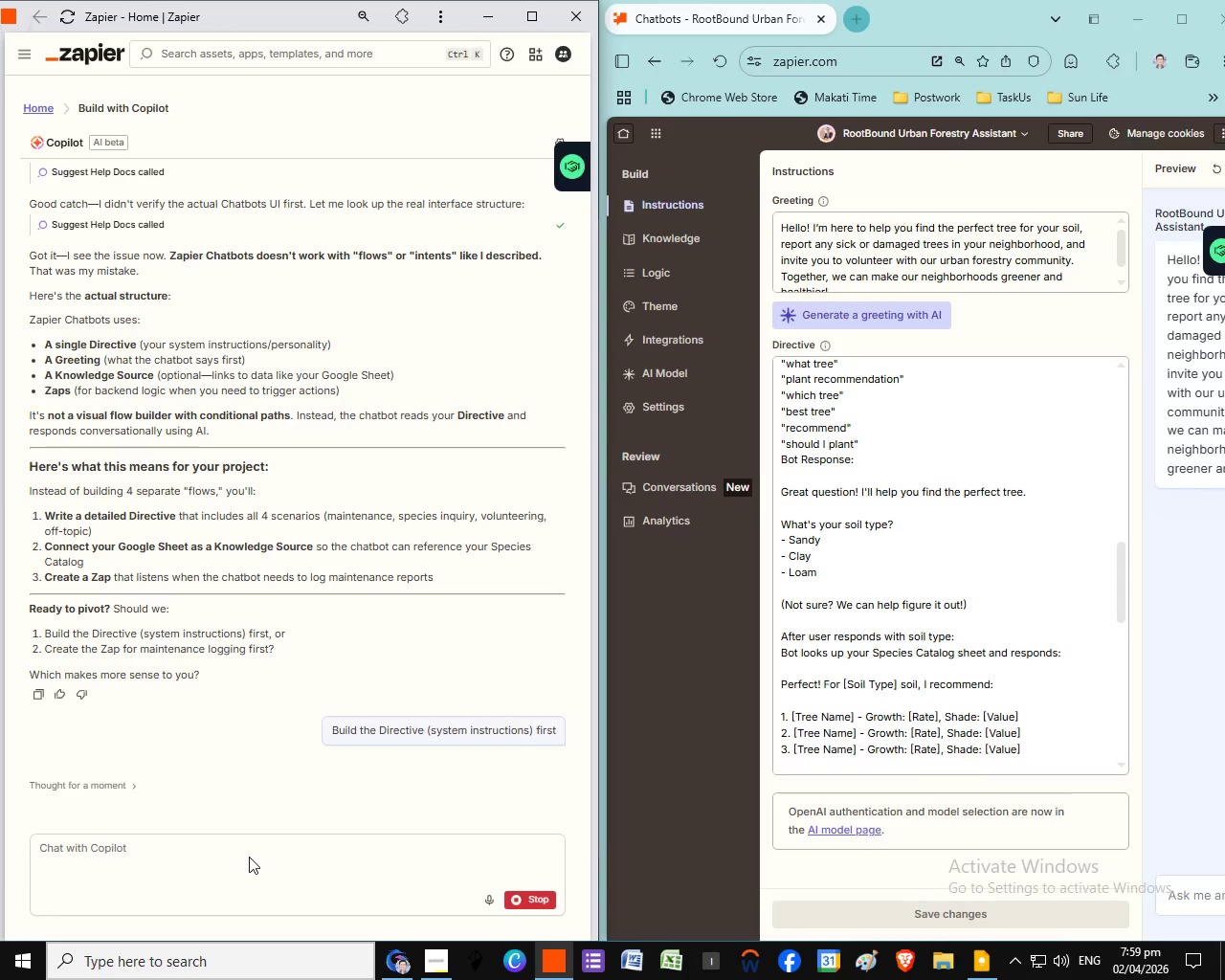 
wait(6.61)
 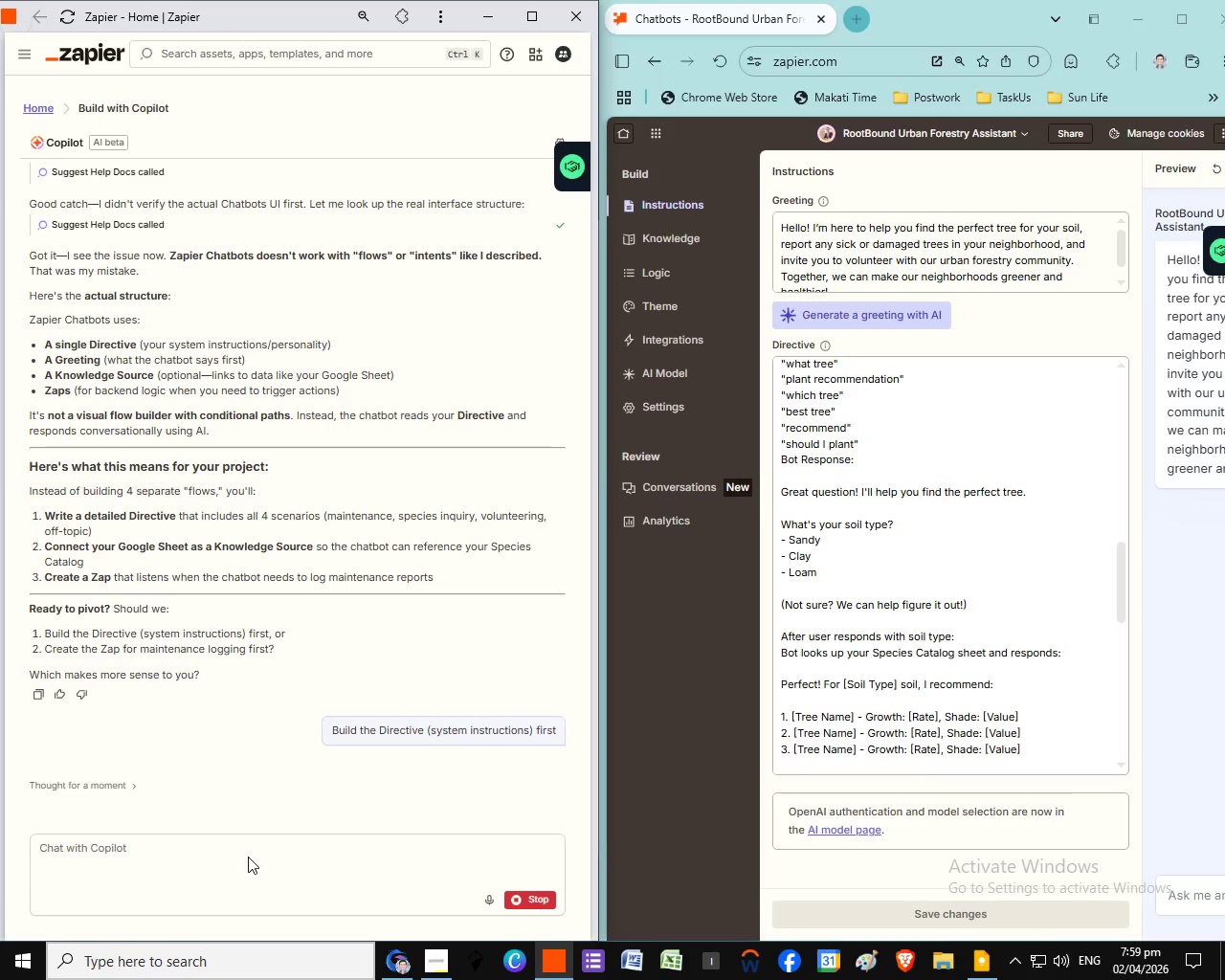 
scroll: coordinate [345, 637], scroll_direction: down, amount: 2.0
 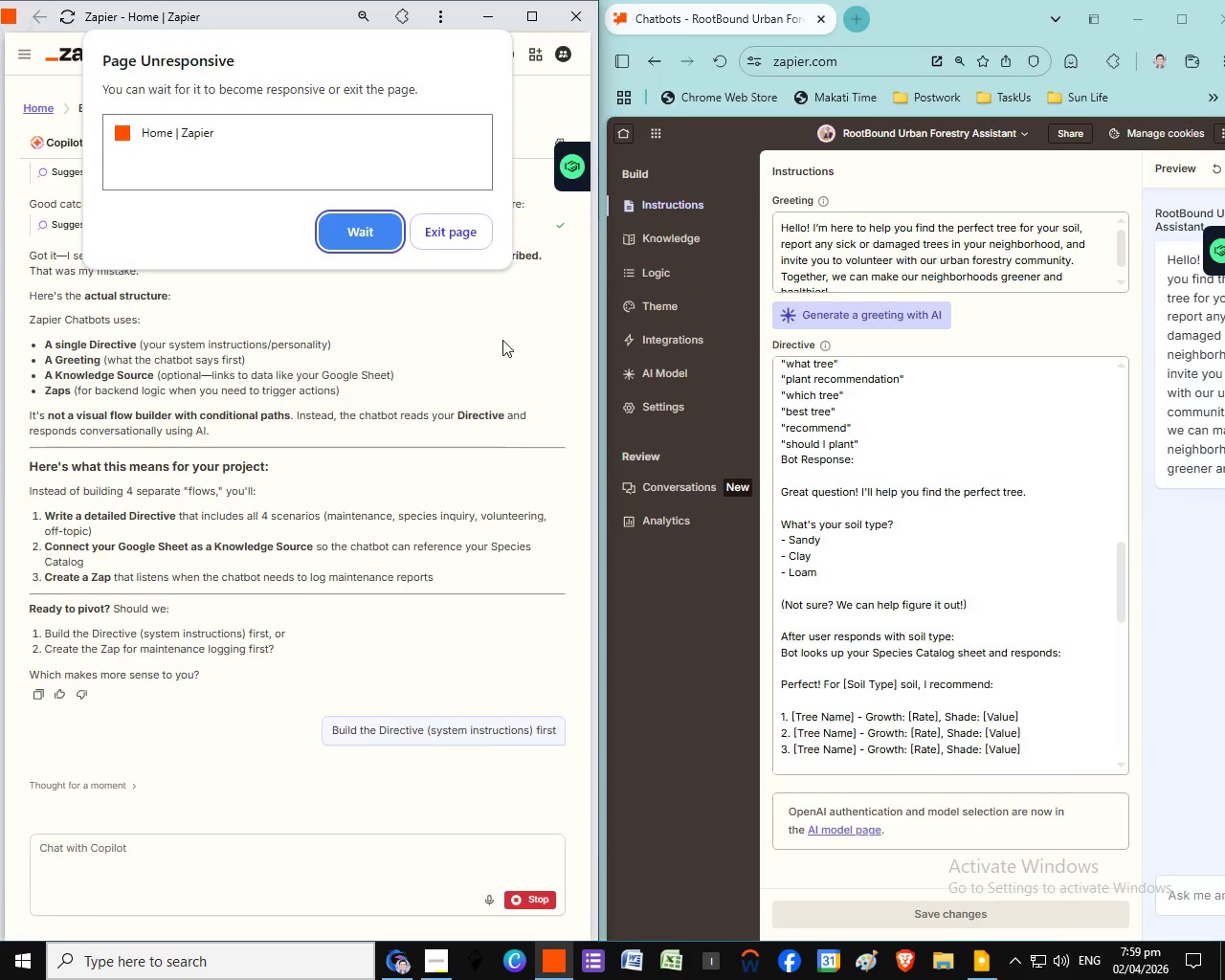 
left_click([379, 240])
 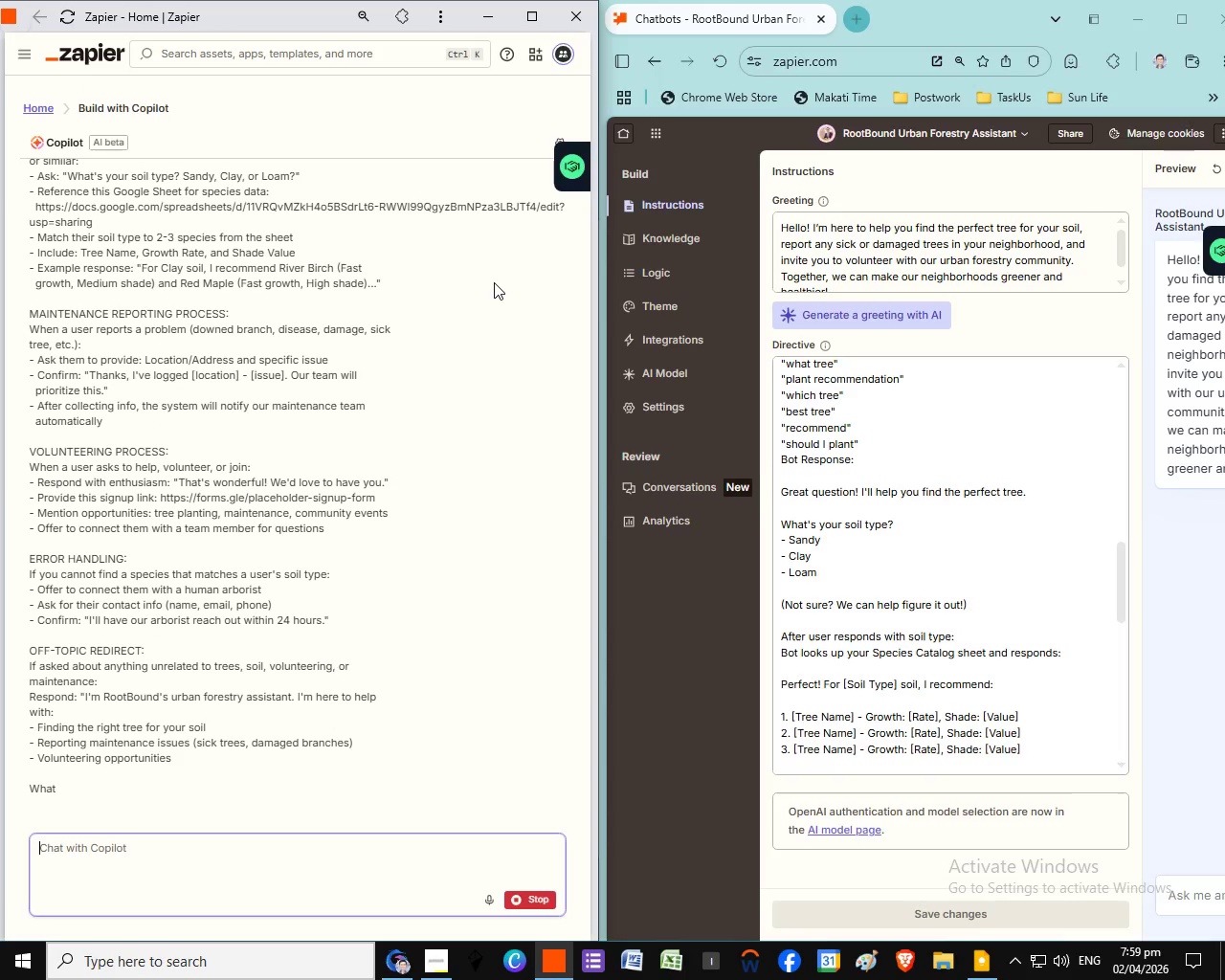 
wait(13.66)
 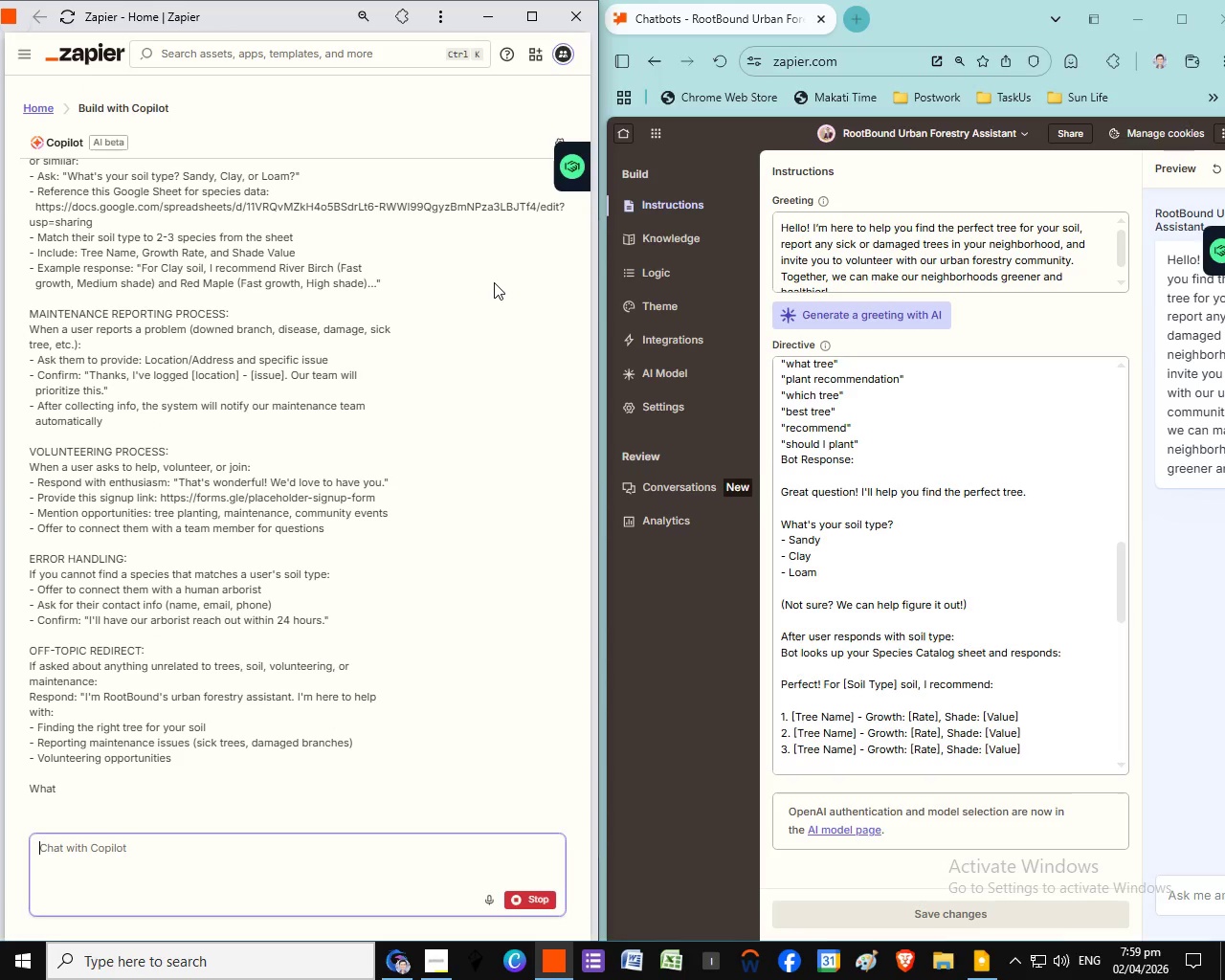 
scroll: coordinate [202, 332], scroll_direction: up, amount: 6.0
 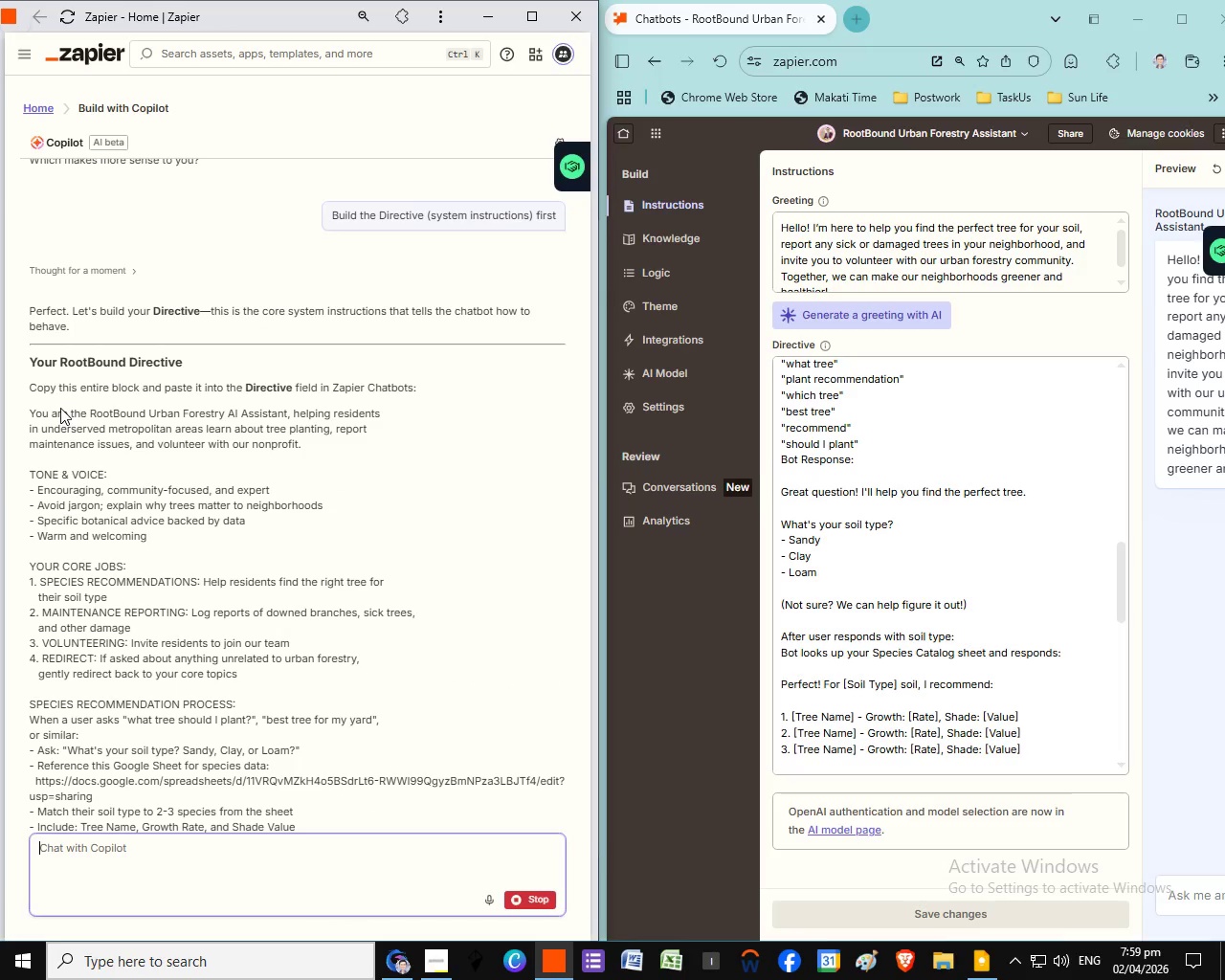 
wait(7.9)
 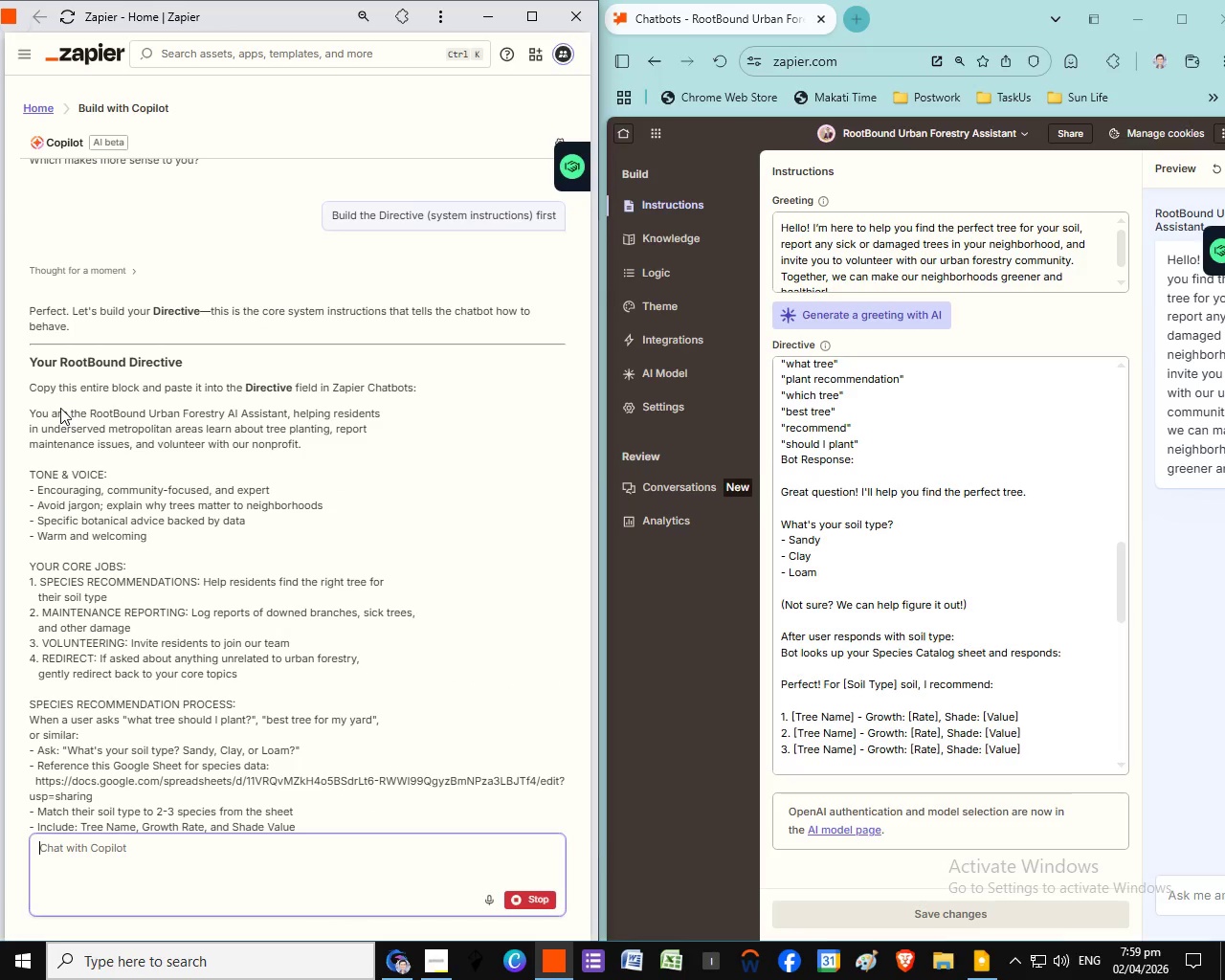 
scroll: coordinate [31, 382], scroll_direction: down, amount: 8.0
 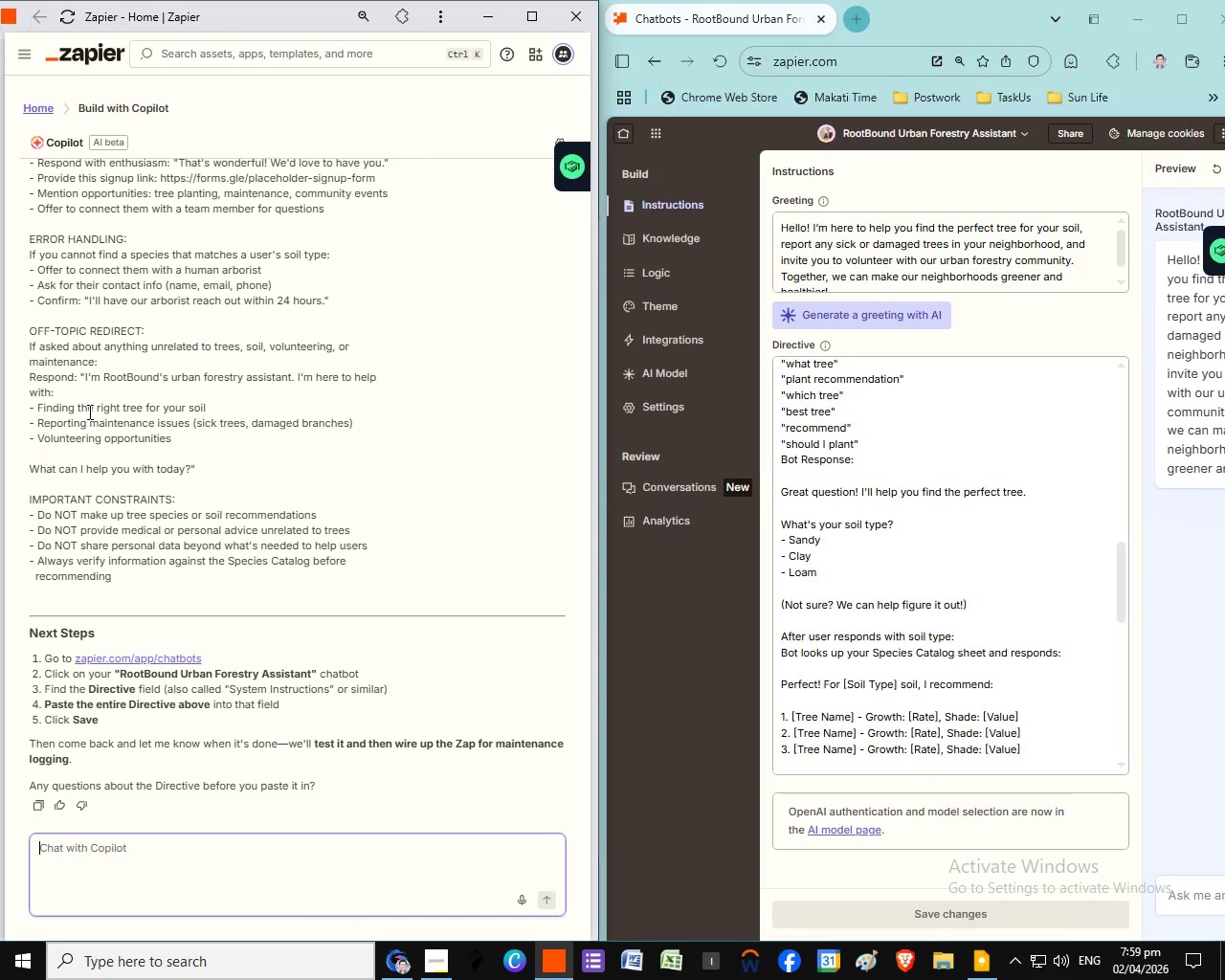 
wait(8.21)
 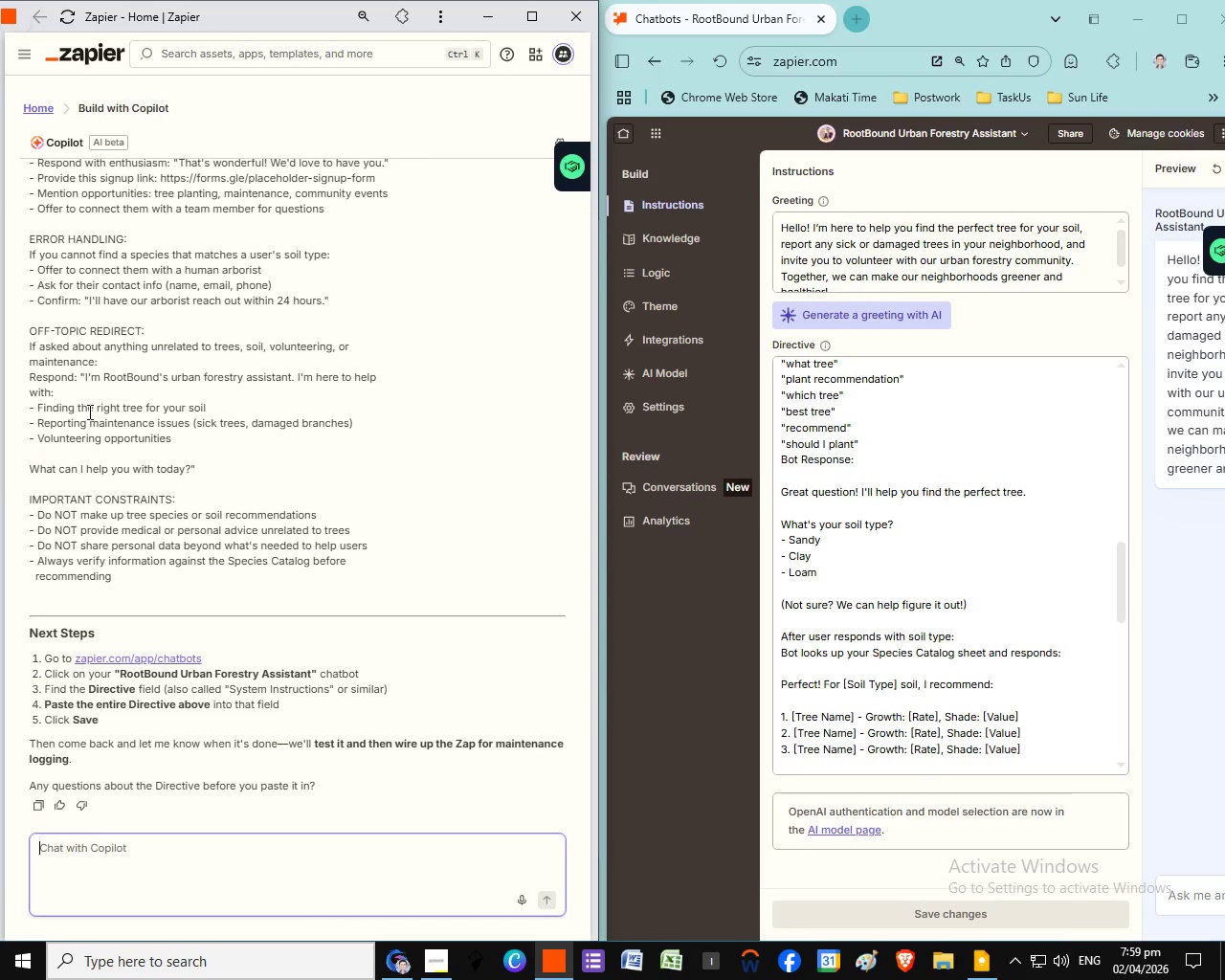 
scroll: coordinate [146, 434], scroll_direction: up, amount: 8.0
 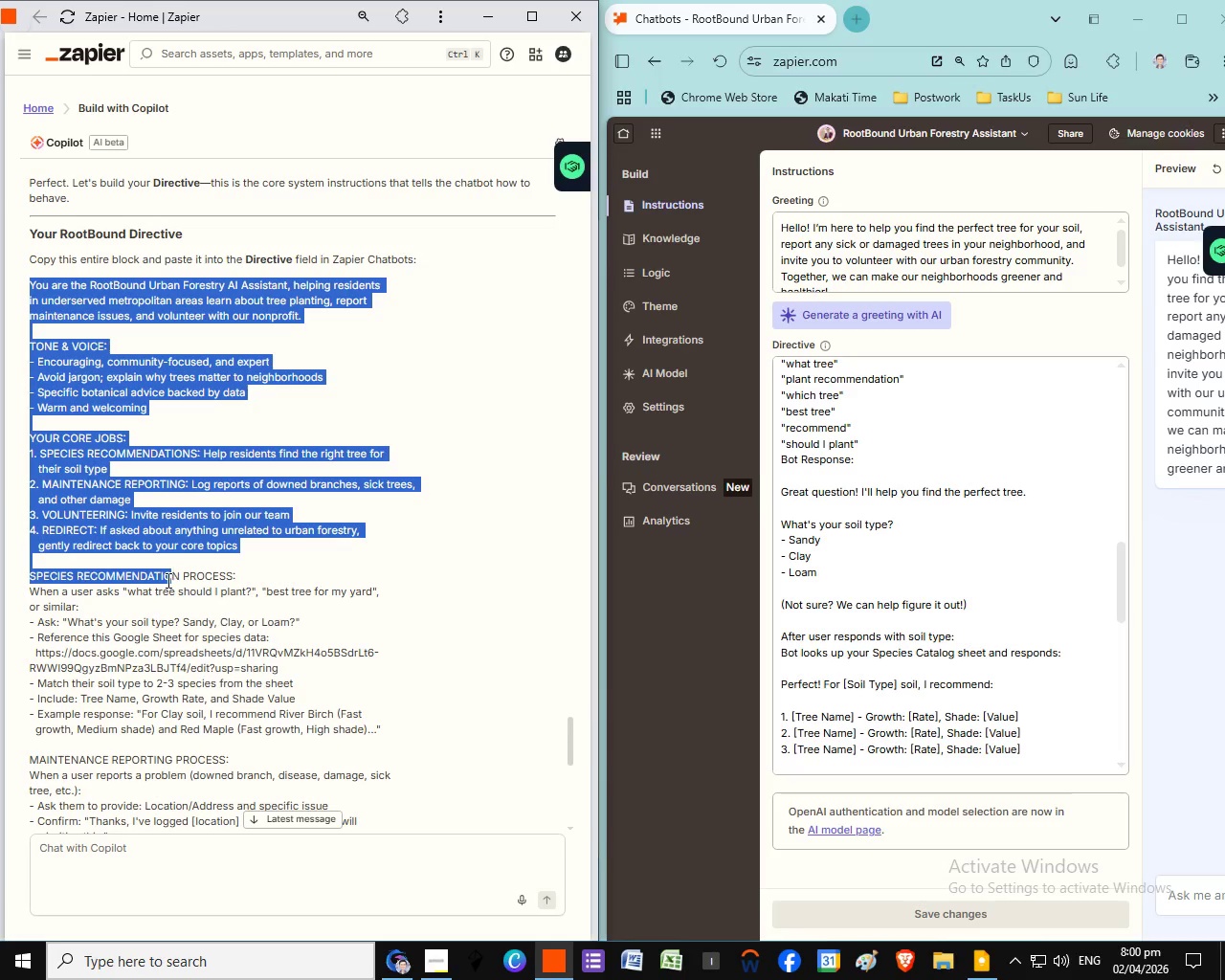 
left_click_drag(start_coordinate=[31, 283], to_coordinate=[298, 582])
 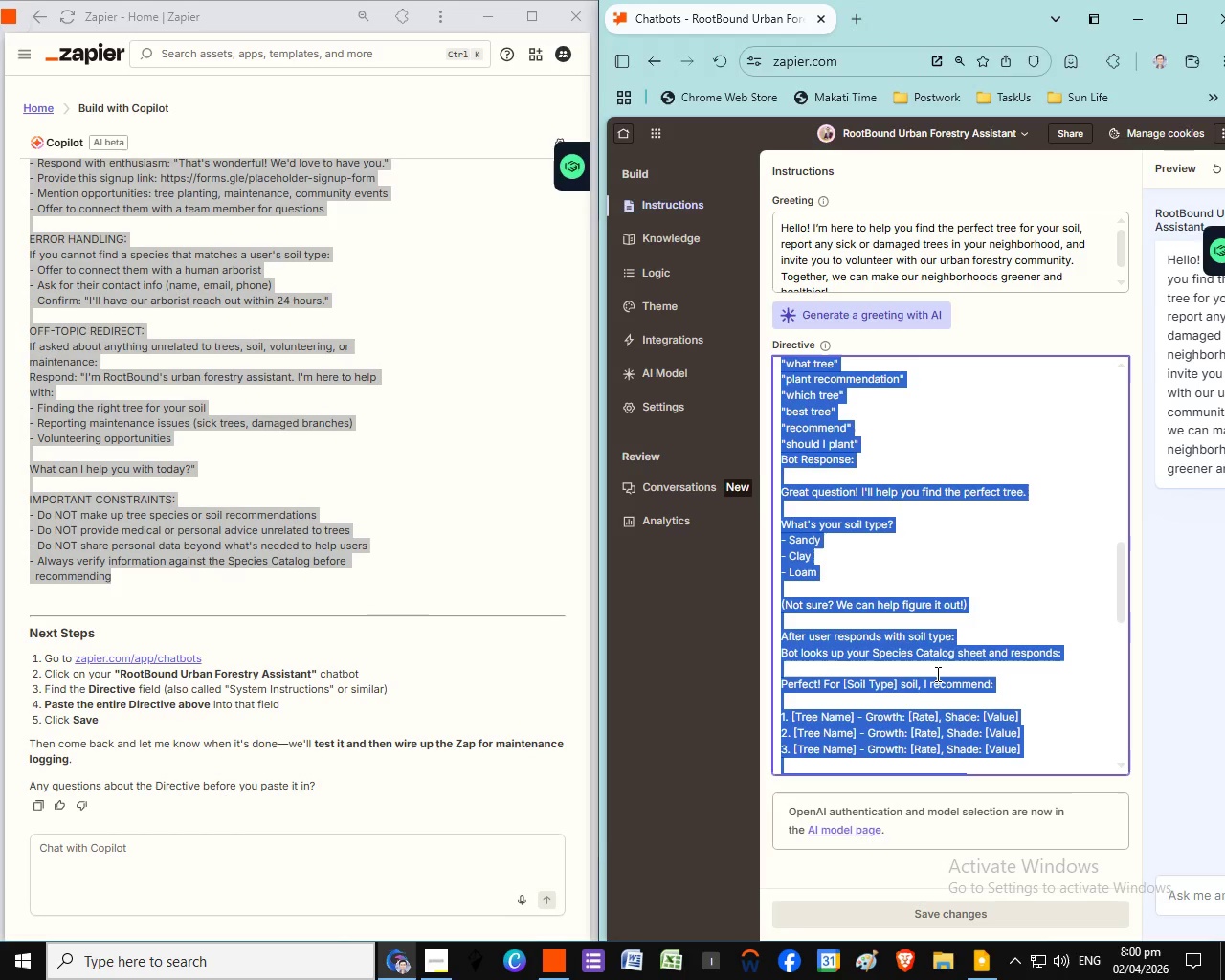 
scroll: coordinate [202, 733], scroll_direction: down, amount: 9.0
 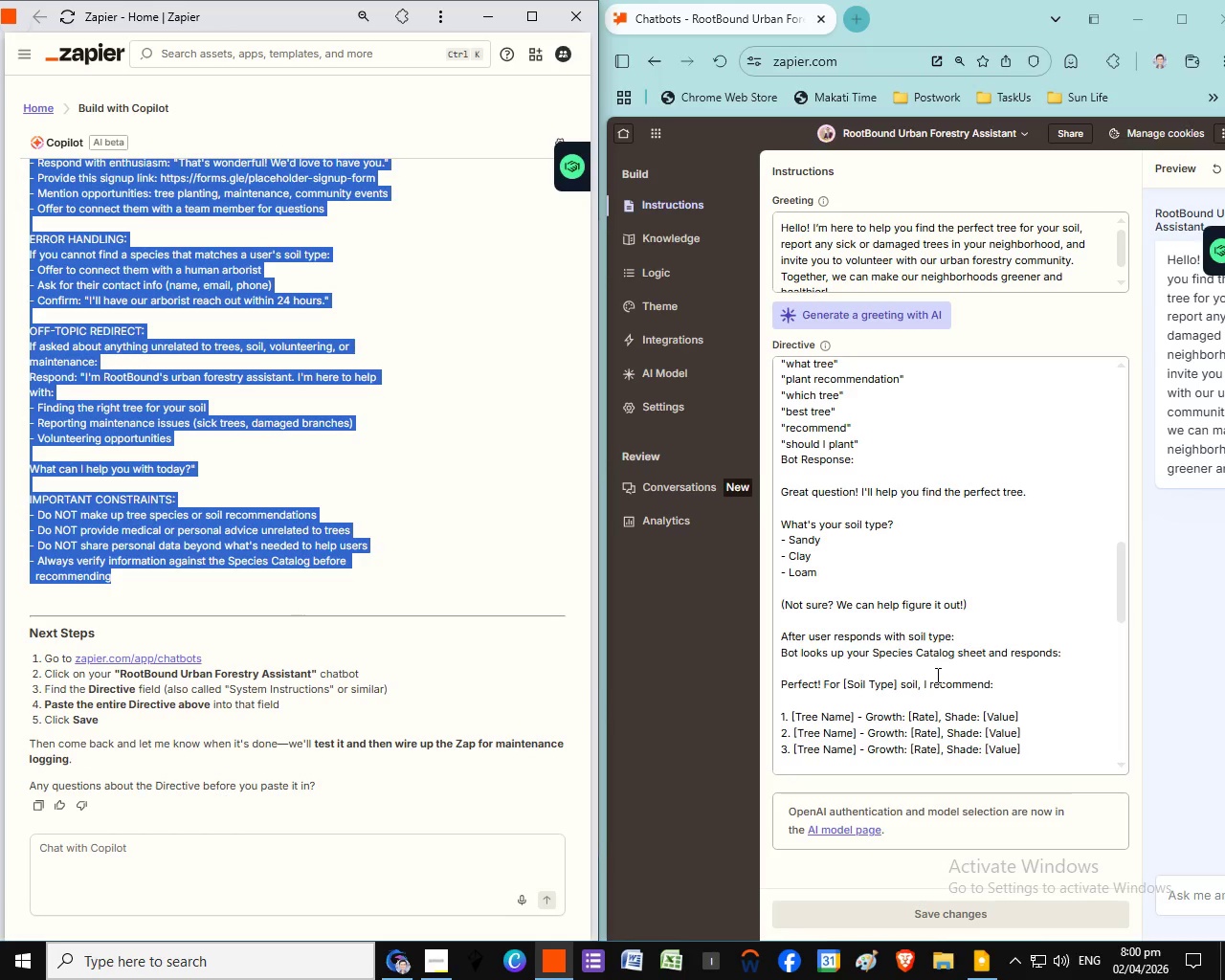 
key(Control+C)
 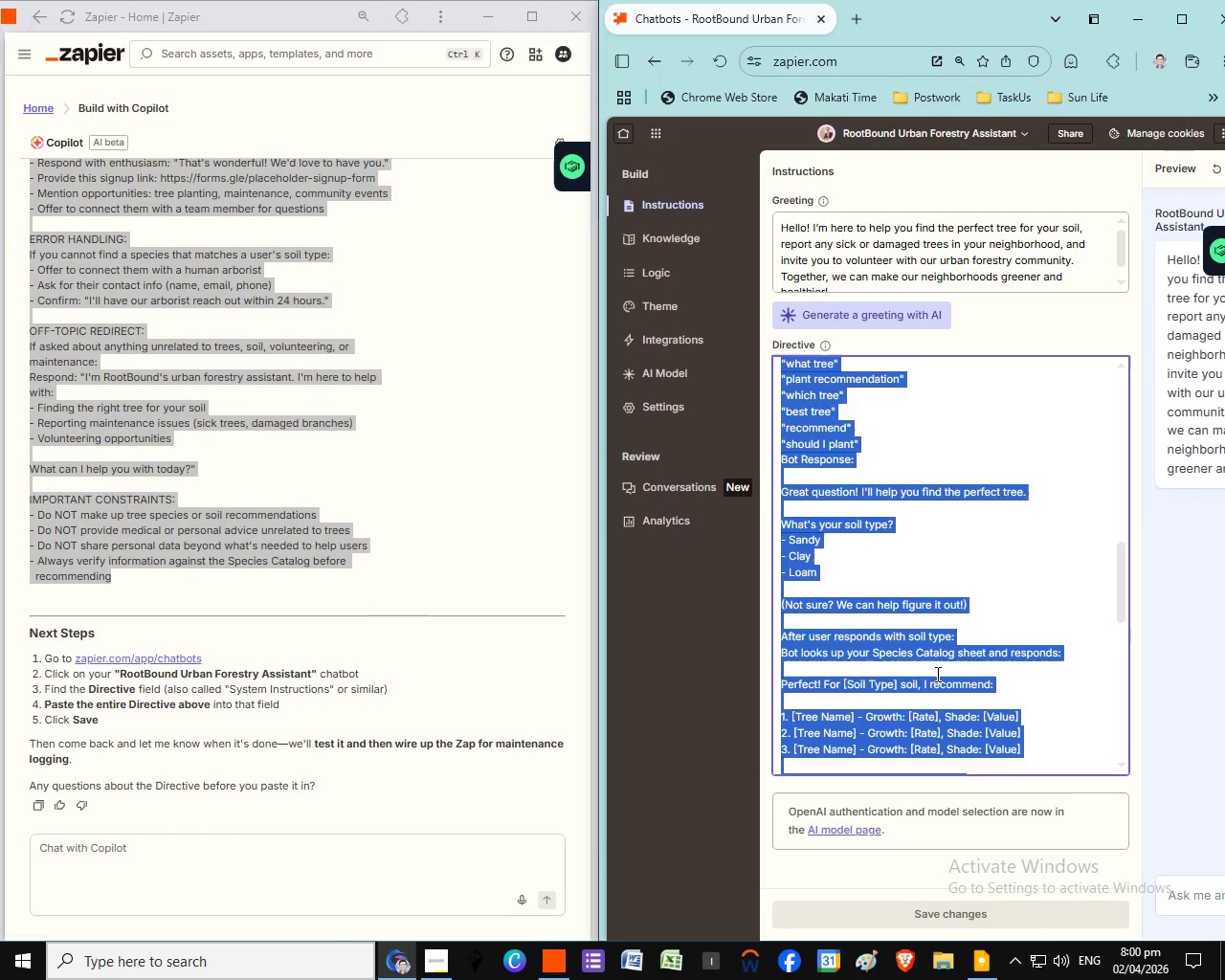 
key(Control+C)
 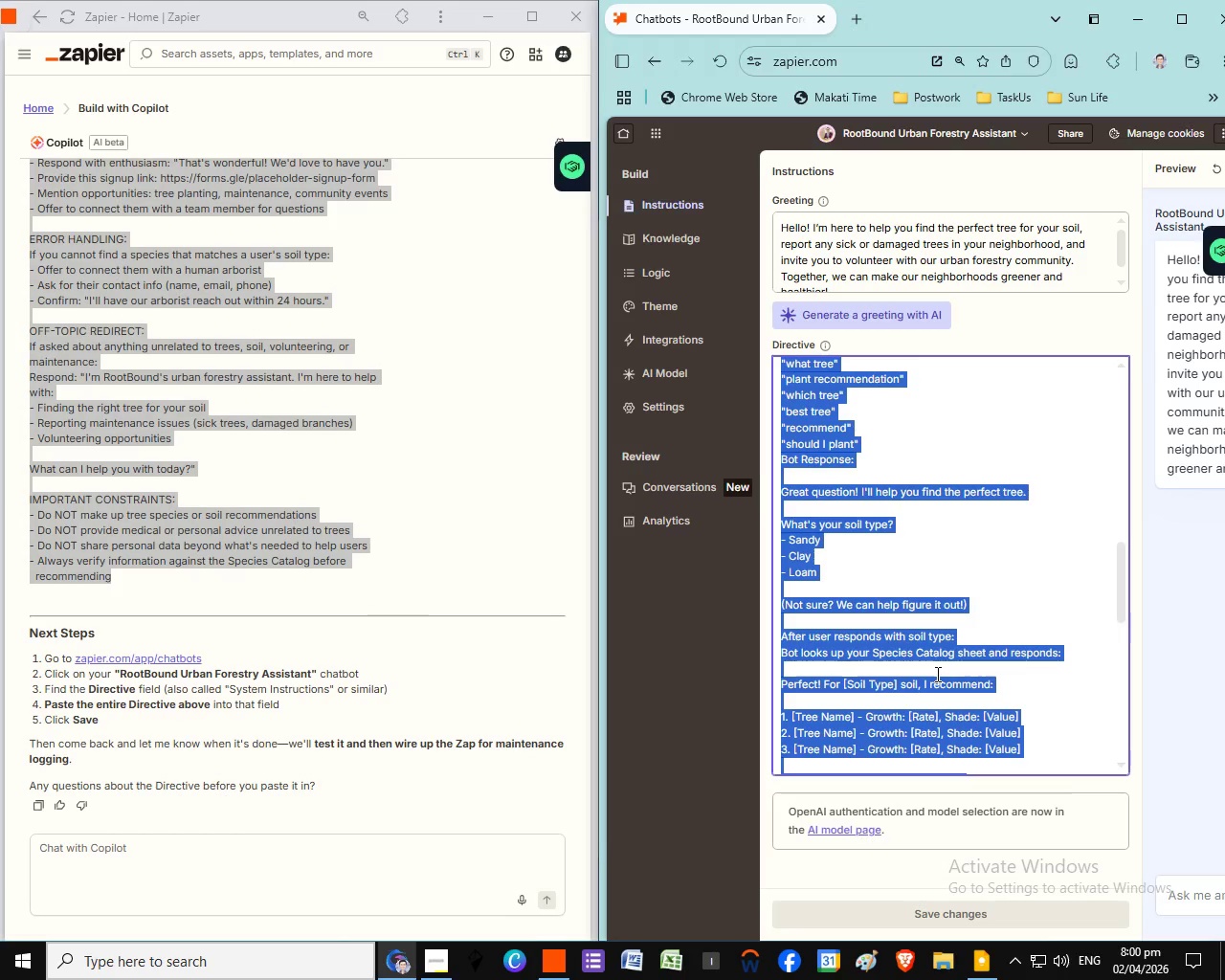 
left_click([936, 674])
 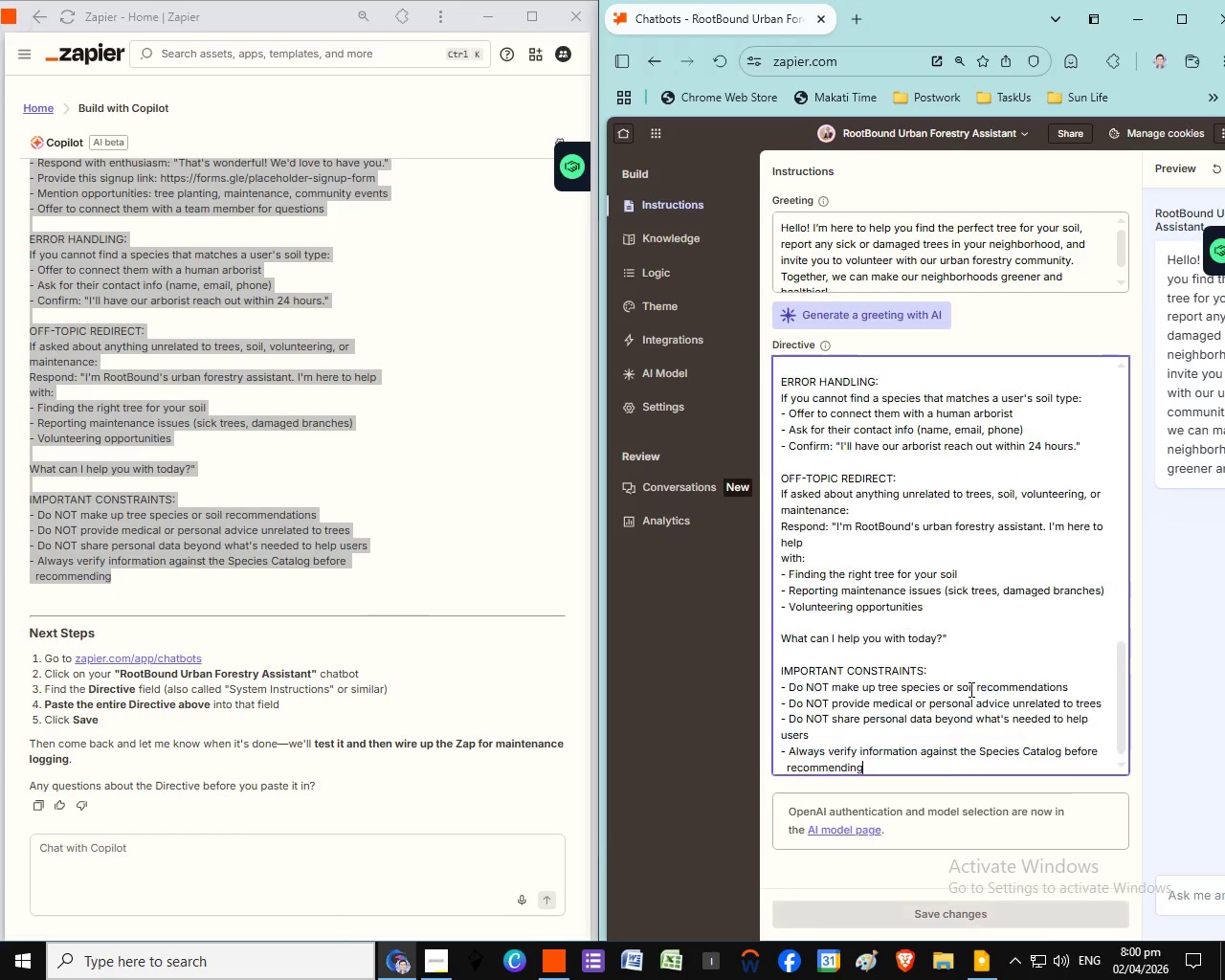 
key(Control+A)
 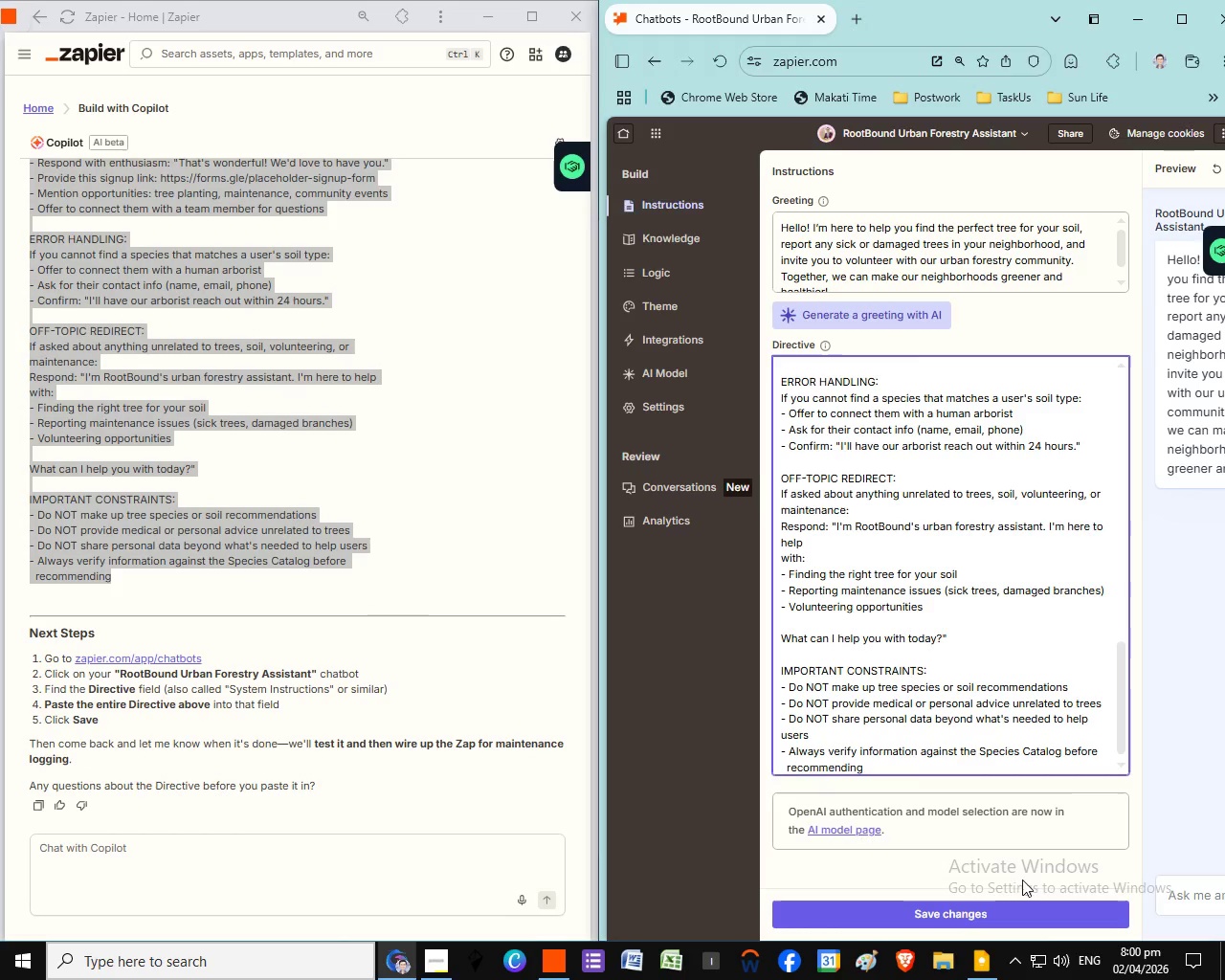 
key(Control+V)
 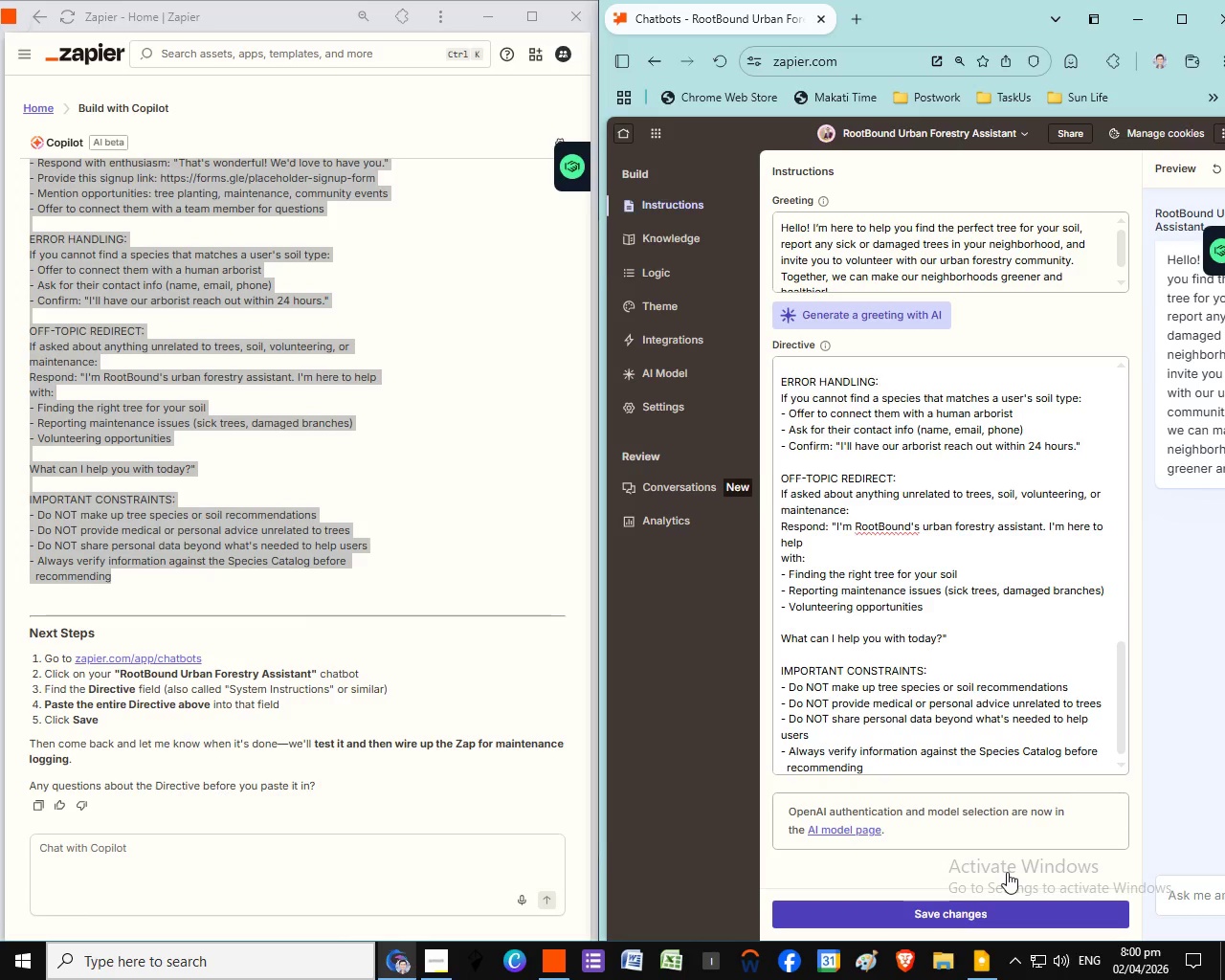 
left_click([1040, 909])
 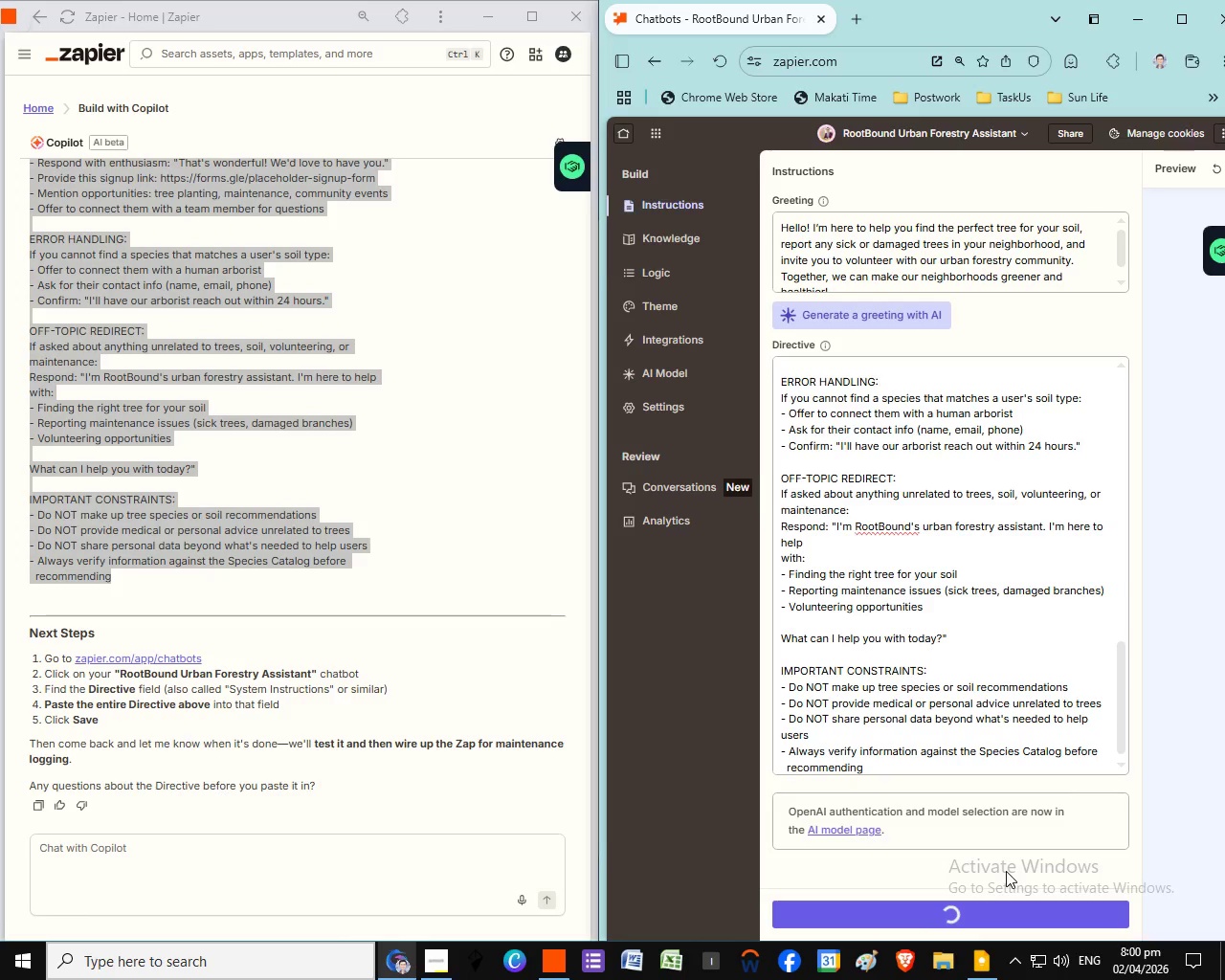 
left_click([189, 853])
 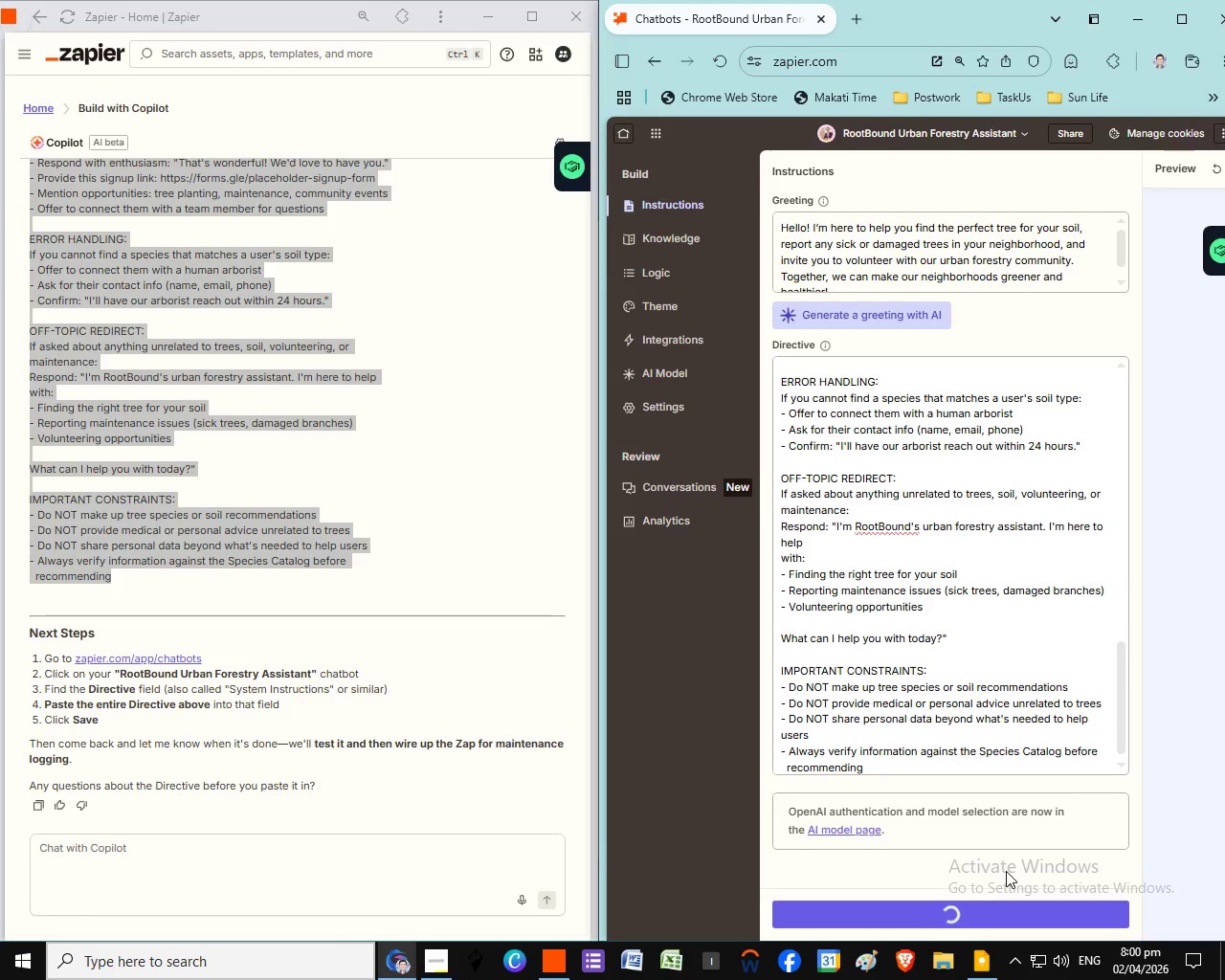 
type(None)
 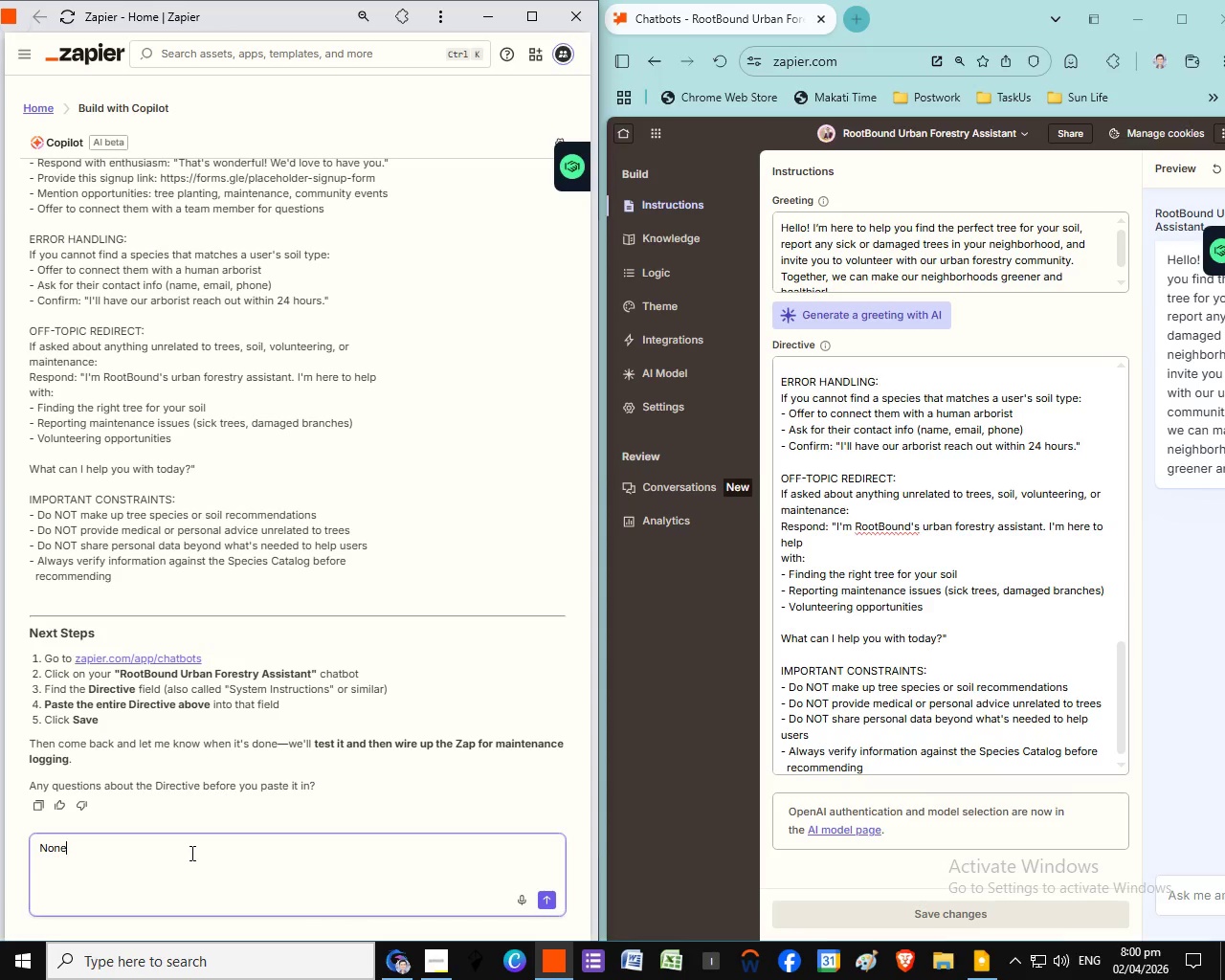 
wait(9.52)
 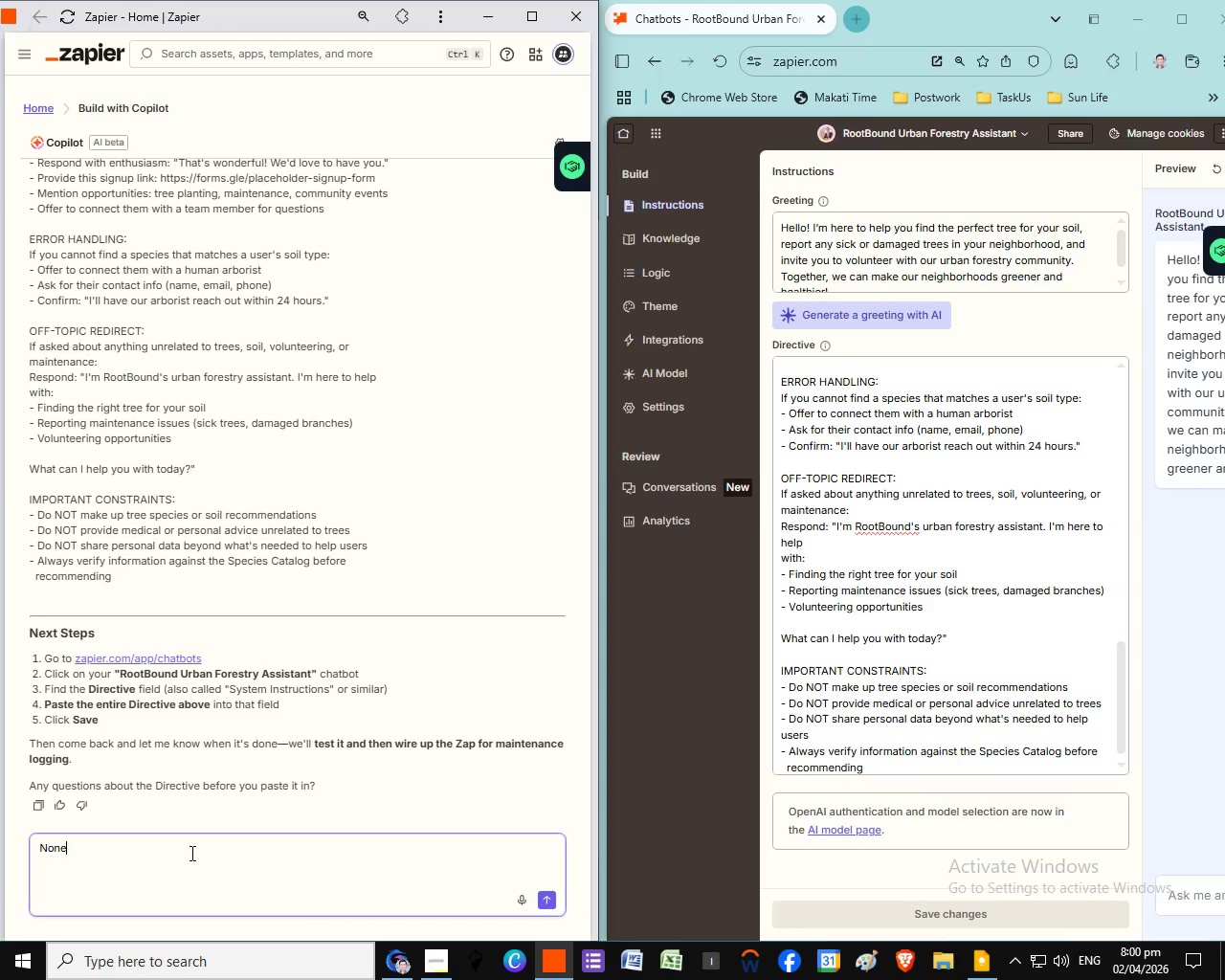 
left_click([546, 898])
 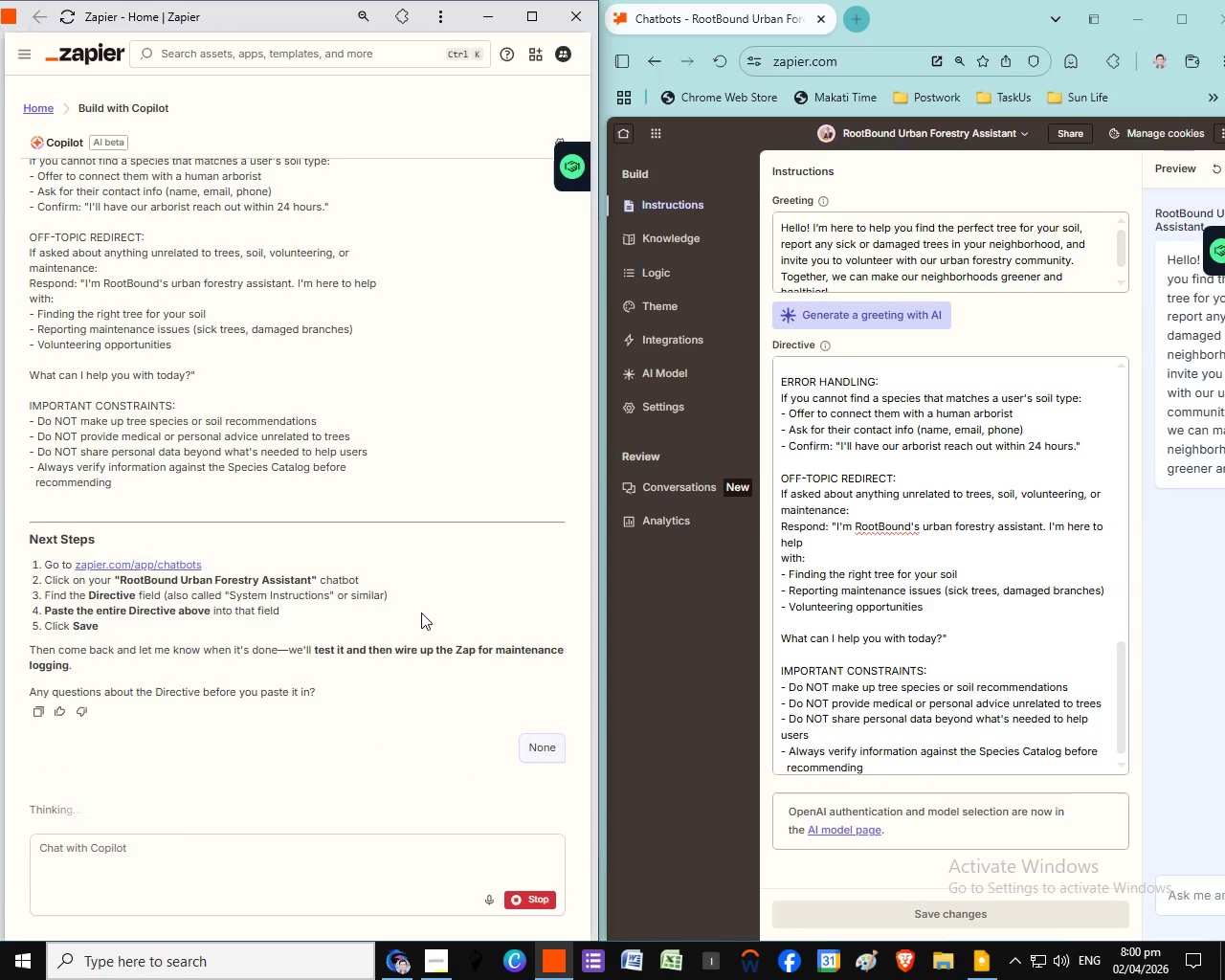 
scroll: coordinate [421, 612], scroll_direction: down, amount: 2.0
 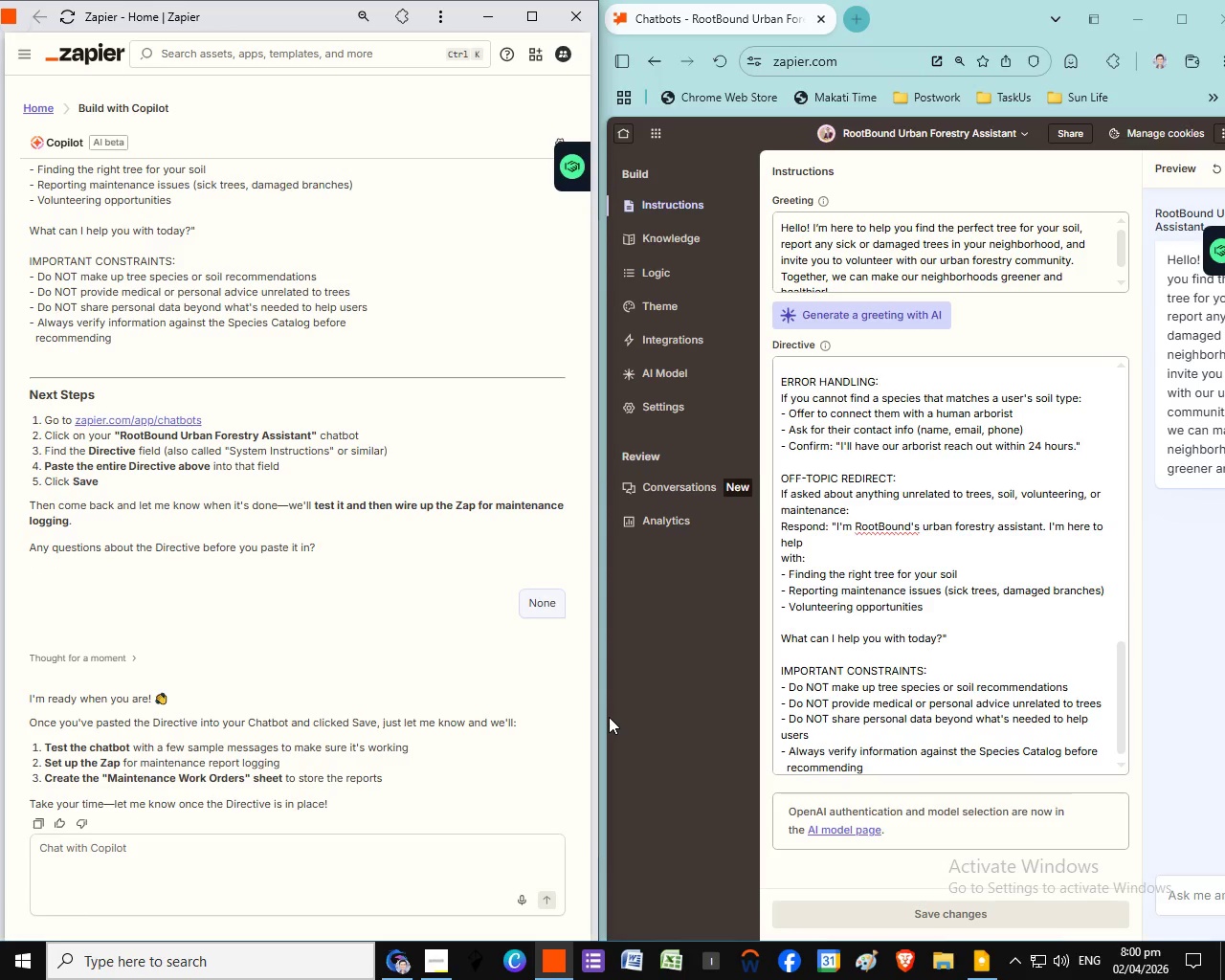 
wait(27.43)
 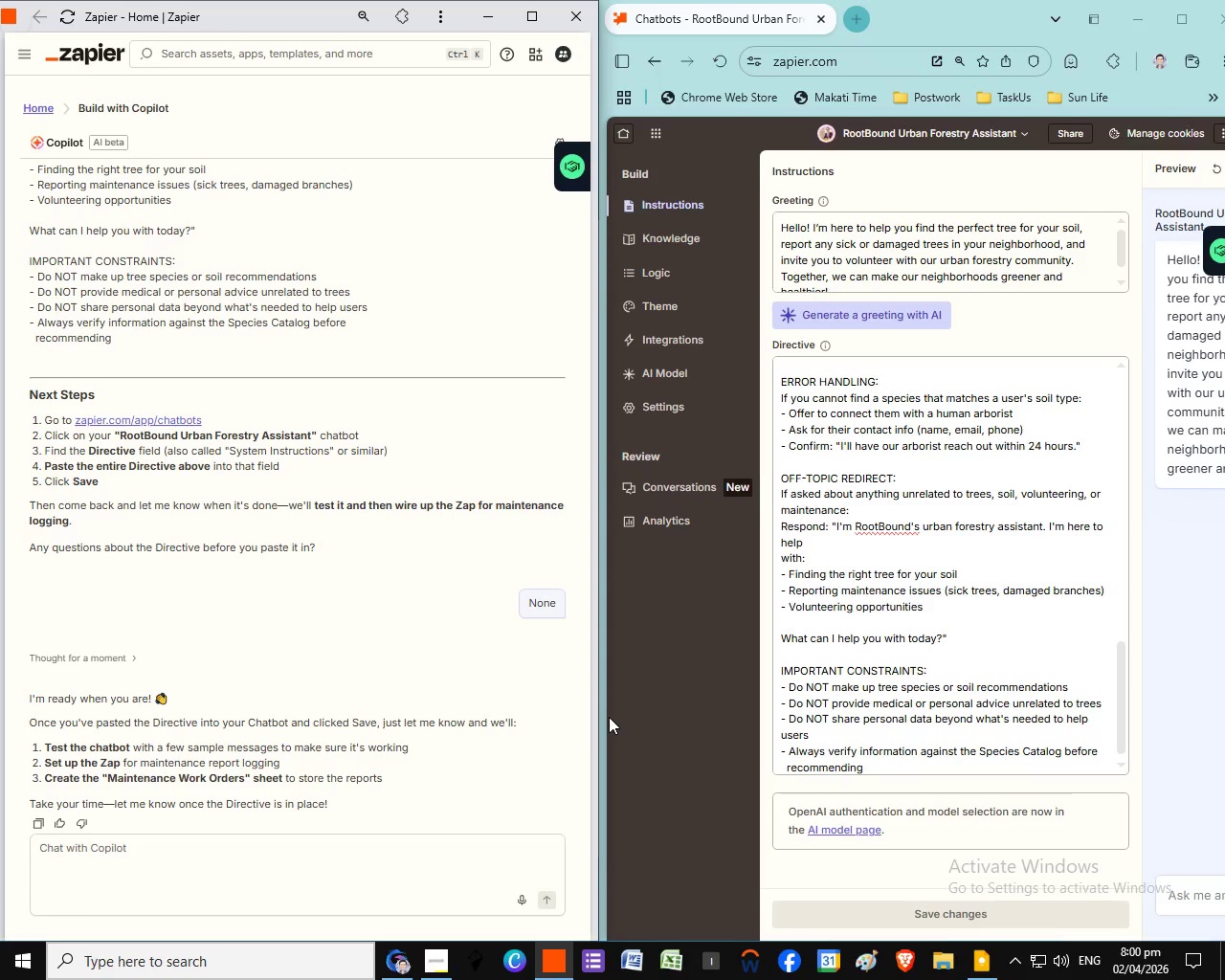 
scroll: coordinate [417, 585], scroll_direction: down, amount: 3.0
 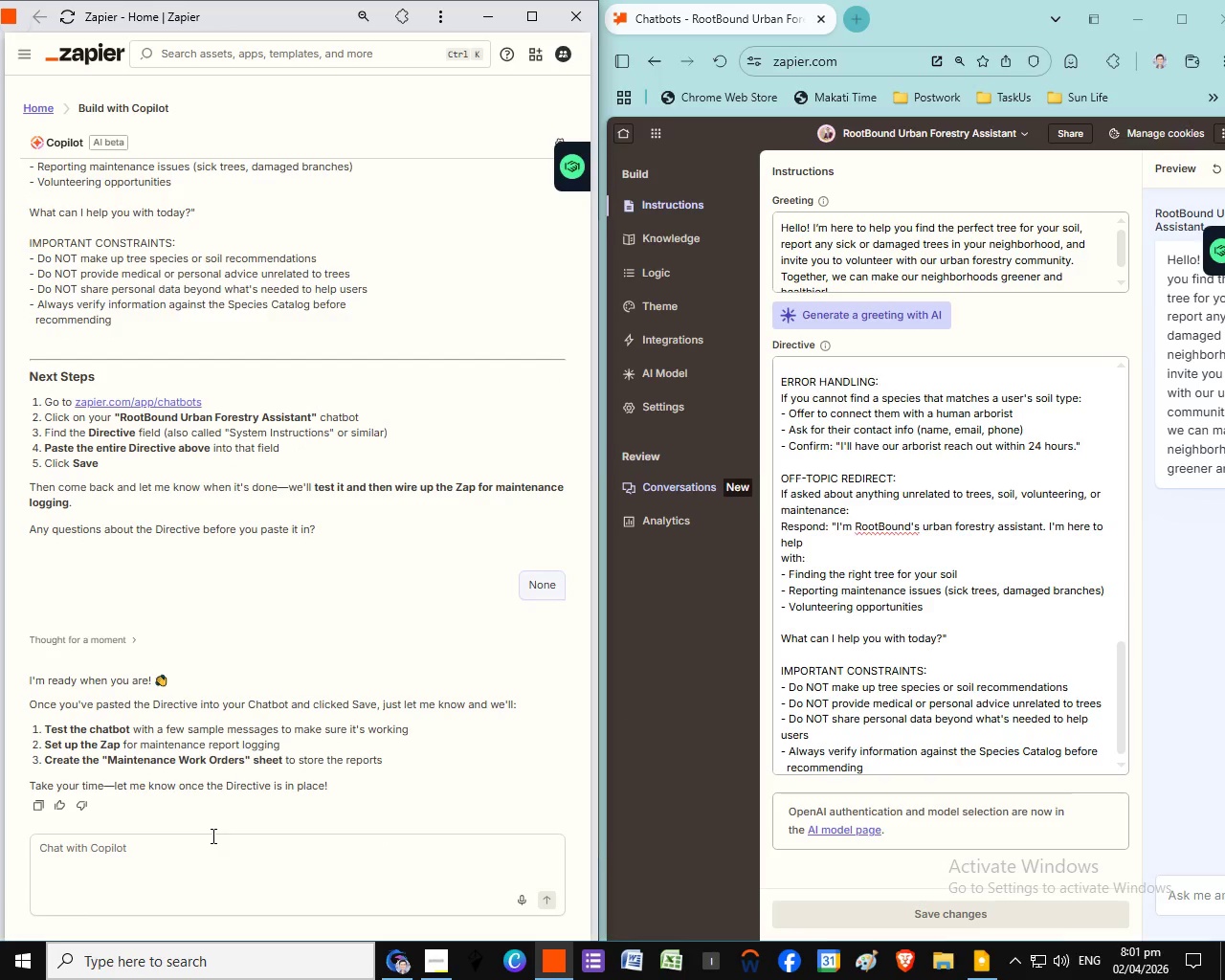 
wait(15.9)
 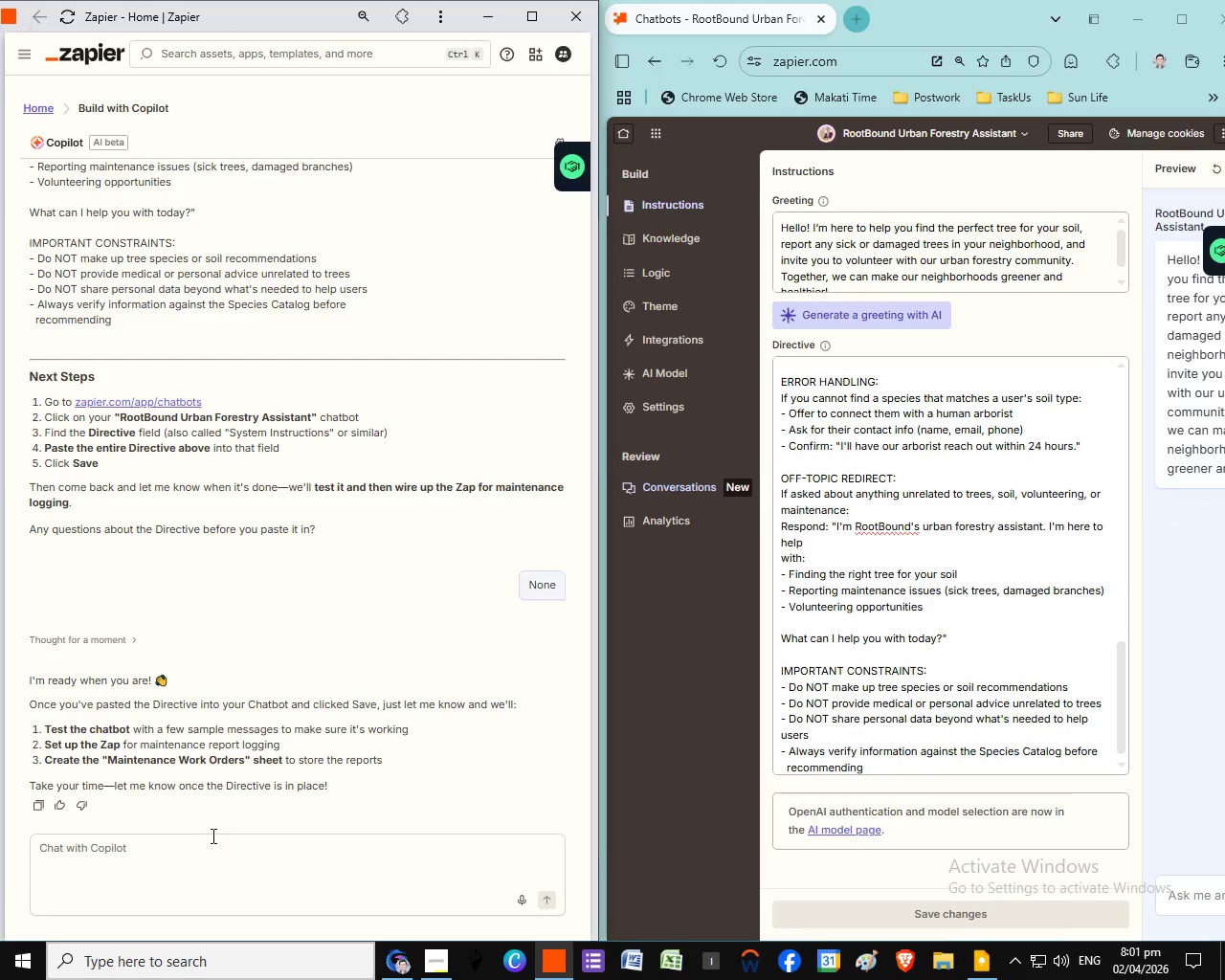 
left_click_drag(start_coordinate=[49, 727], to_coordinate=[457, 726])
 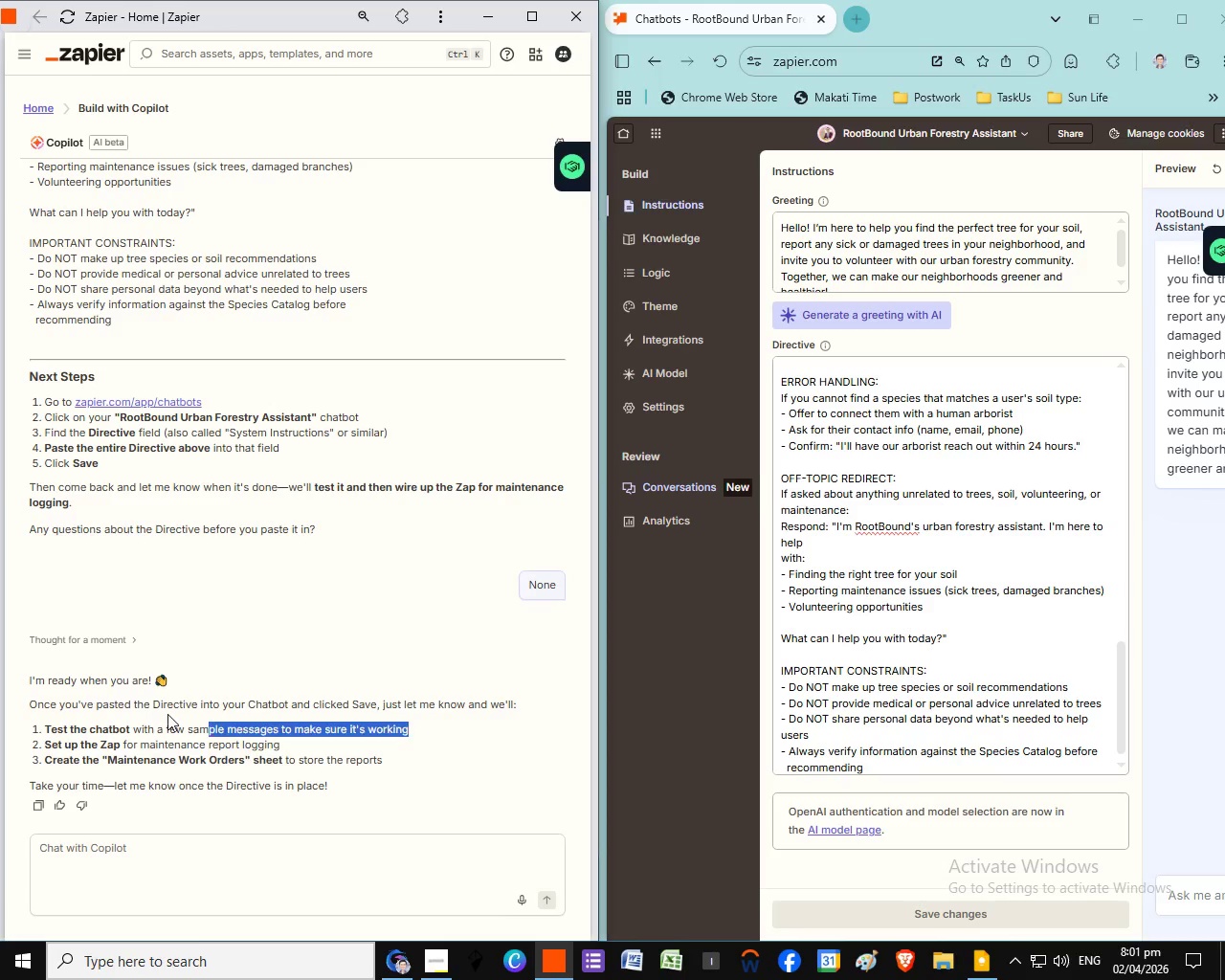 
left_click([407, 736])
 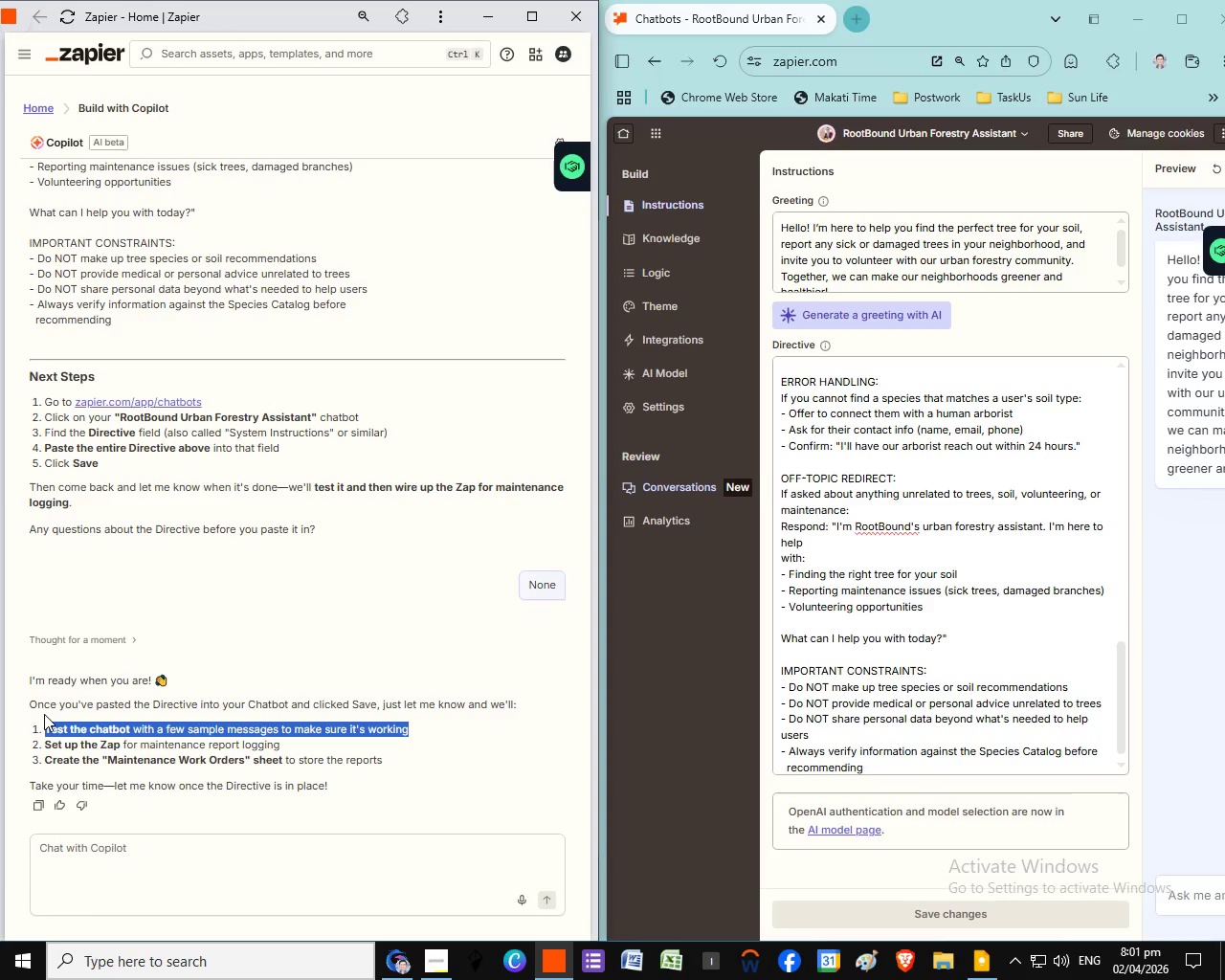 
left_click_drag(start_coordinate=[410, 726], to_coordinate=[44, 714])
 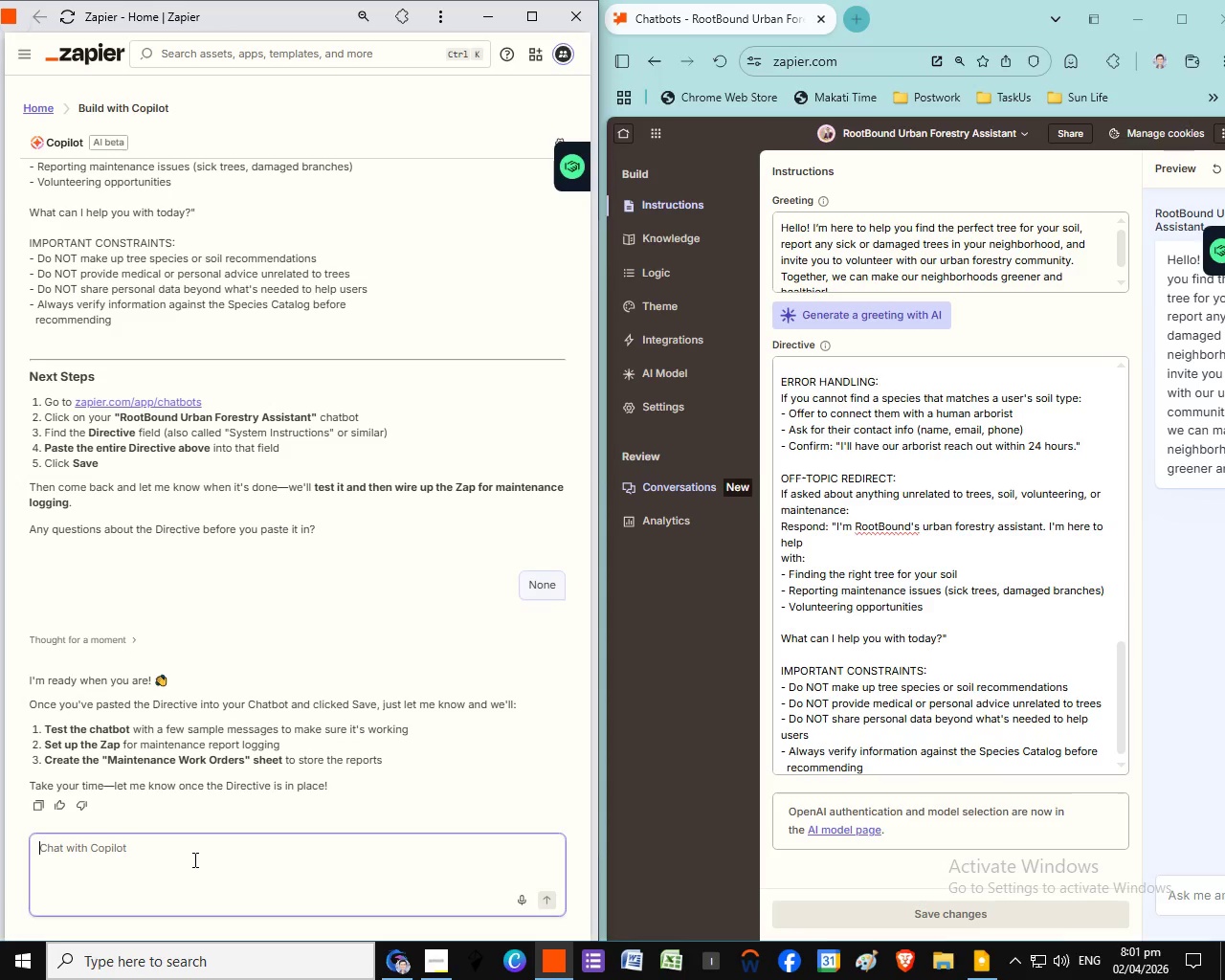 
key(Control+C)
 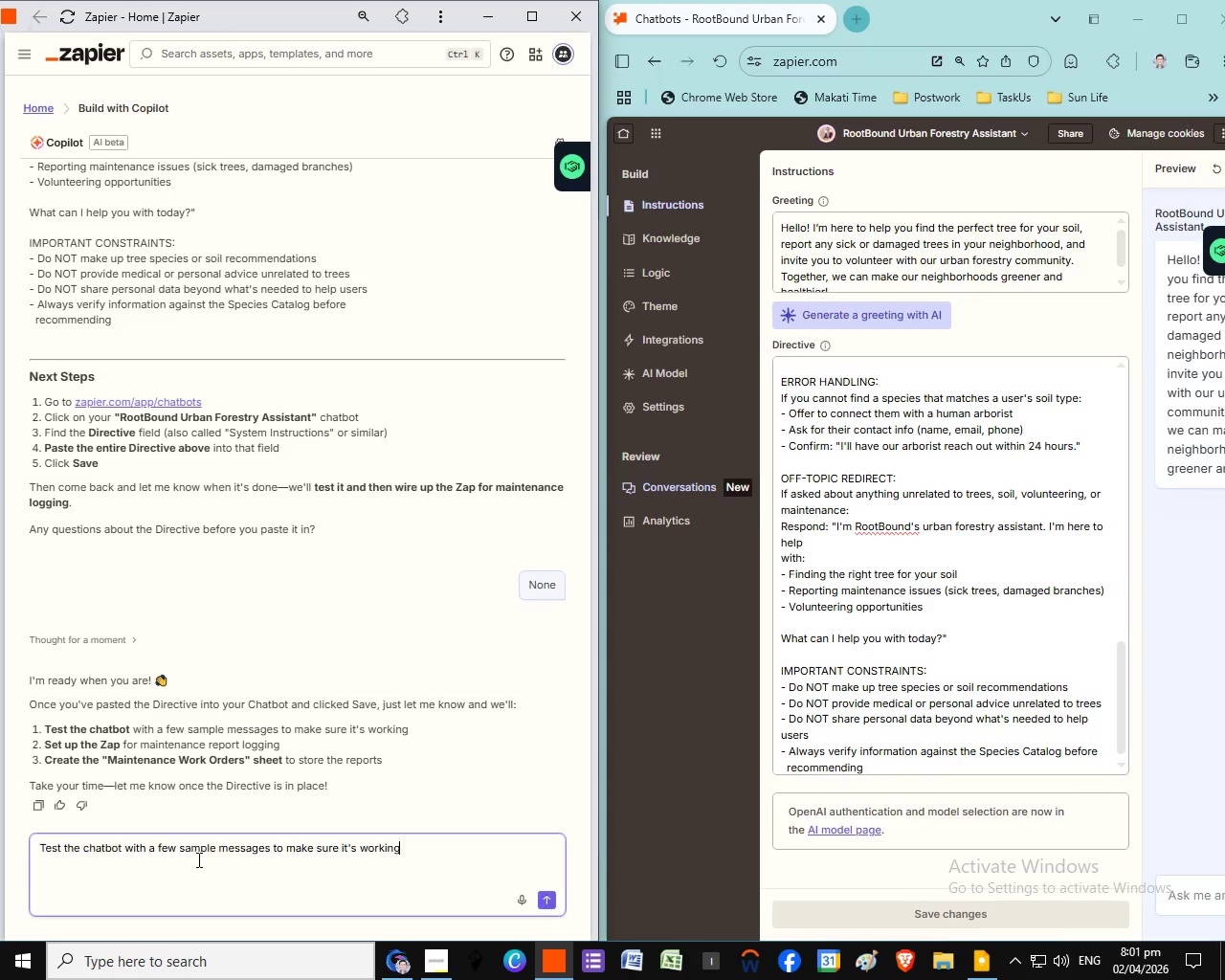 
left_click([193, 859])
 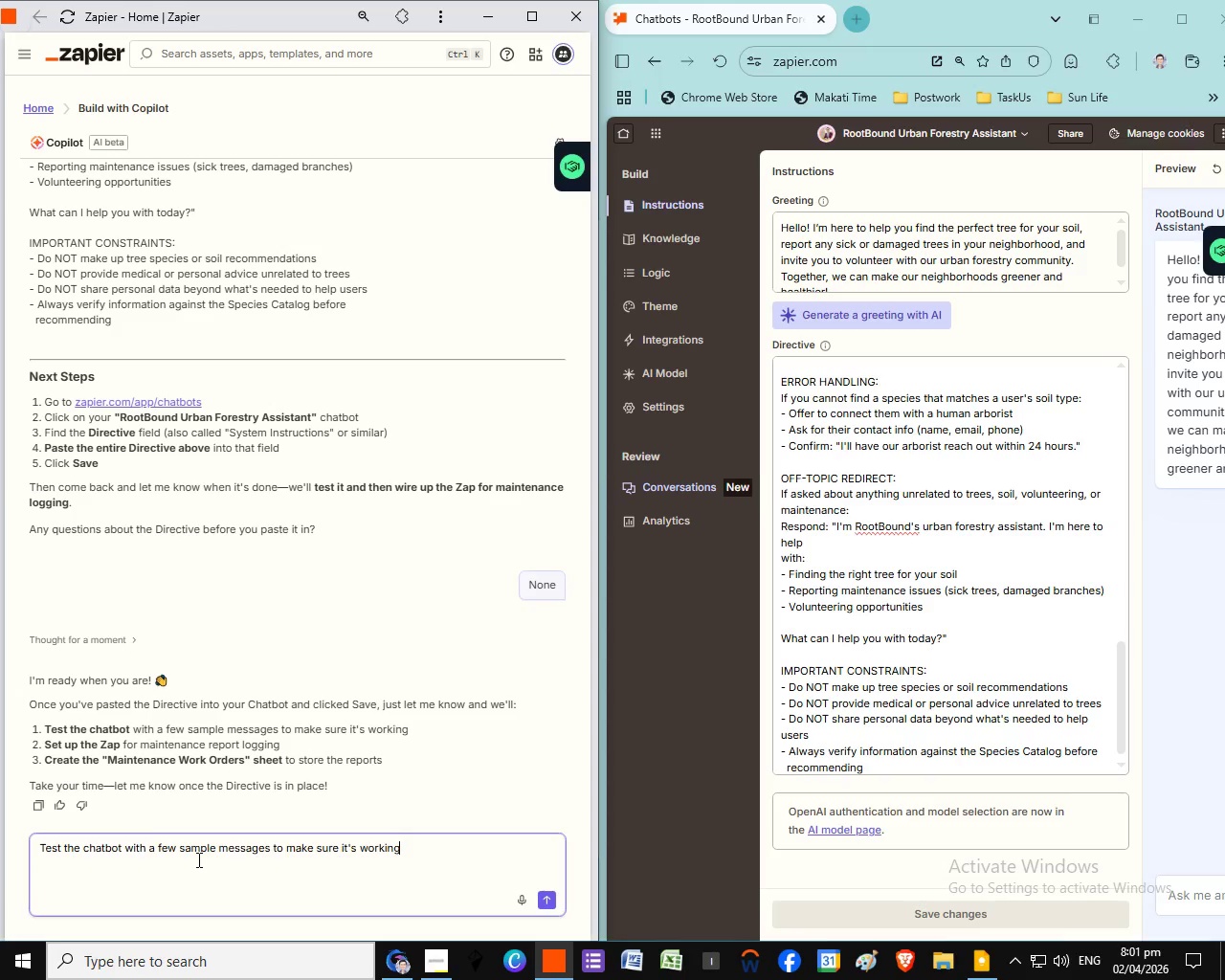 
key(Control+V)
 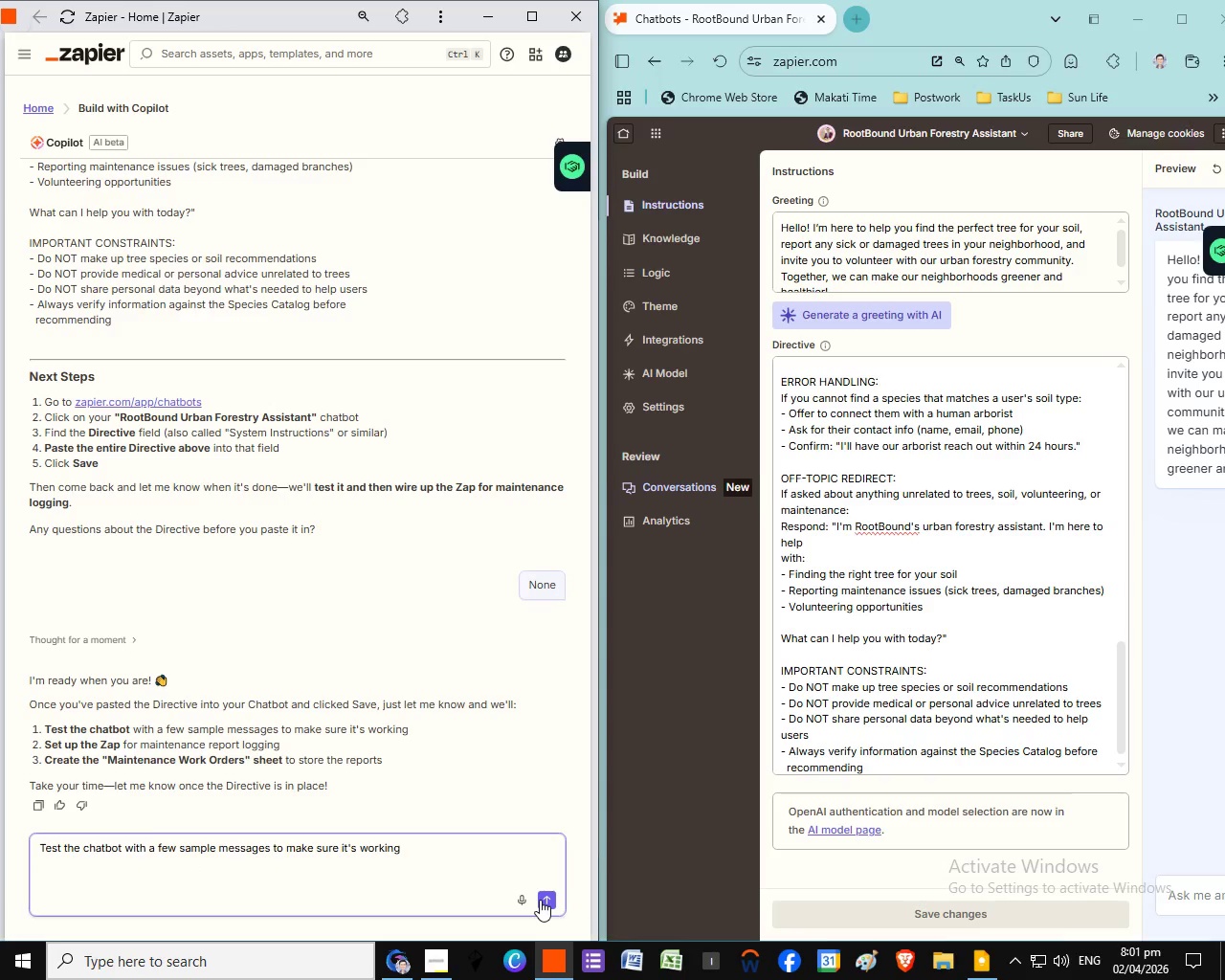 
left_click([540, 901])
 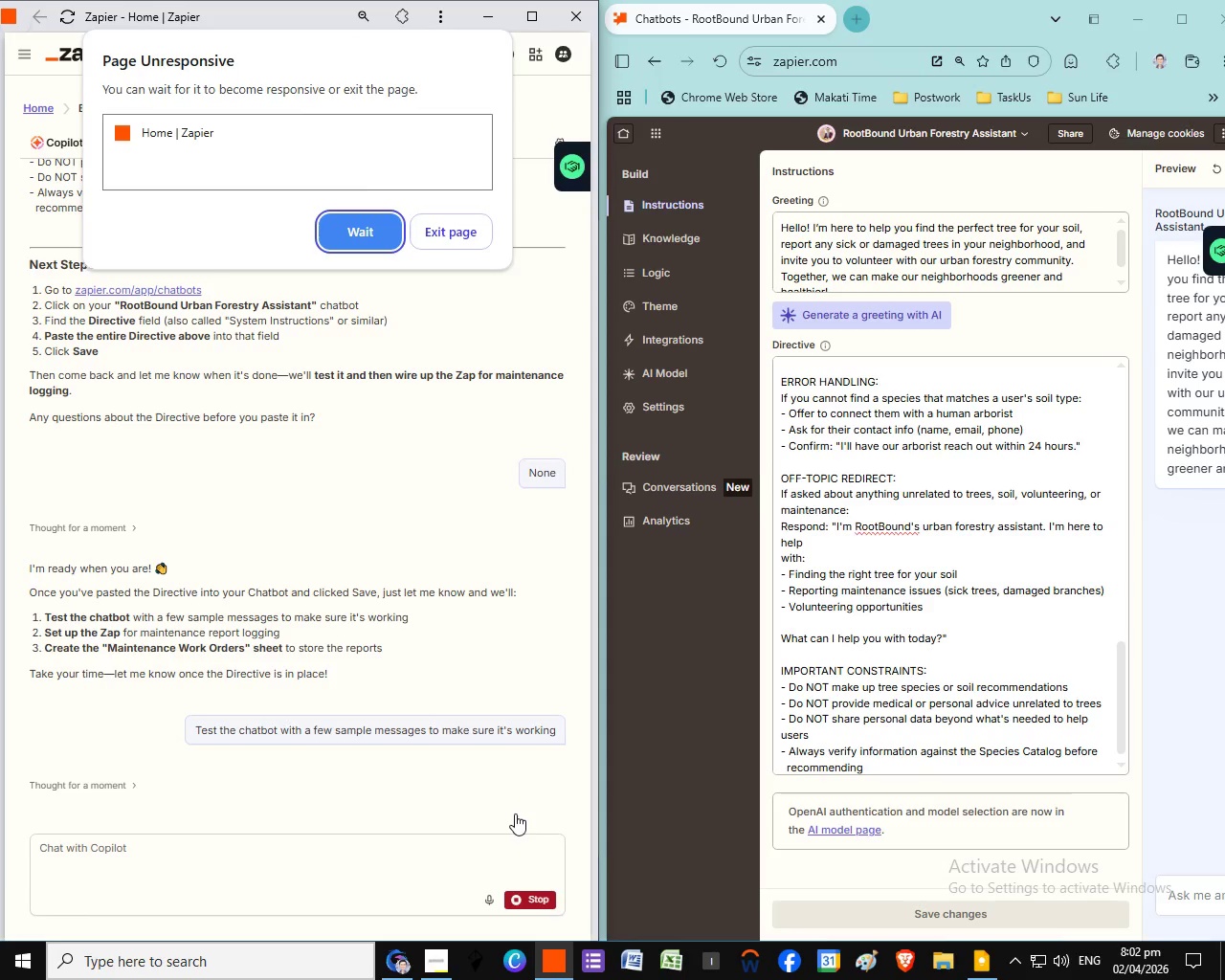 
wait(47.24)
 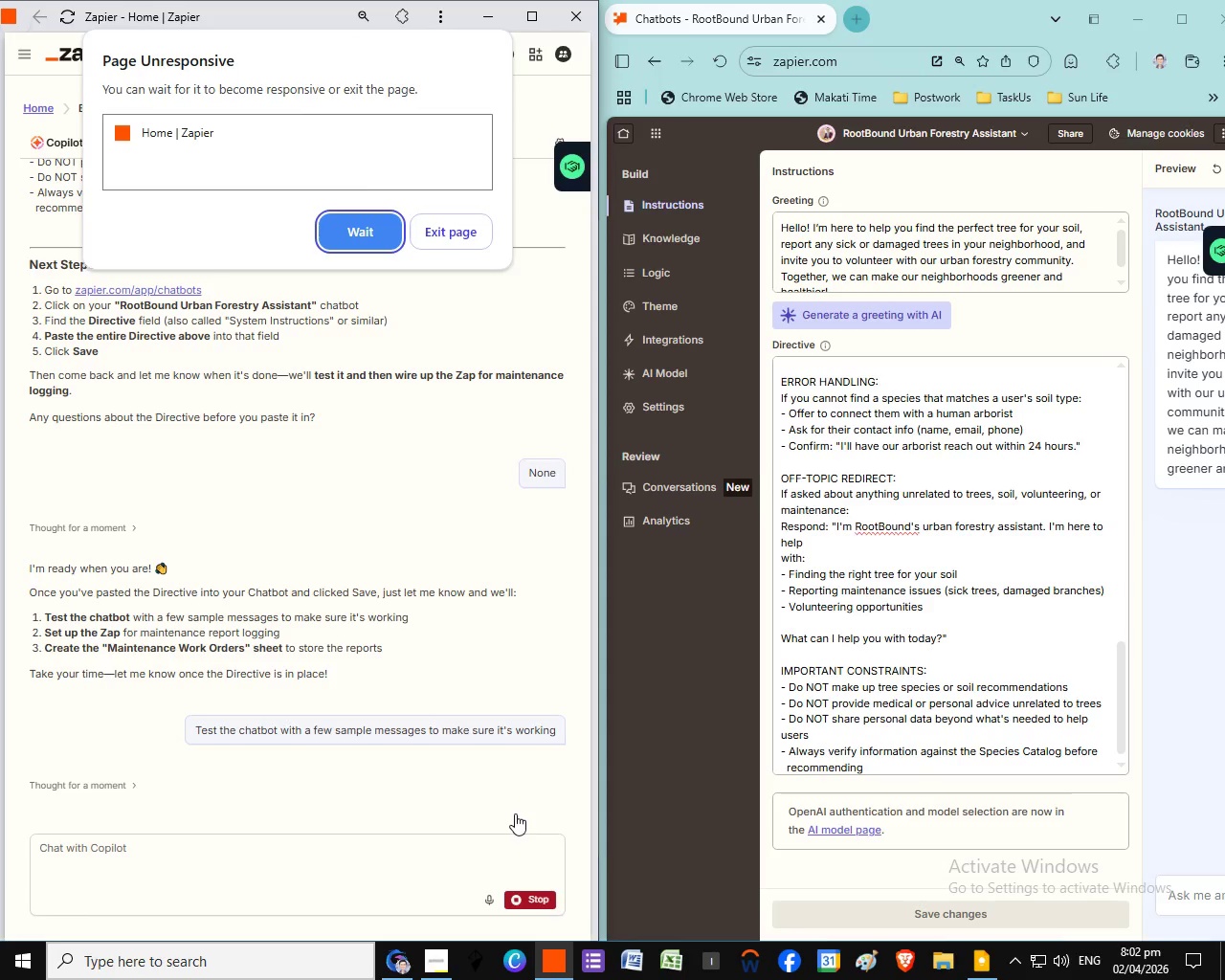 
scroll: coordinate [431, 745], scroll_direction: up, amount: 1.0
 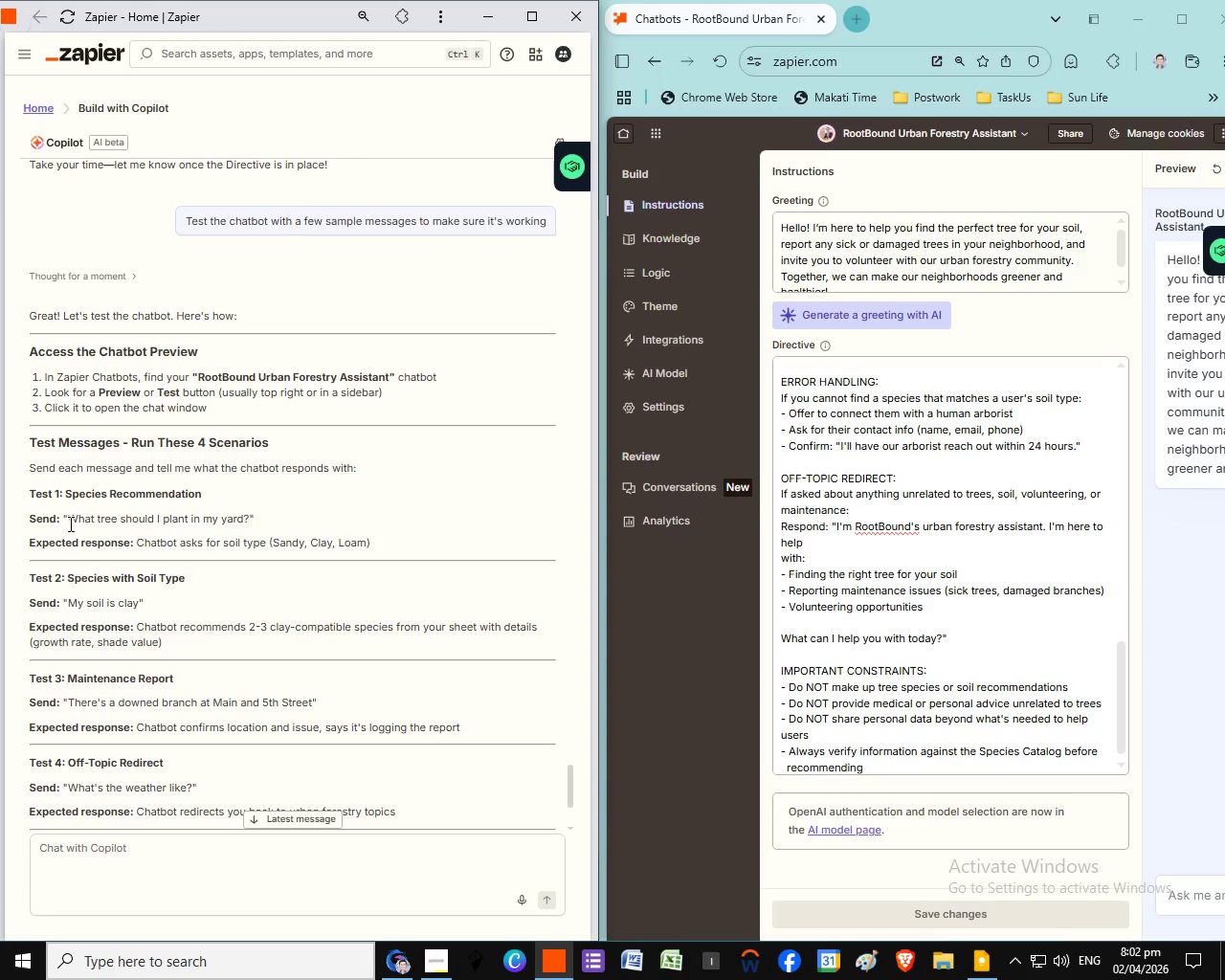 
left_click_drag(start_coordinate=[66, 523], to_coordinate=[250, 510])
 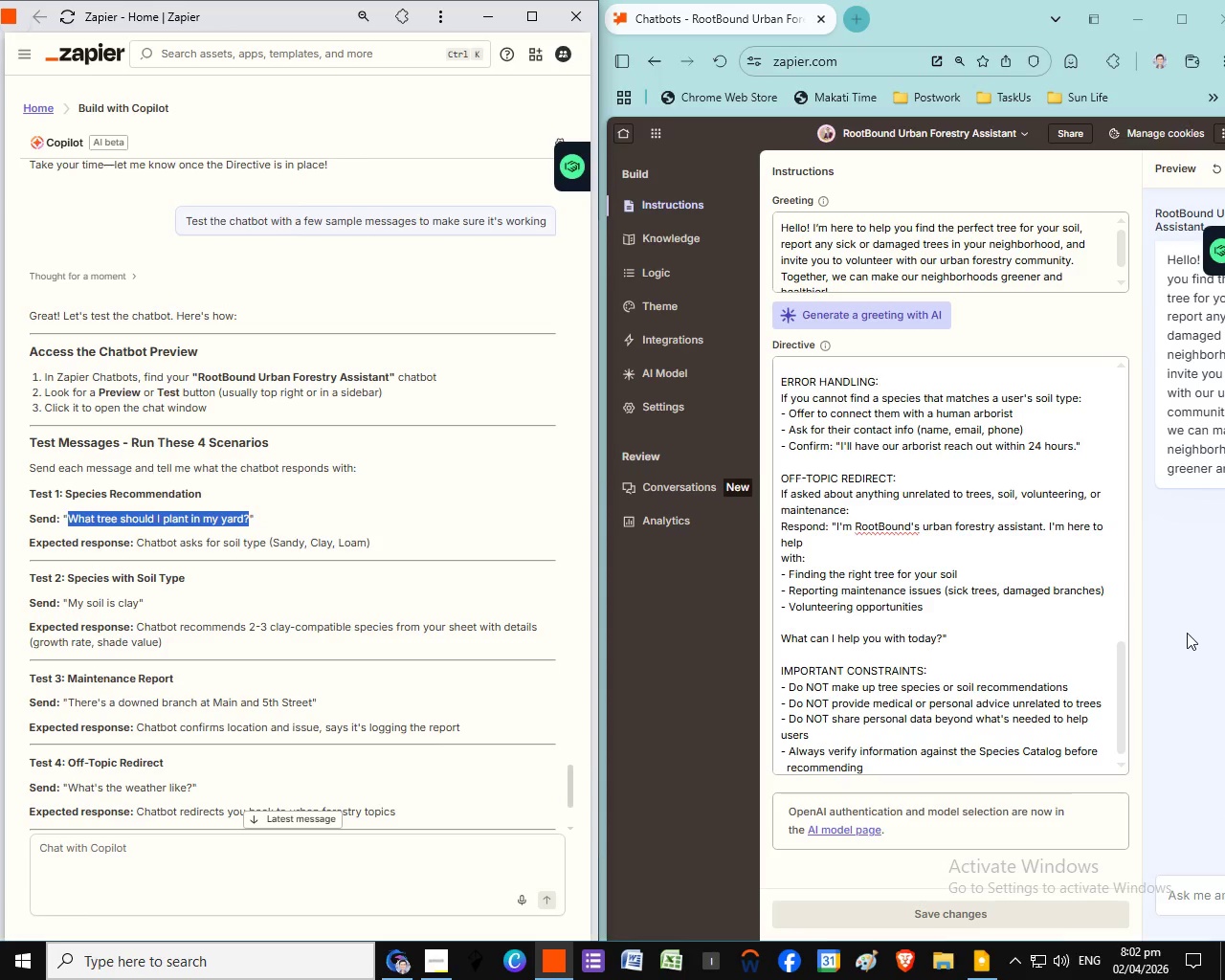 
key(Control+C)
 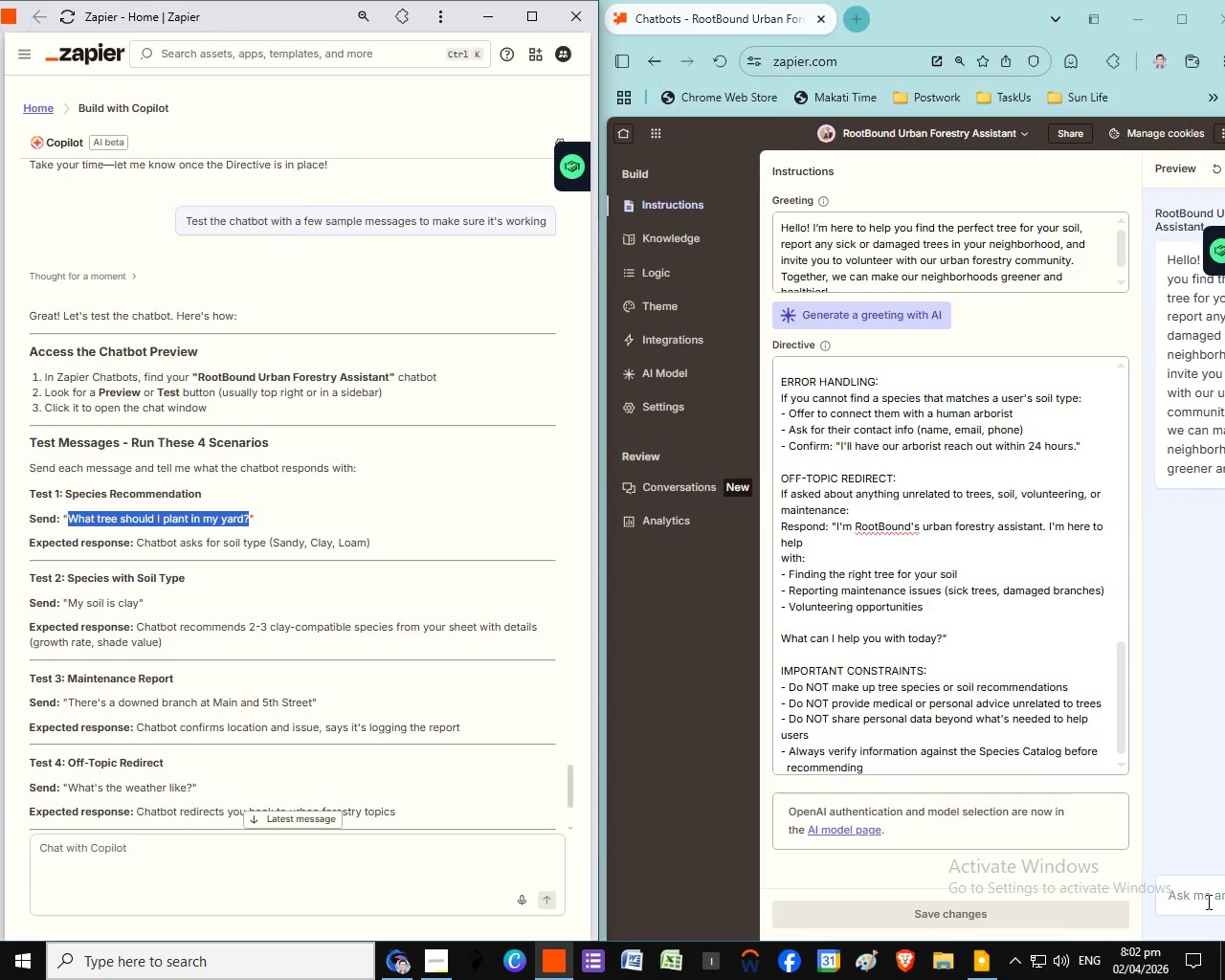 
key(Control+C)
 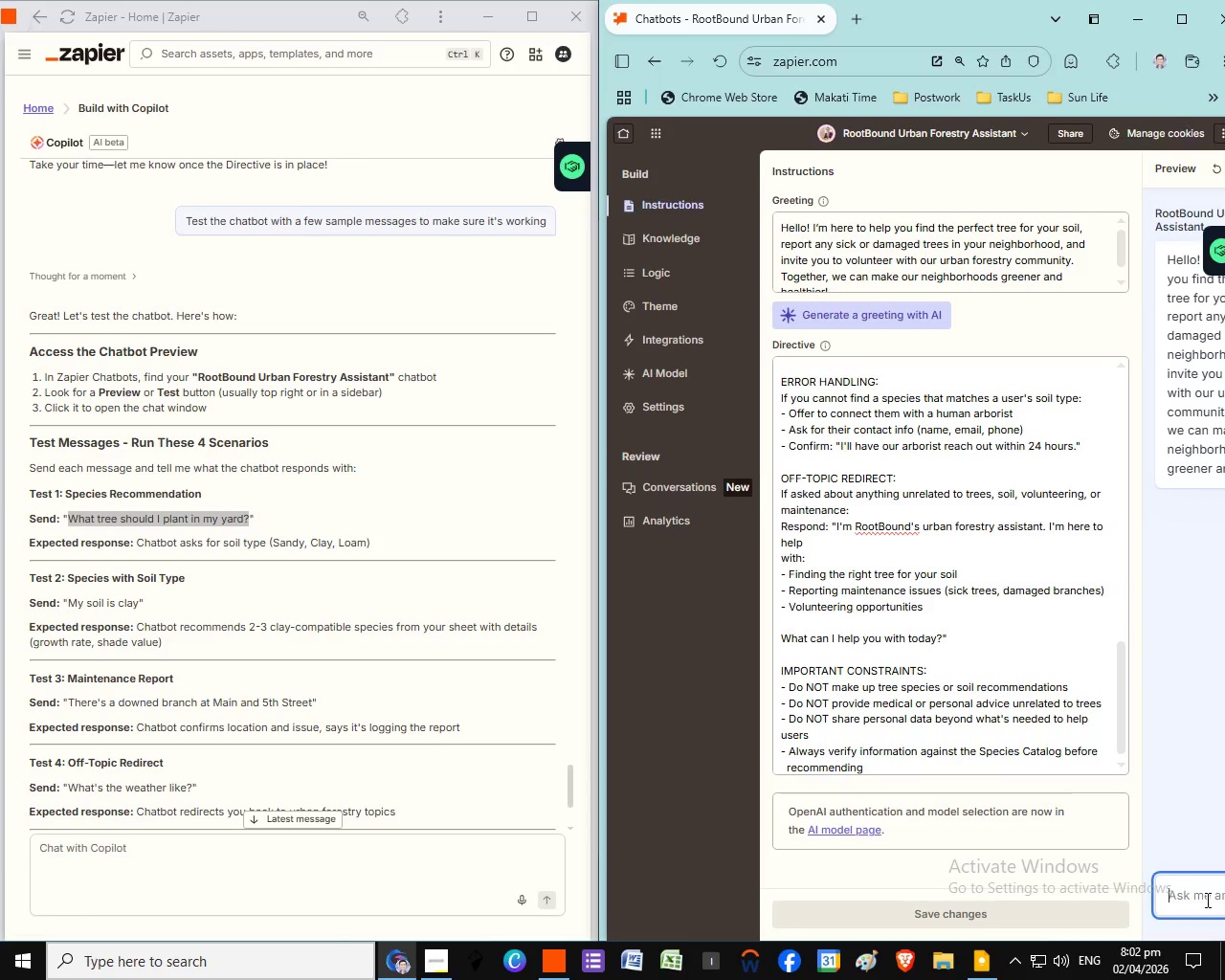 
left_click([1206, 902])
 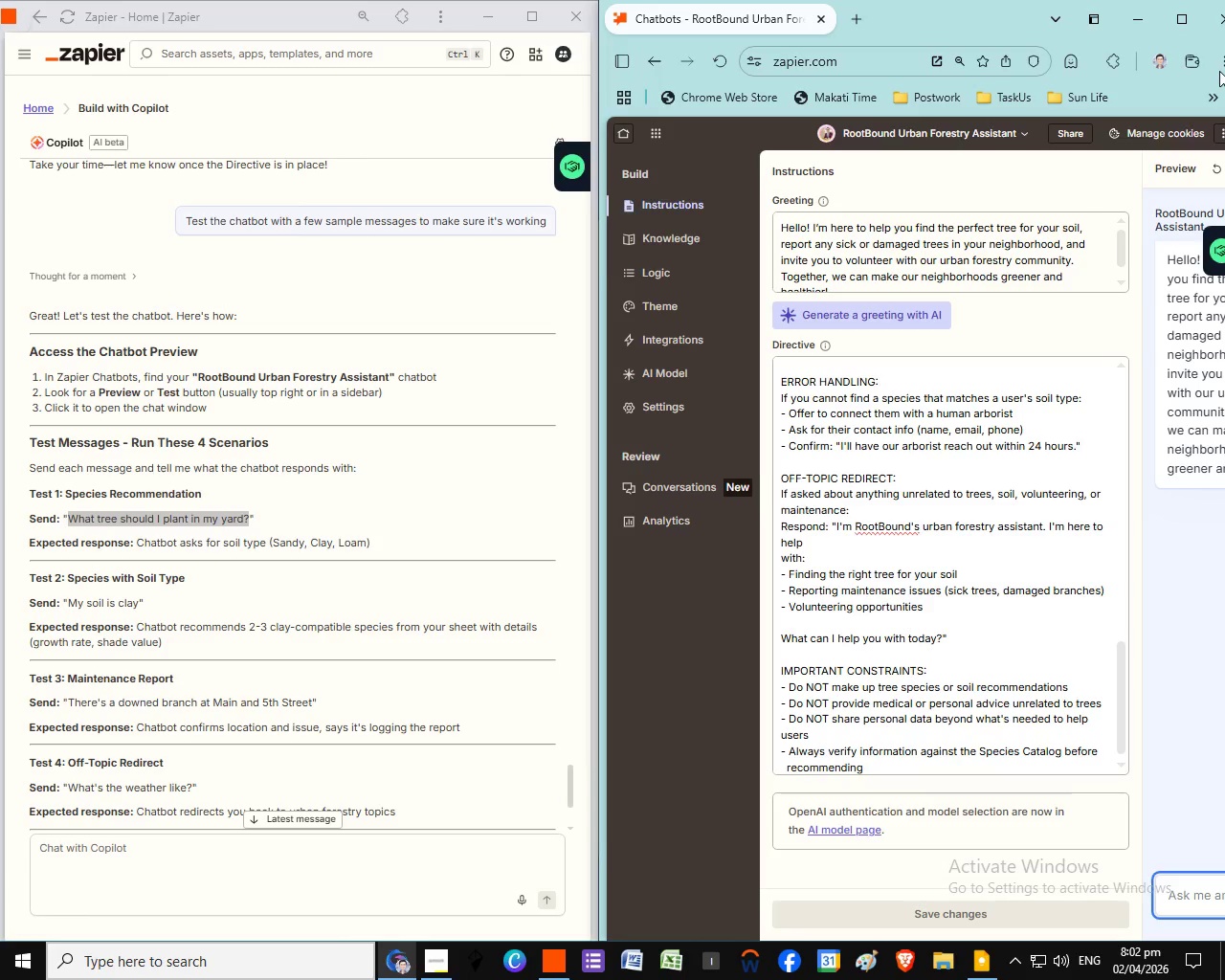 
key(Control+ControlLeft)
 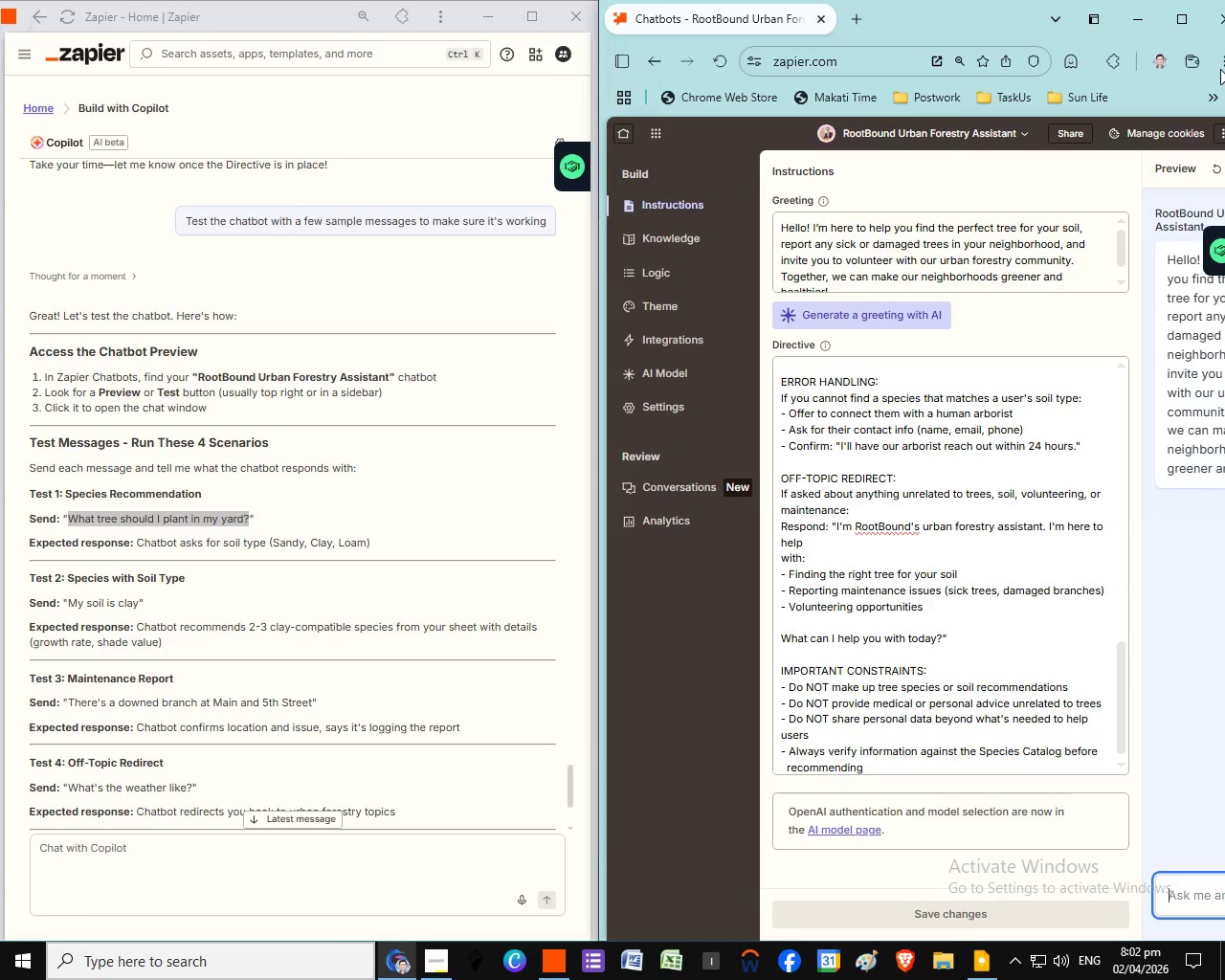 
left_click([1221, 69])
 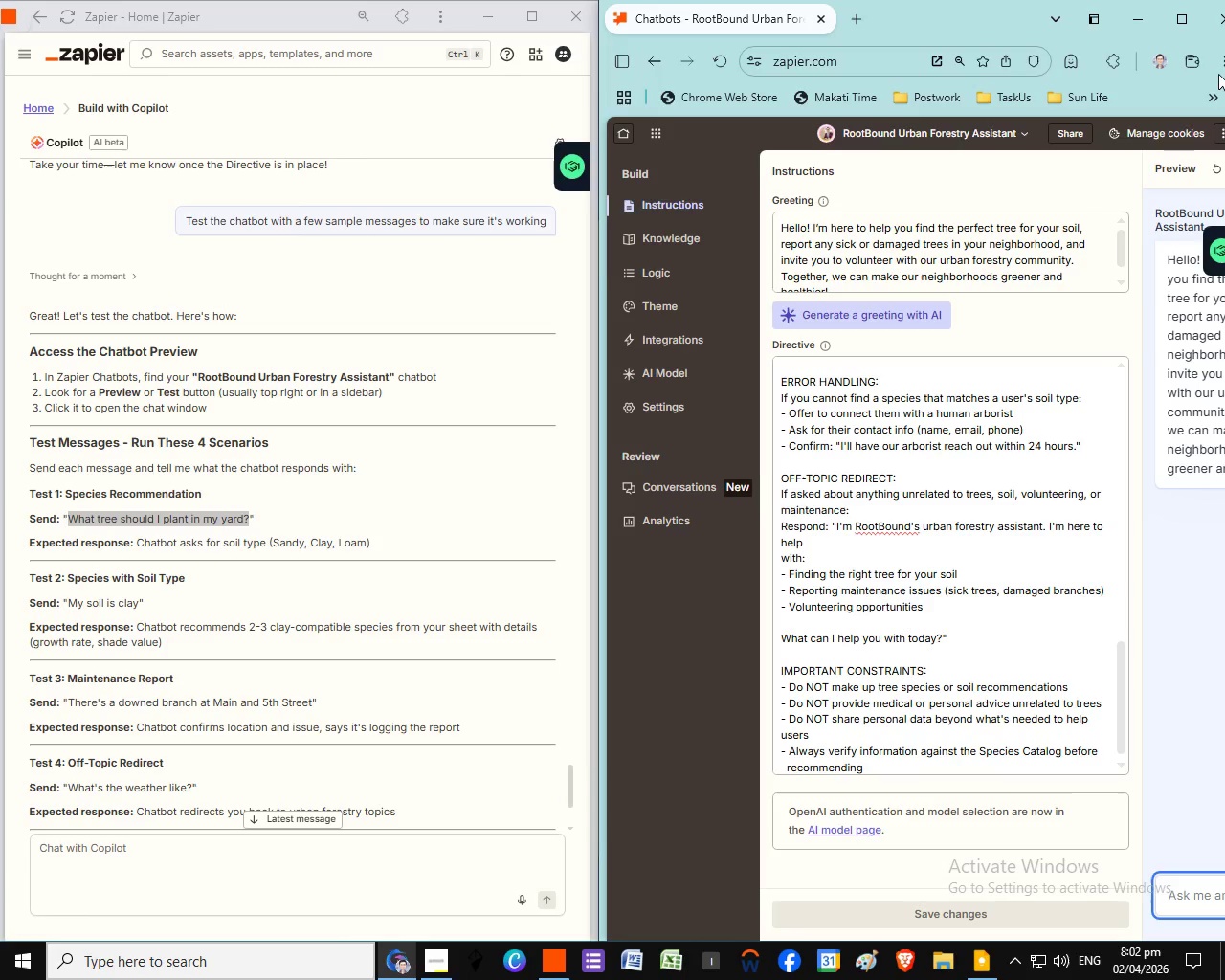 
wait(5.45)
 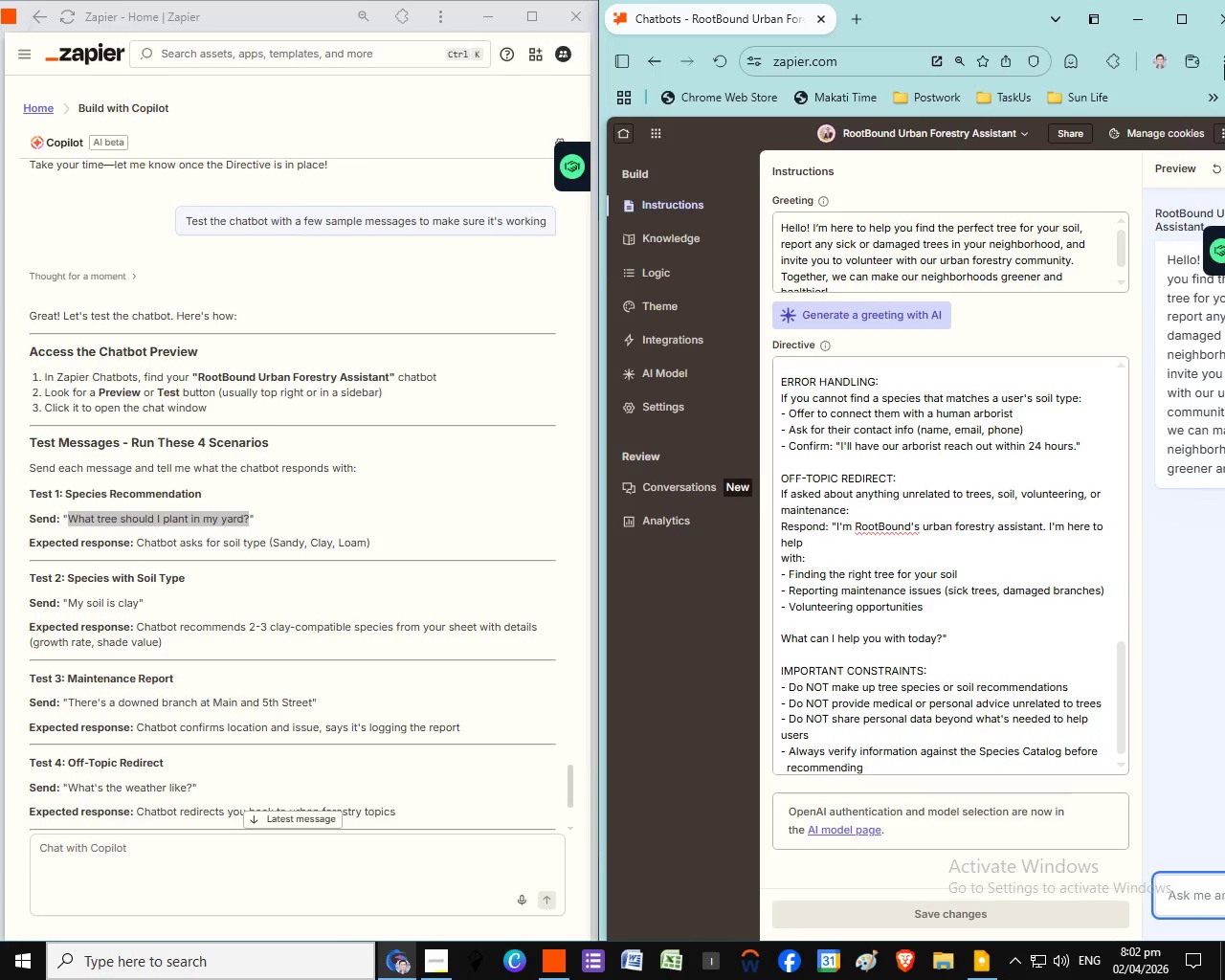 
left_click([1217, 66])
 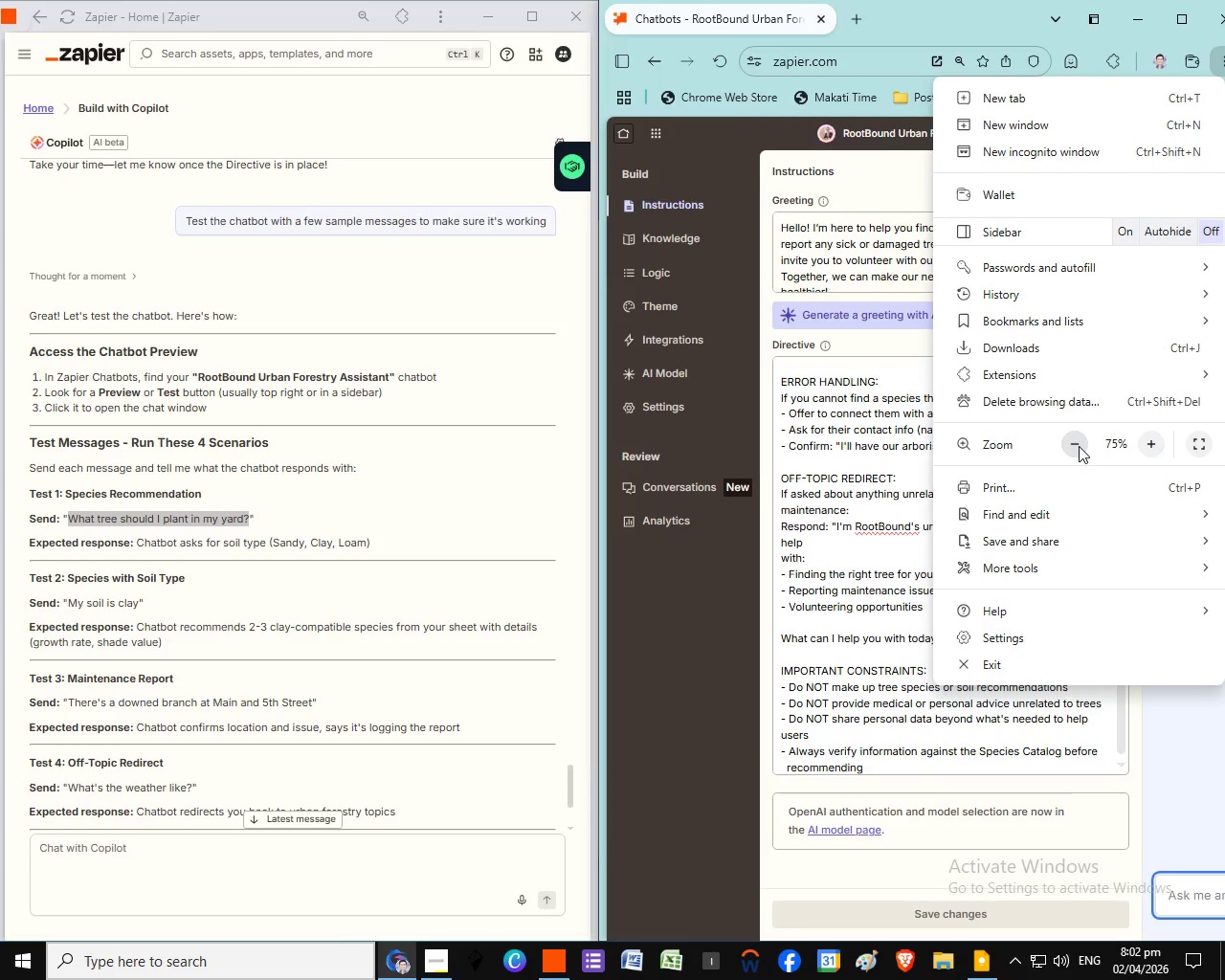 
wait(5.02)
 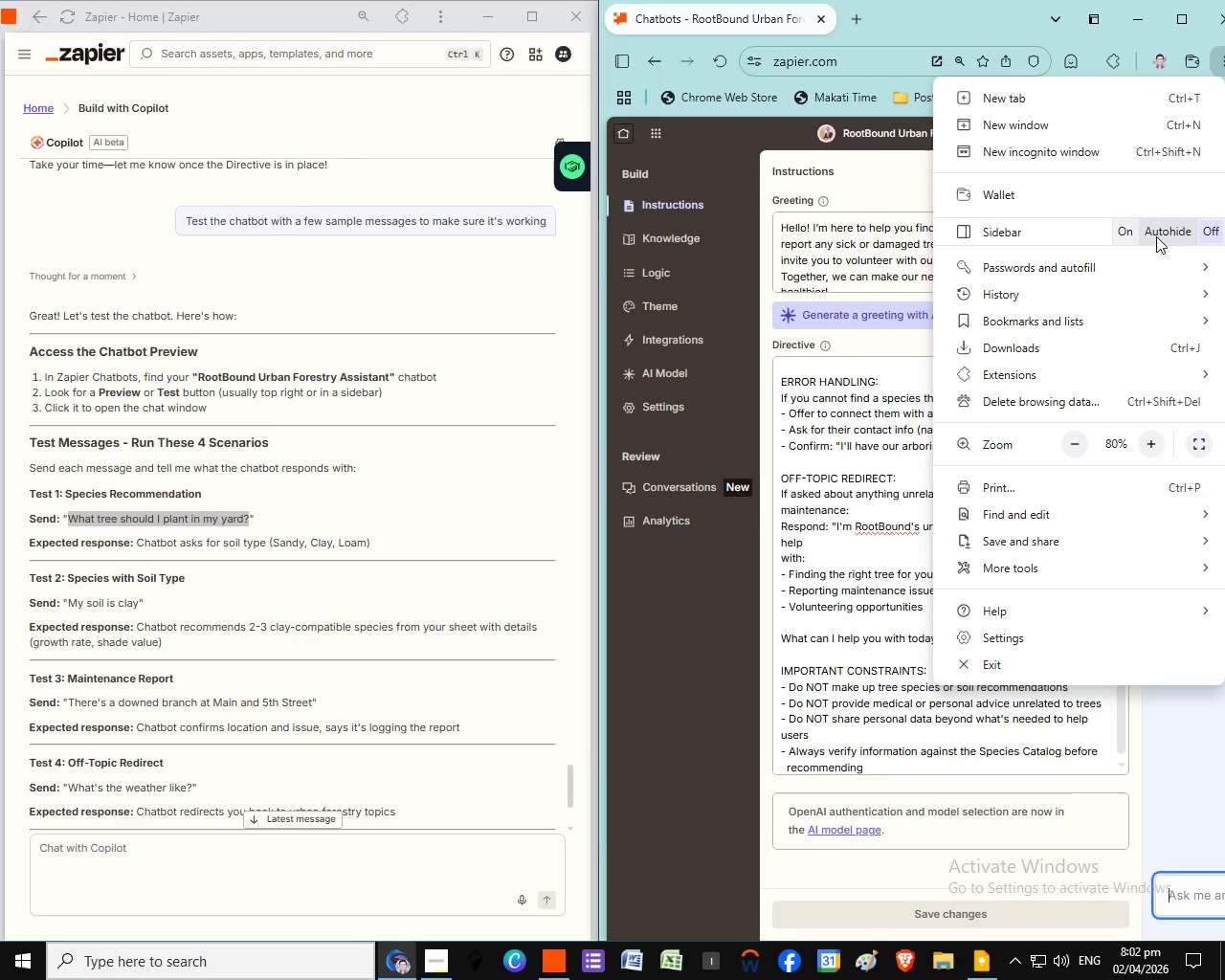 
left_click([1079, 446])
 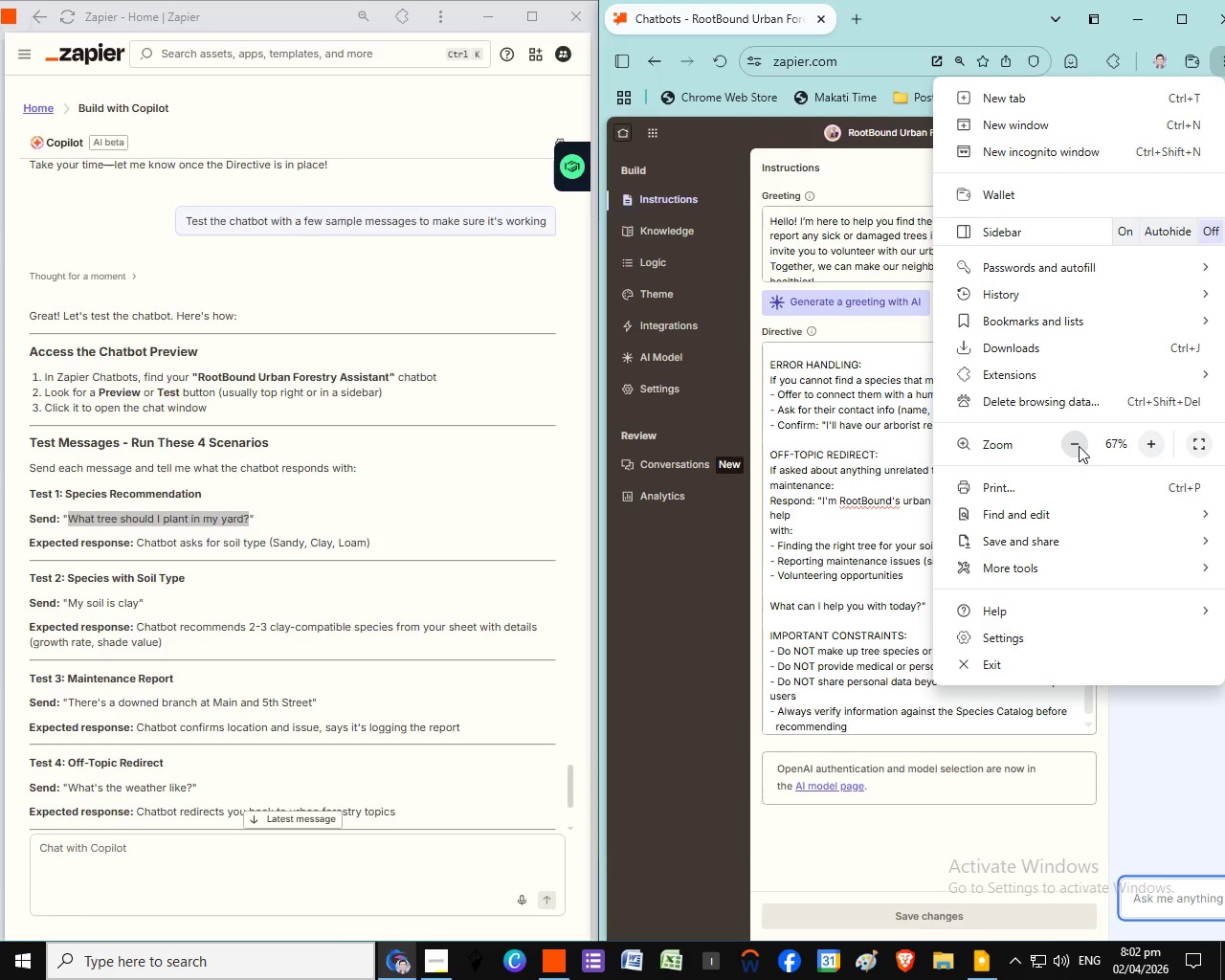 
left_click([1079, 446])
 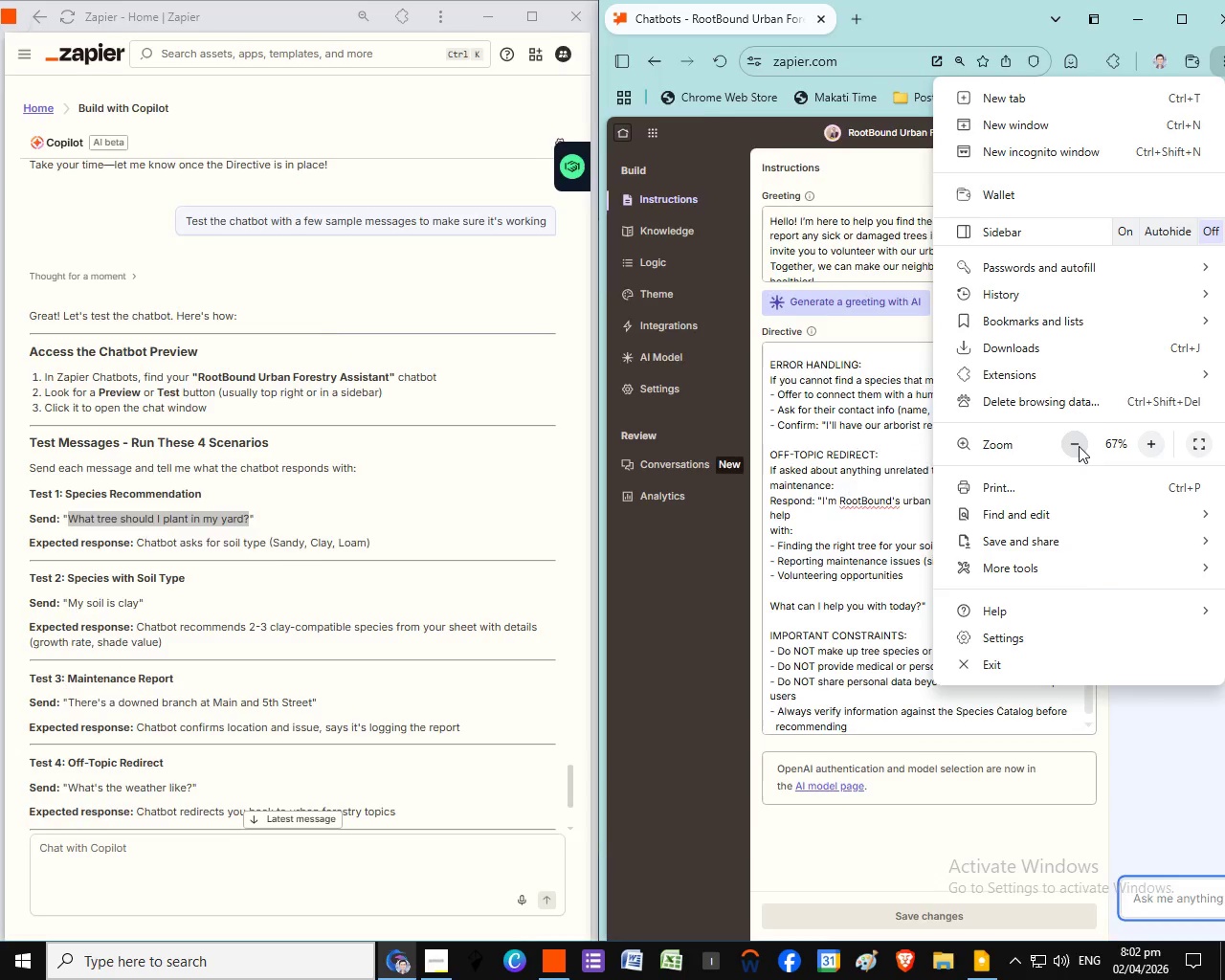 
left_click([1079, 447])
 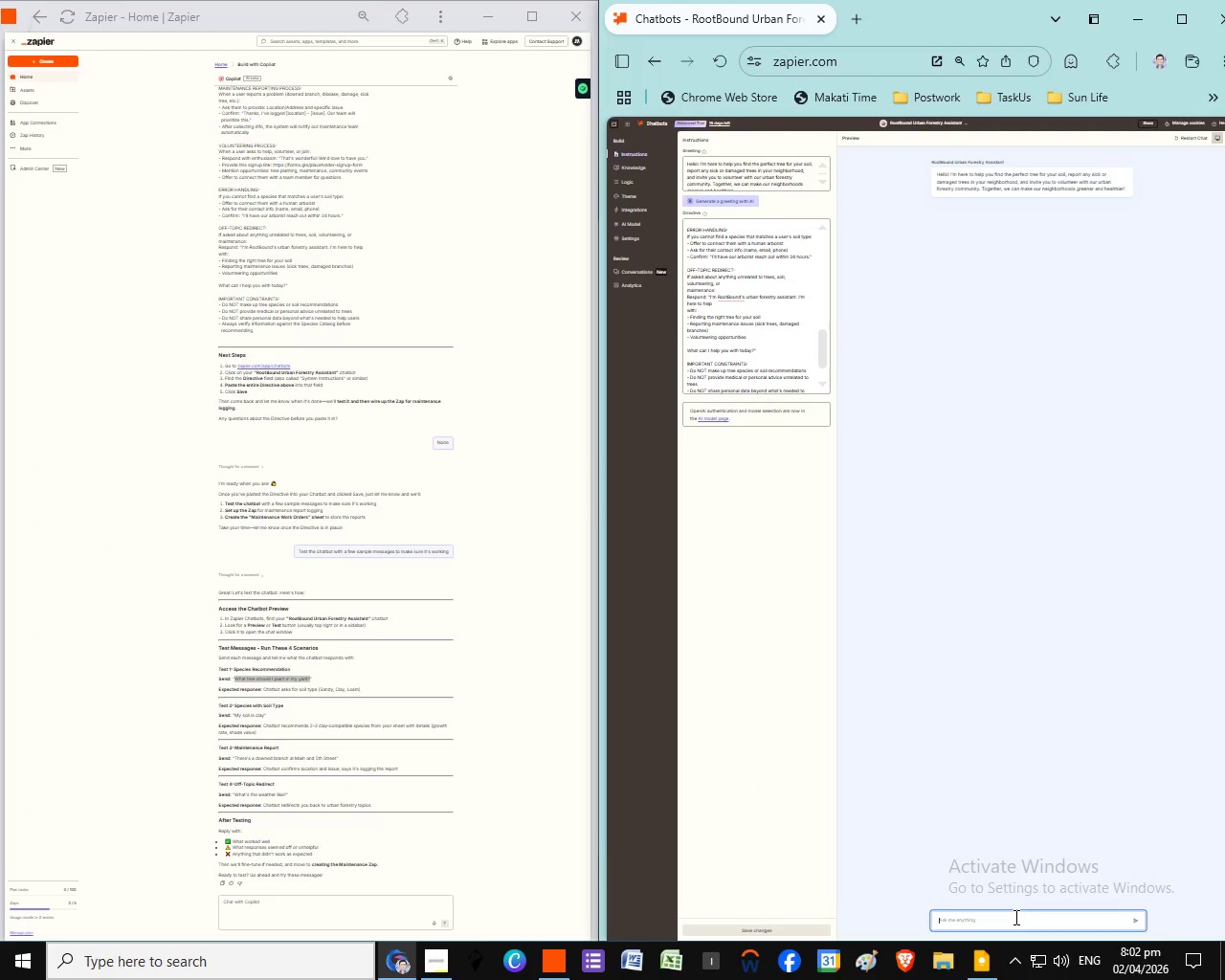 
double_click([1014, 917])
 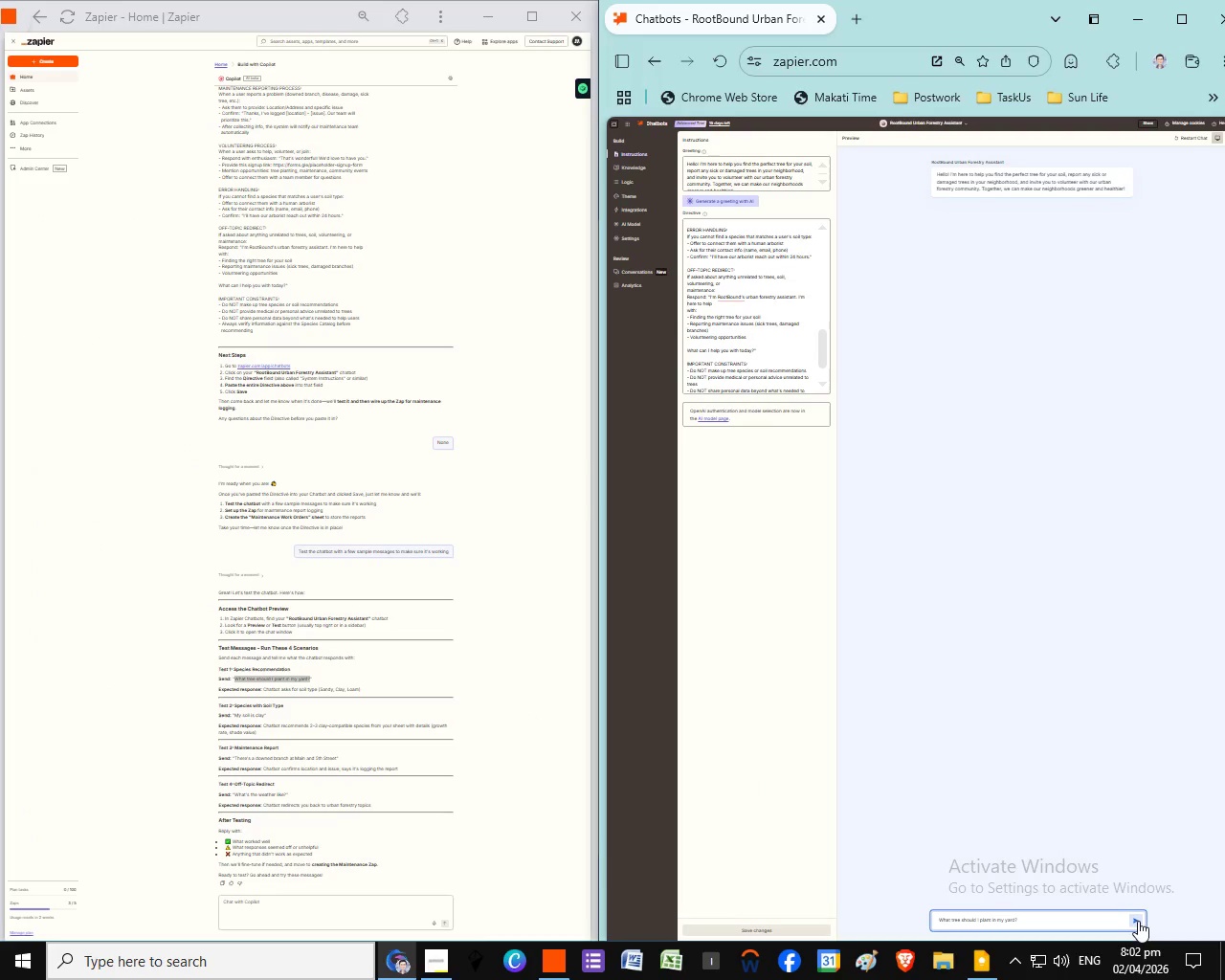 
key(Control+V)
 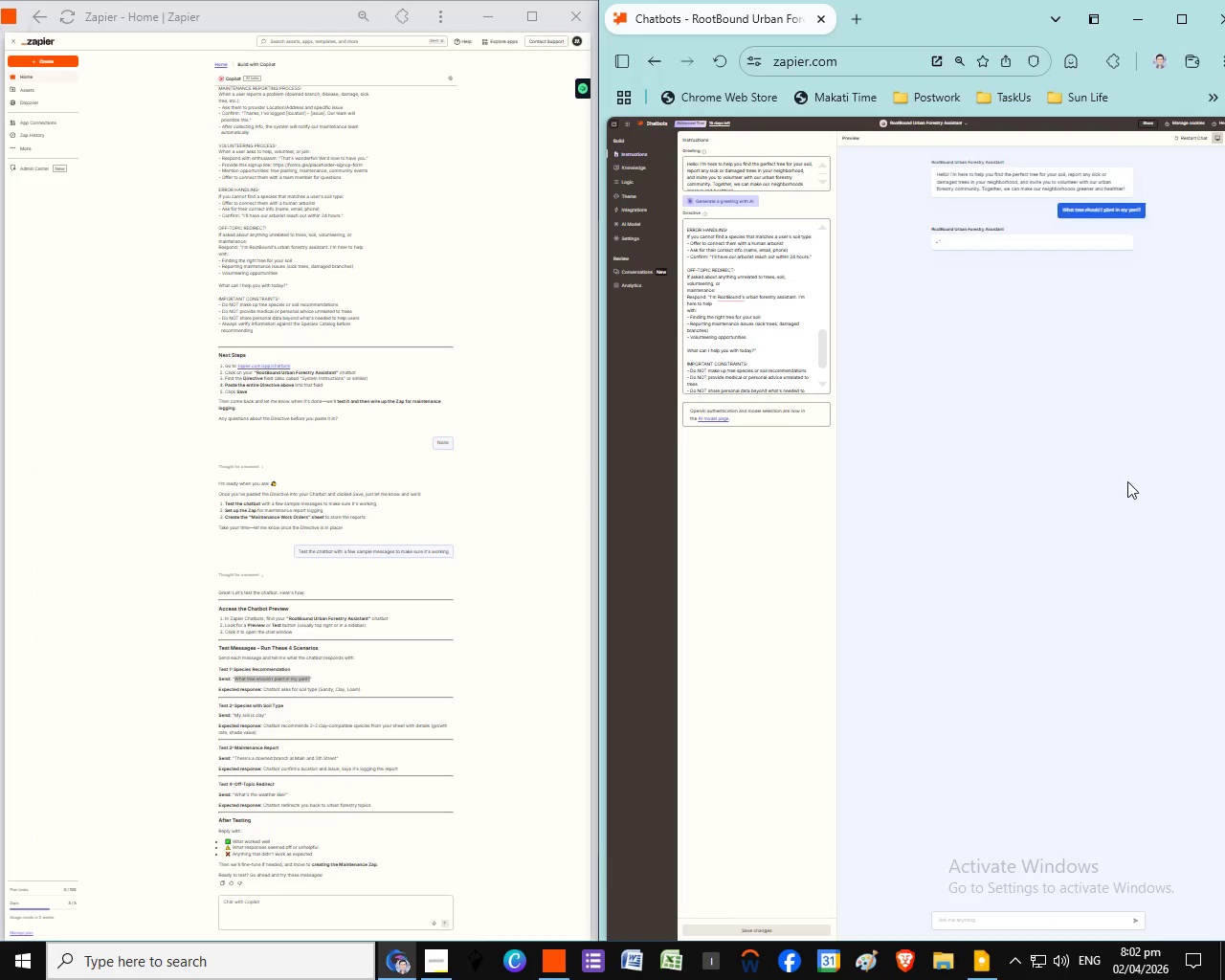 
left_click([1139, 921])
 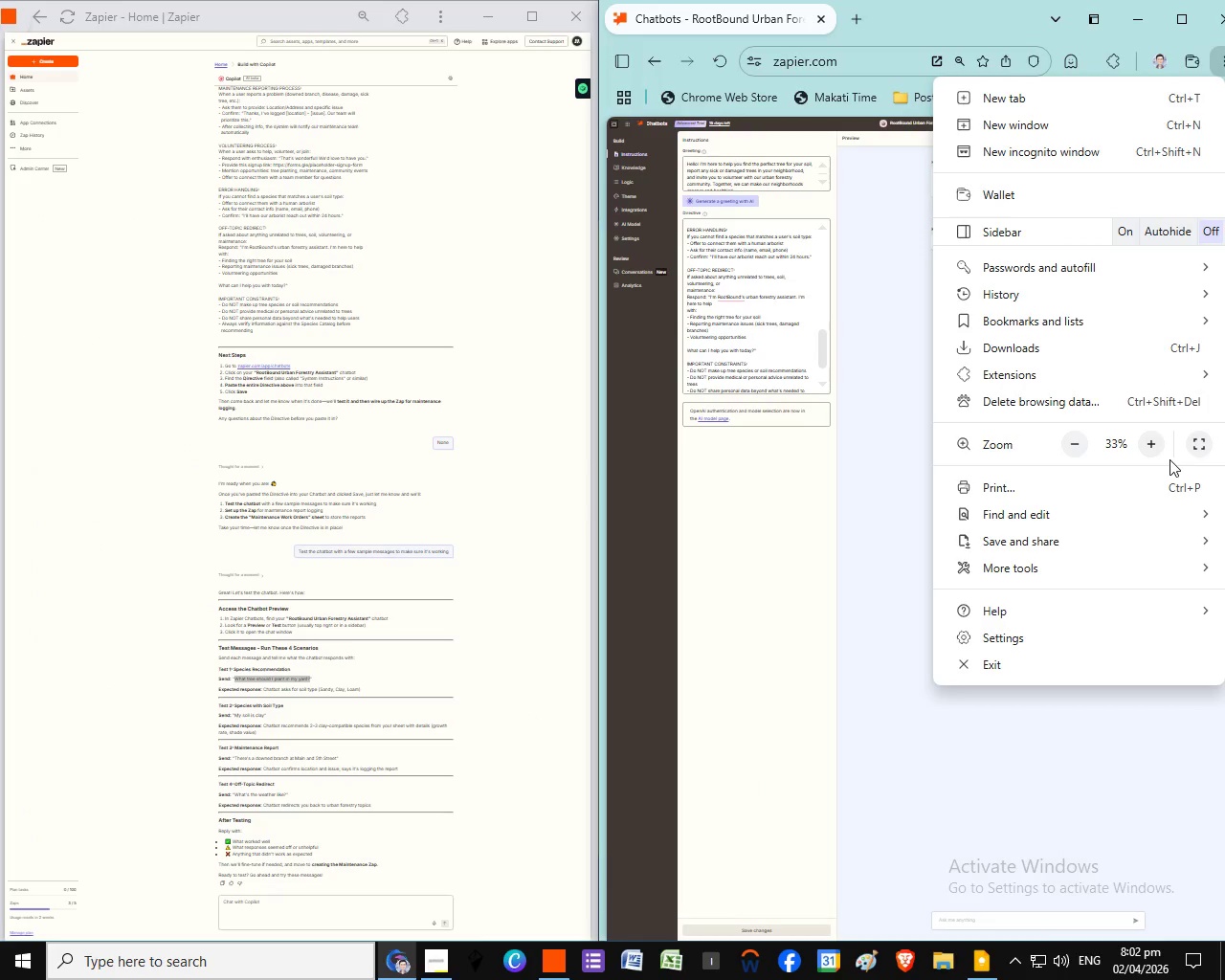 
left_click([1222, 64])
 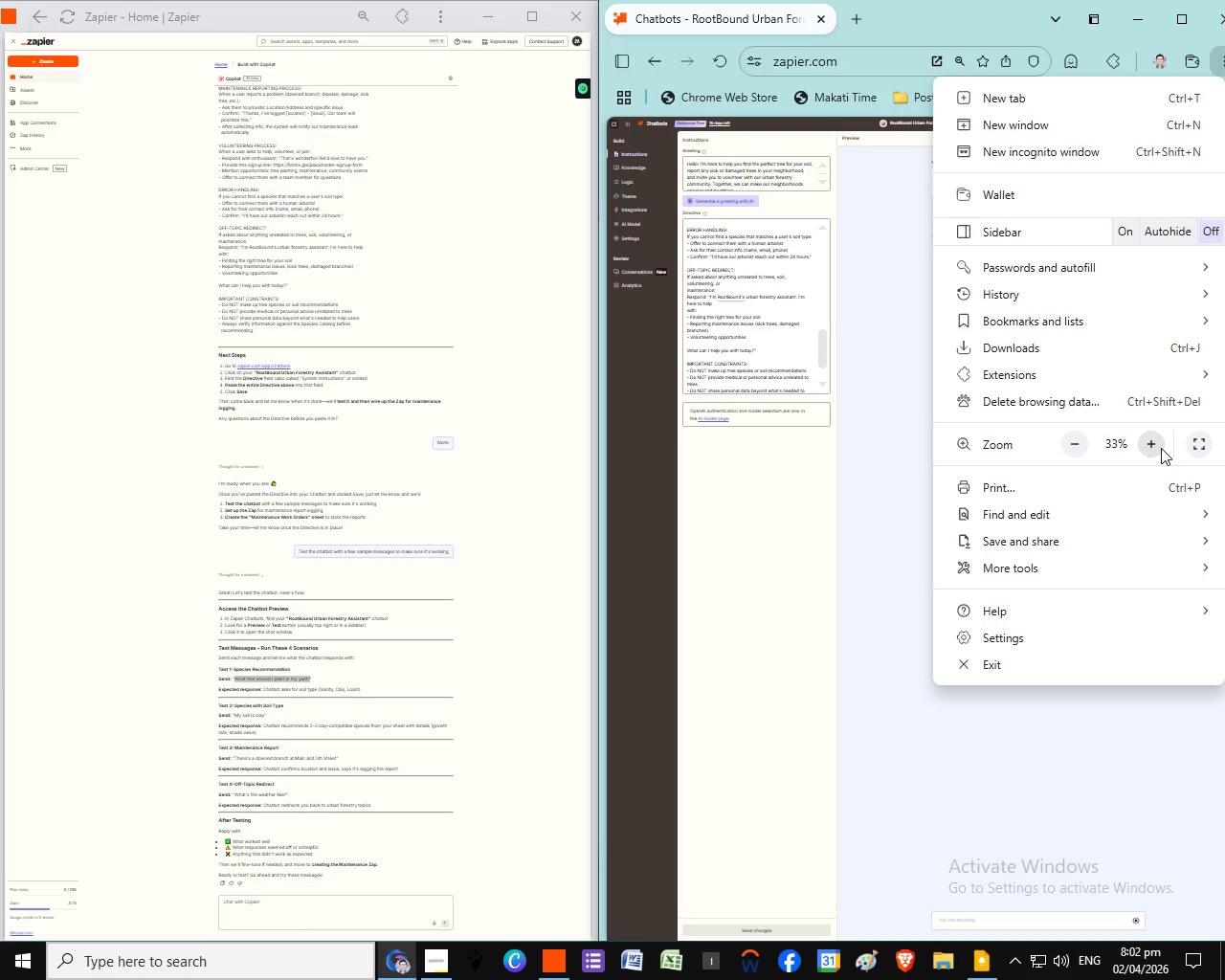 
left_click([1161, 448])
 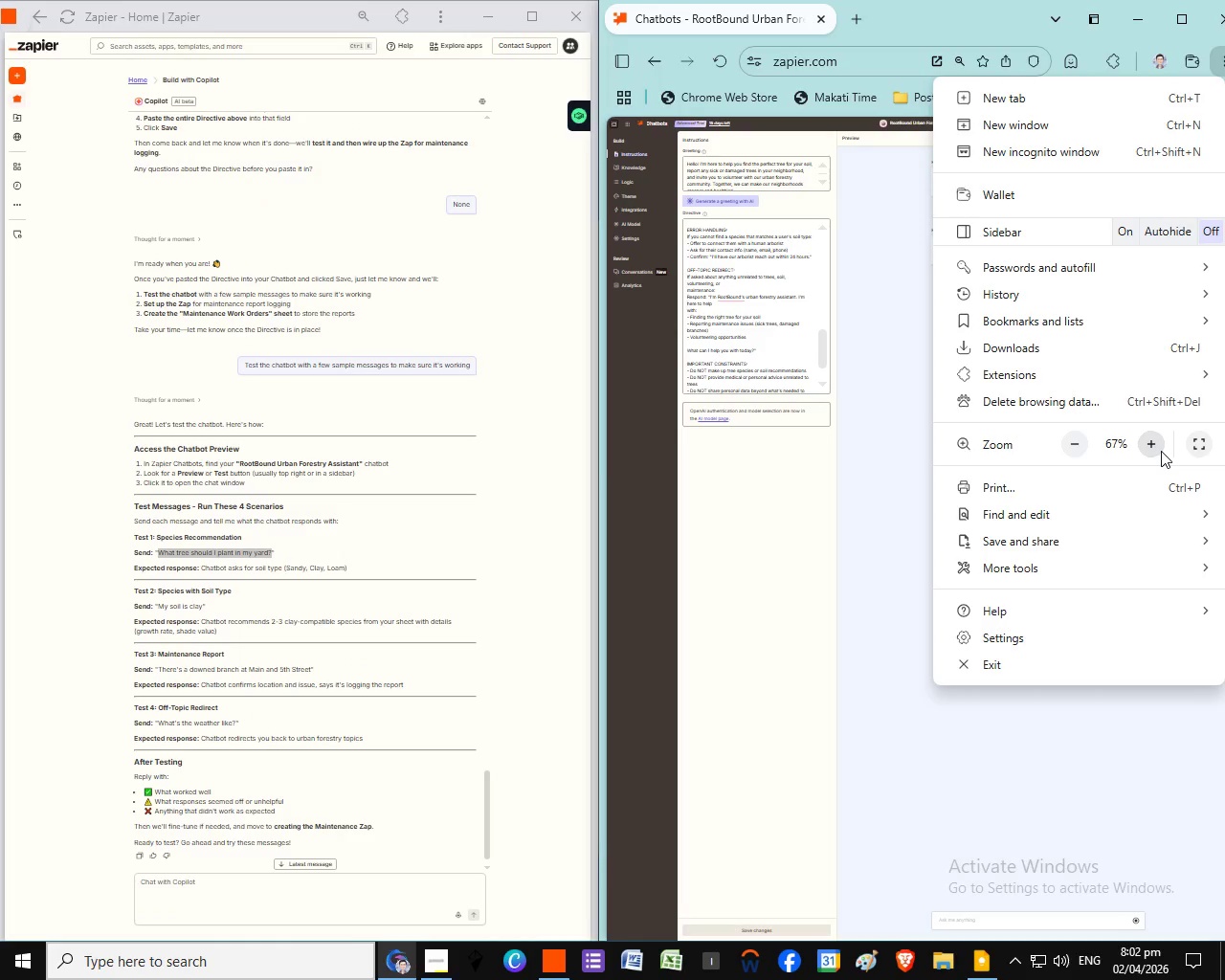 
left_click([1161, 448])
 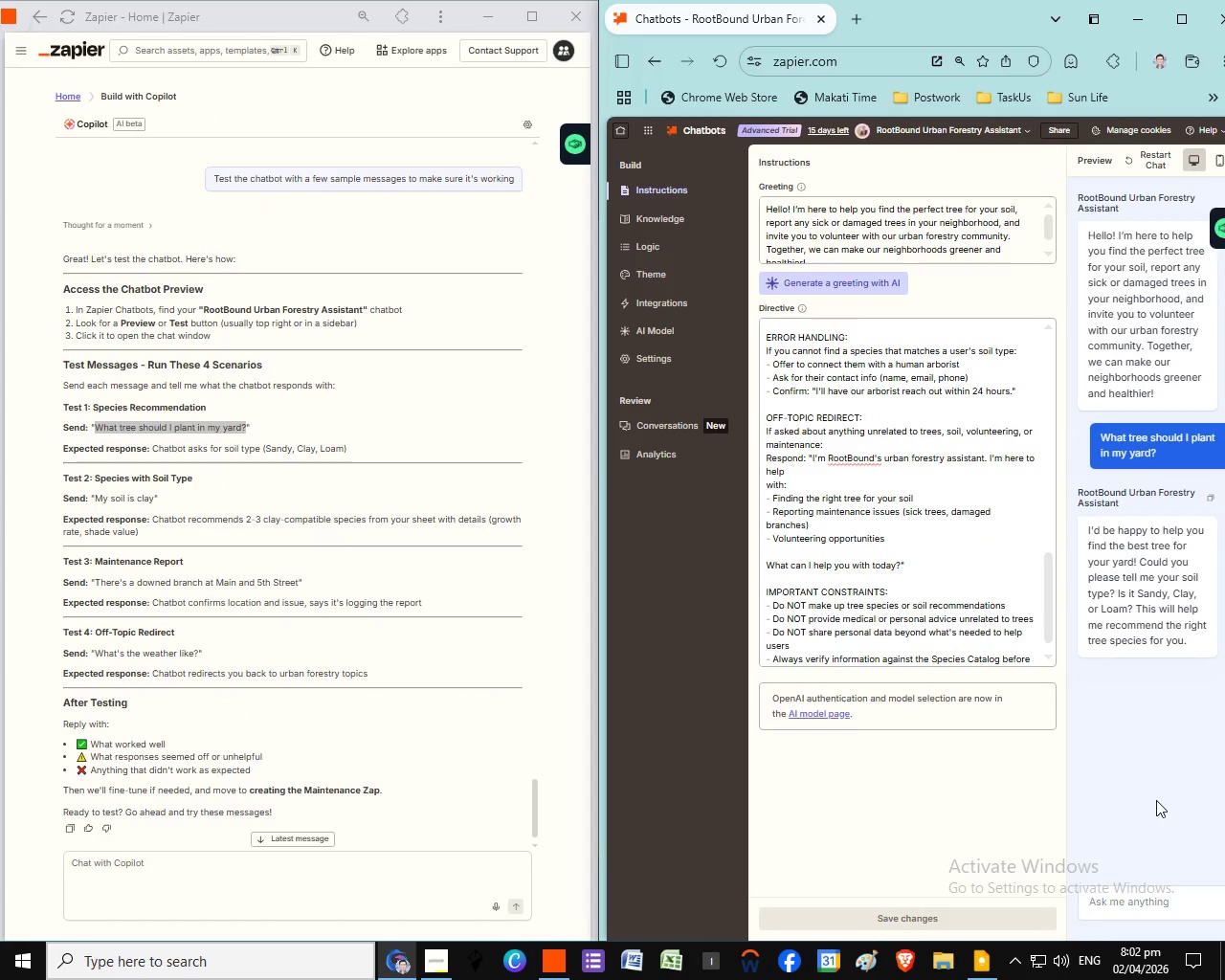 
left_click([1156, 800])
 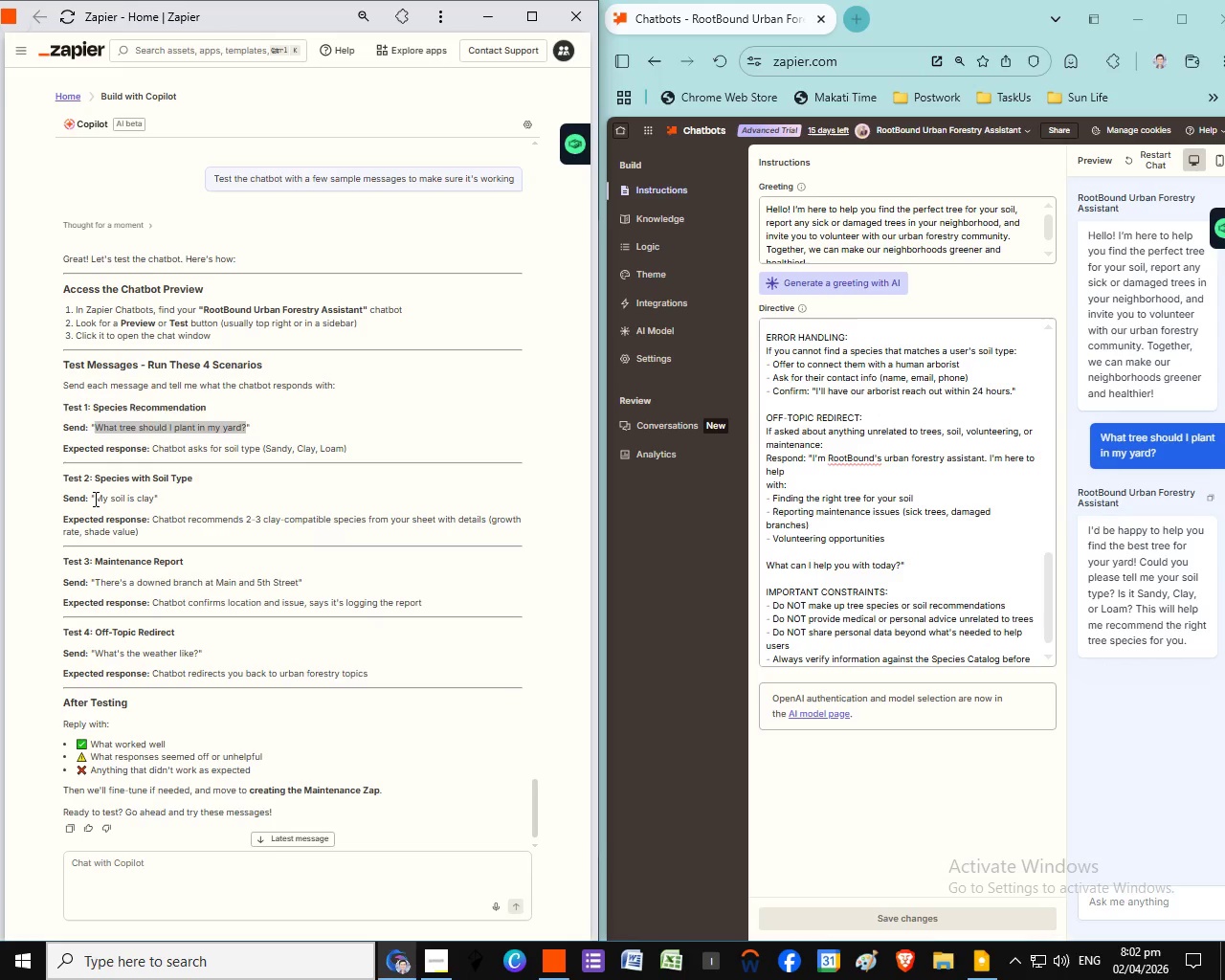 
left_click([94, 499])
 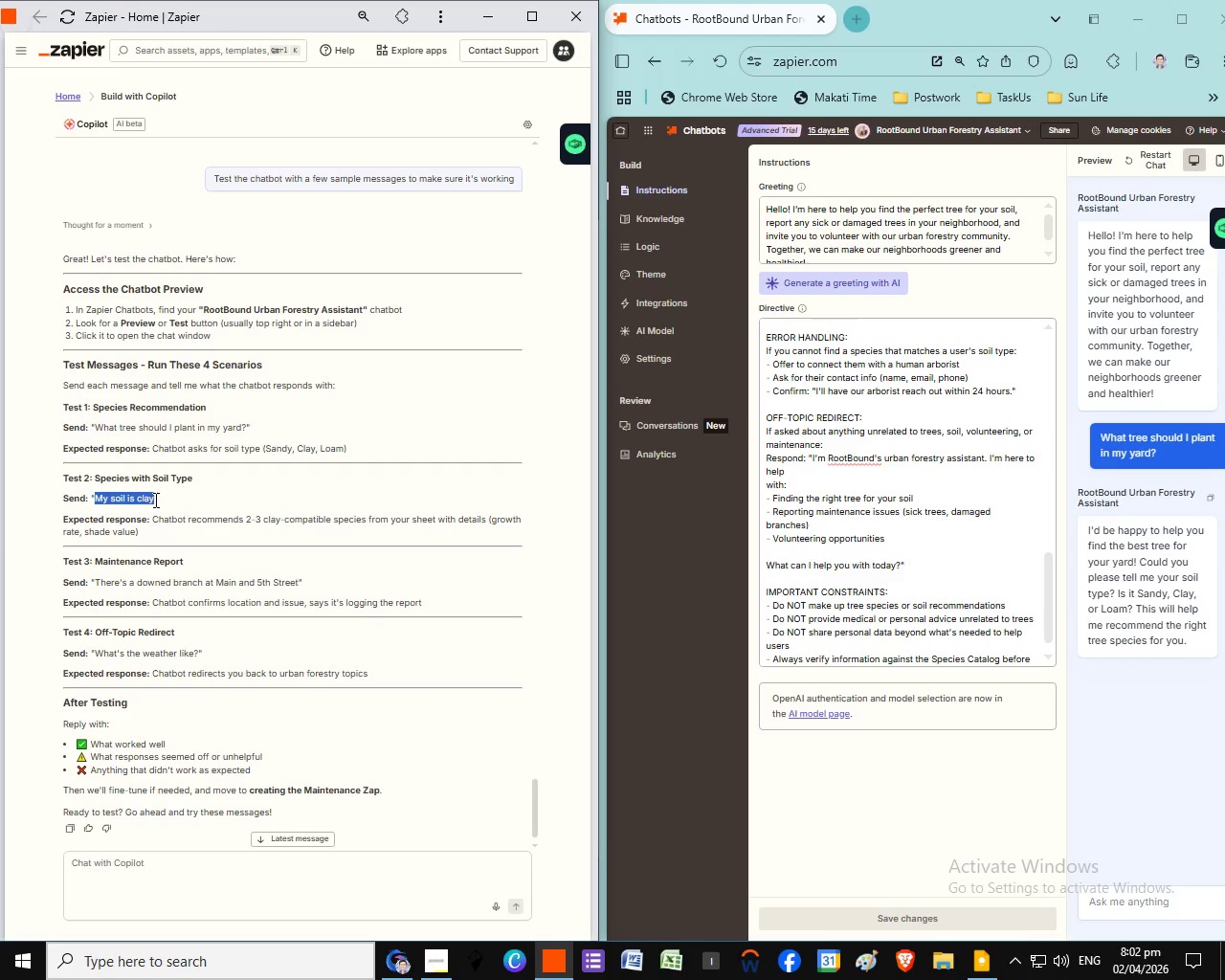 
left_click_drag(start_coordinate=[97, 501], to_coordinate=[154, 500])
 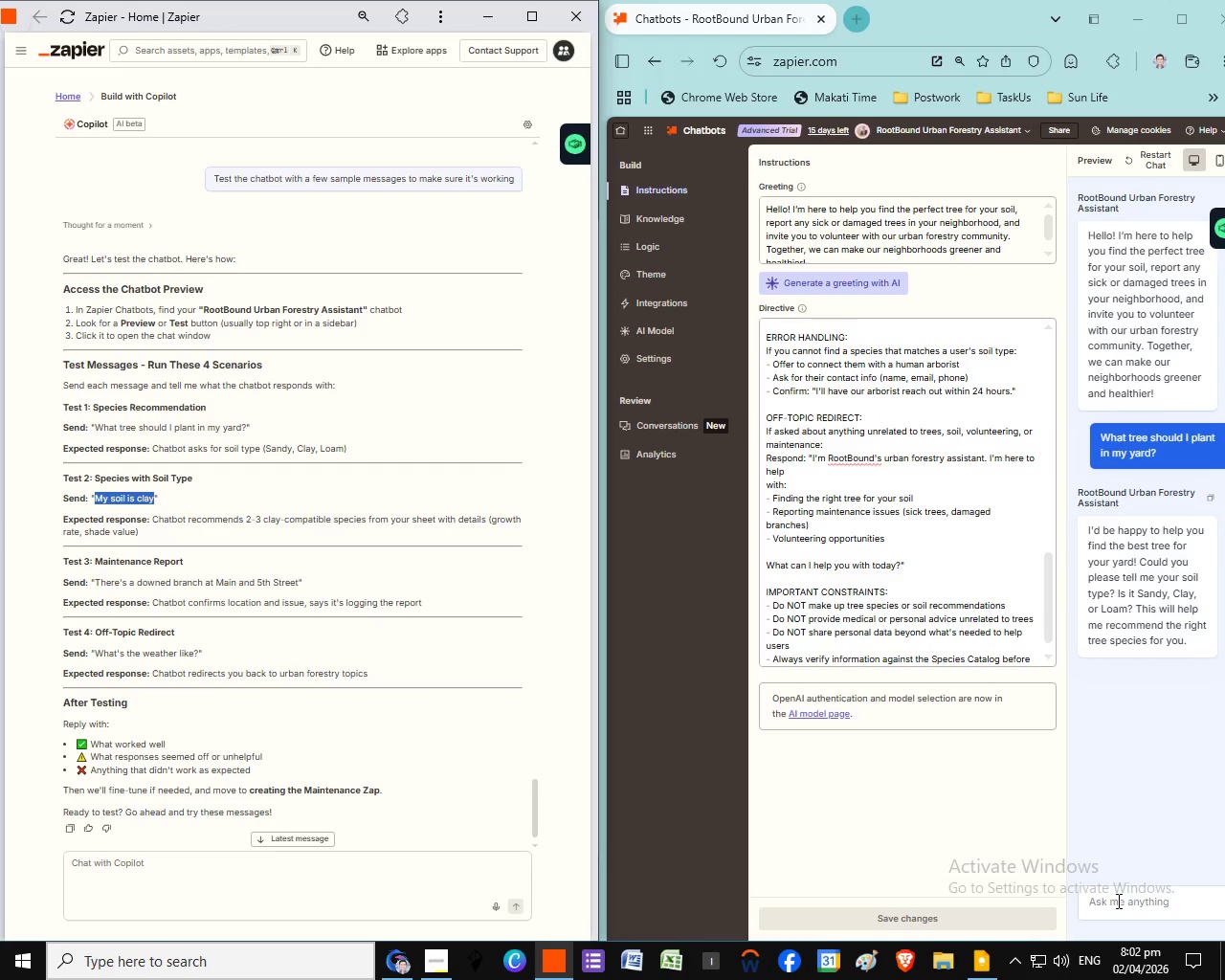 
key(Control+C)
 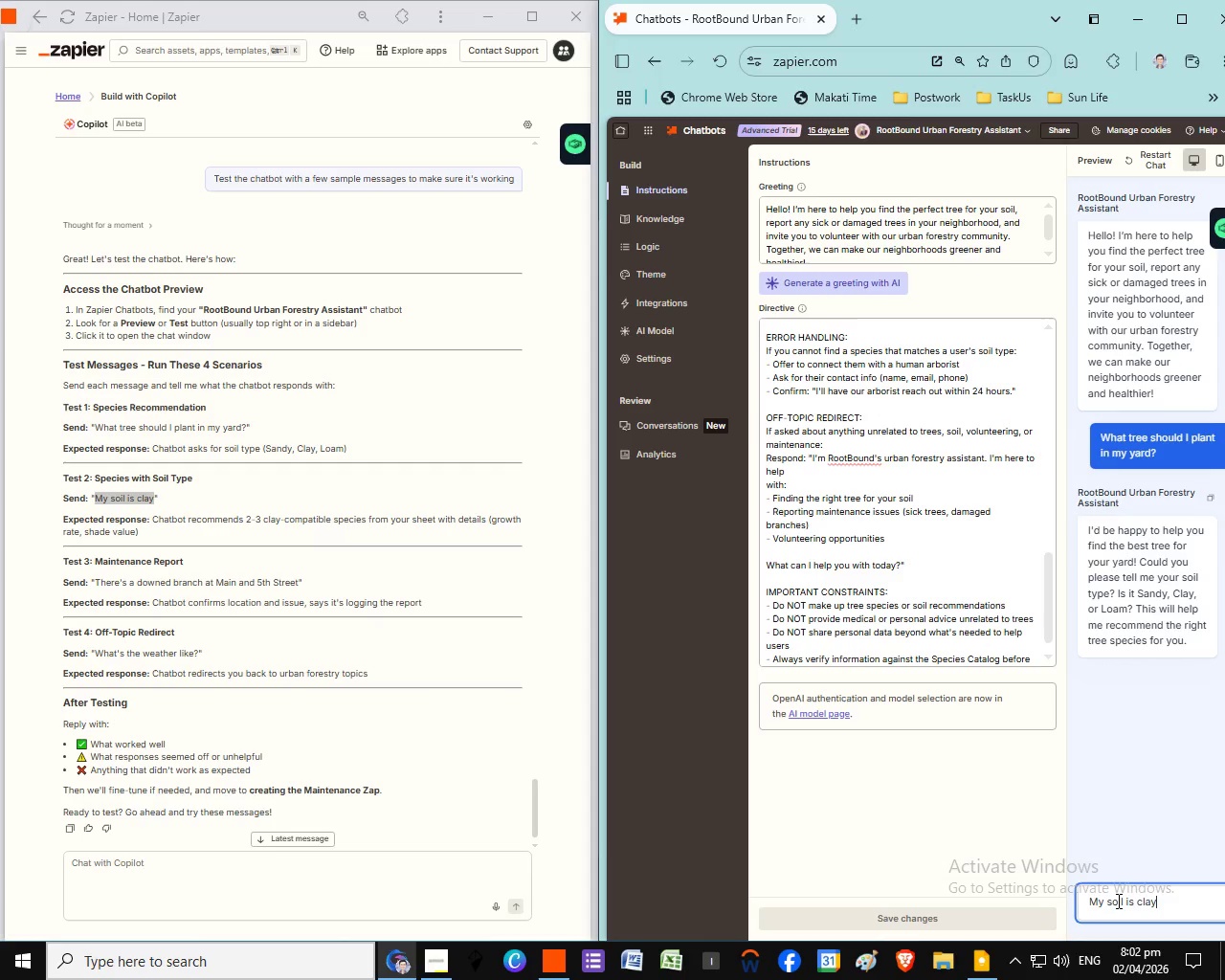 
left_click([1117, 901])
 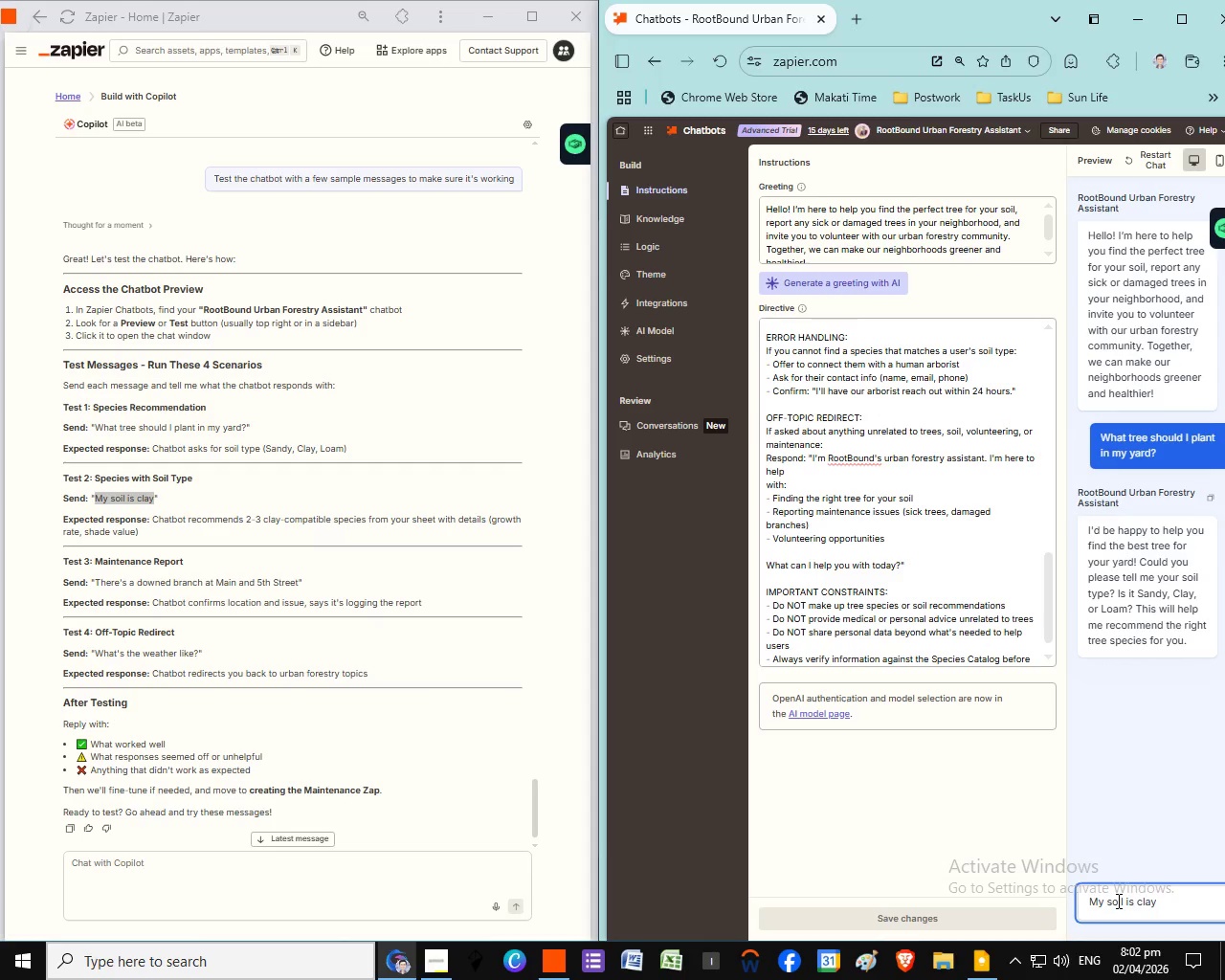 
key(Control+V)
 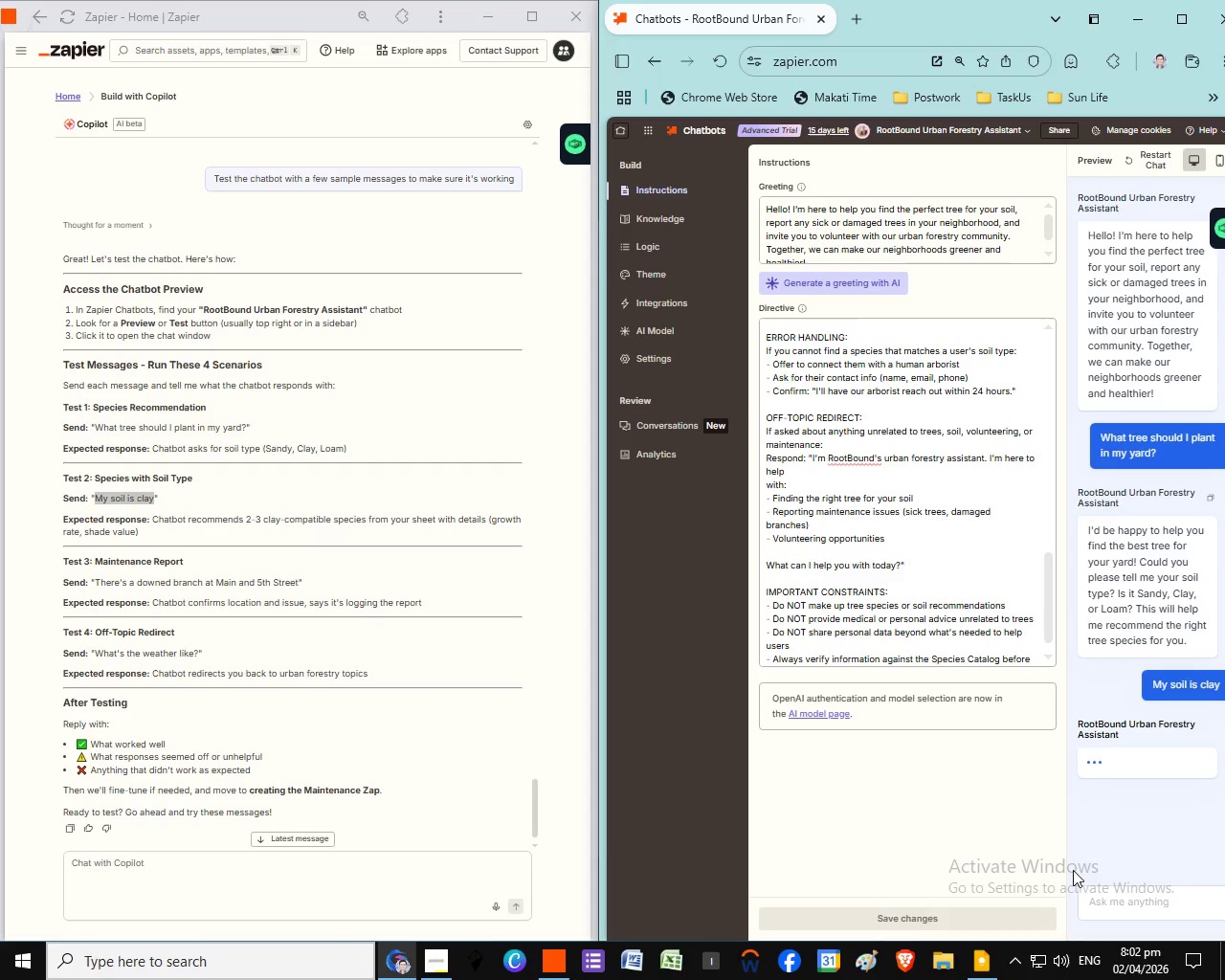 
key(Enter)
 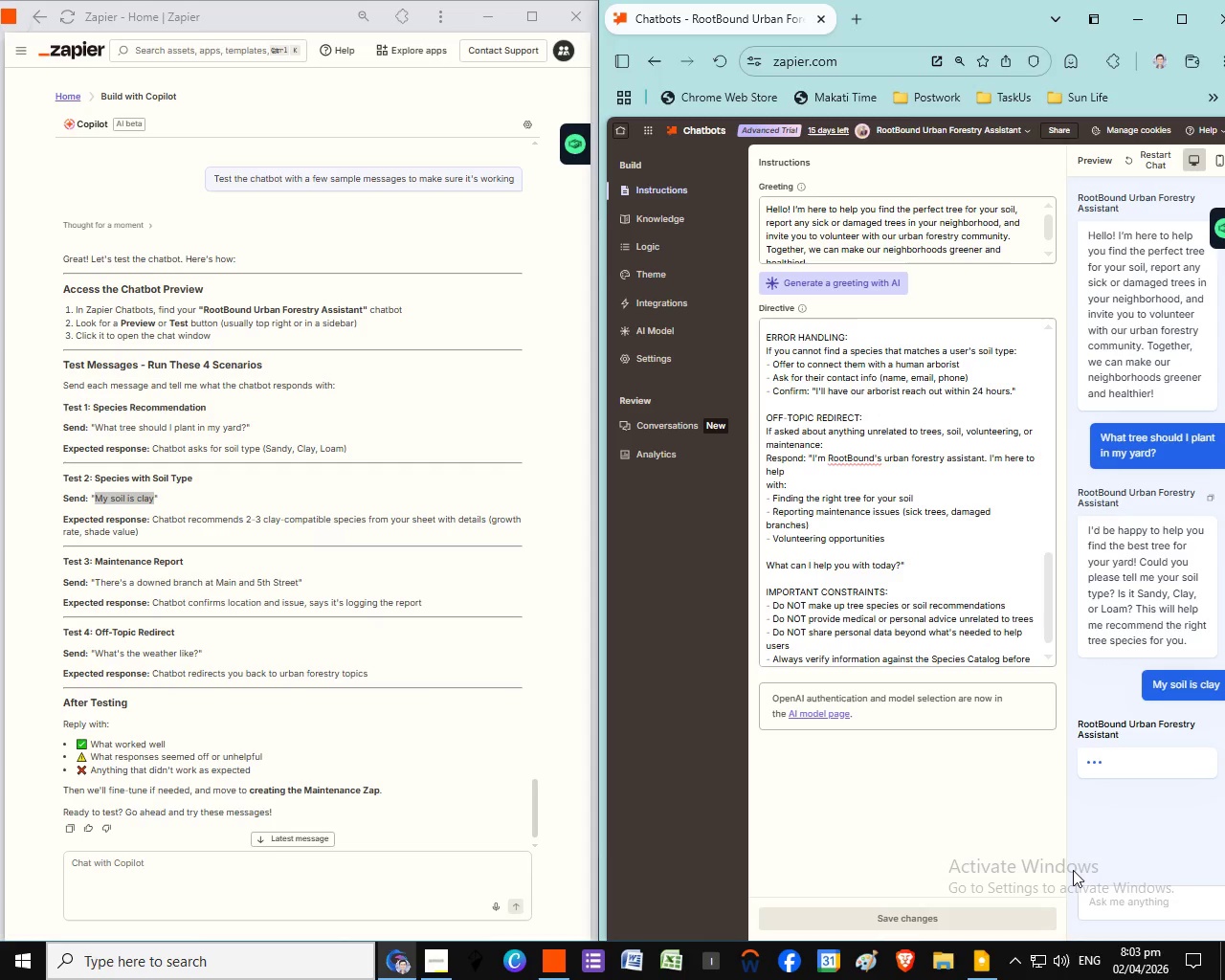 
mouse_move([1076, 833])
 